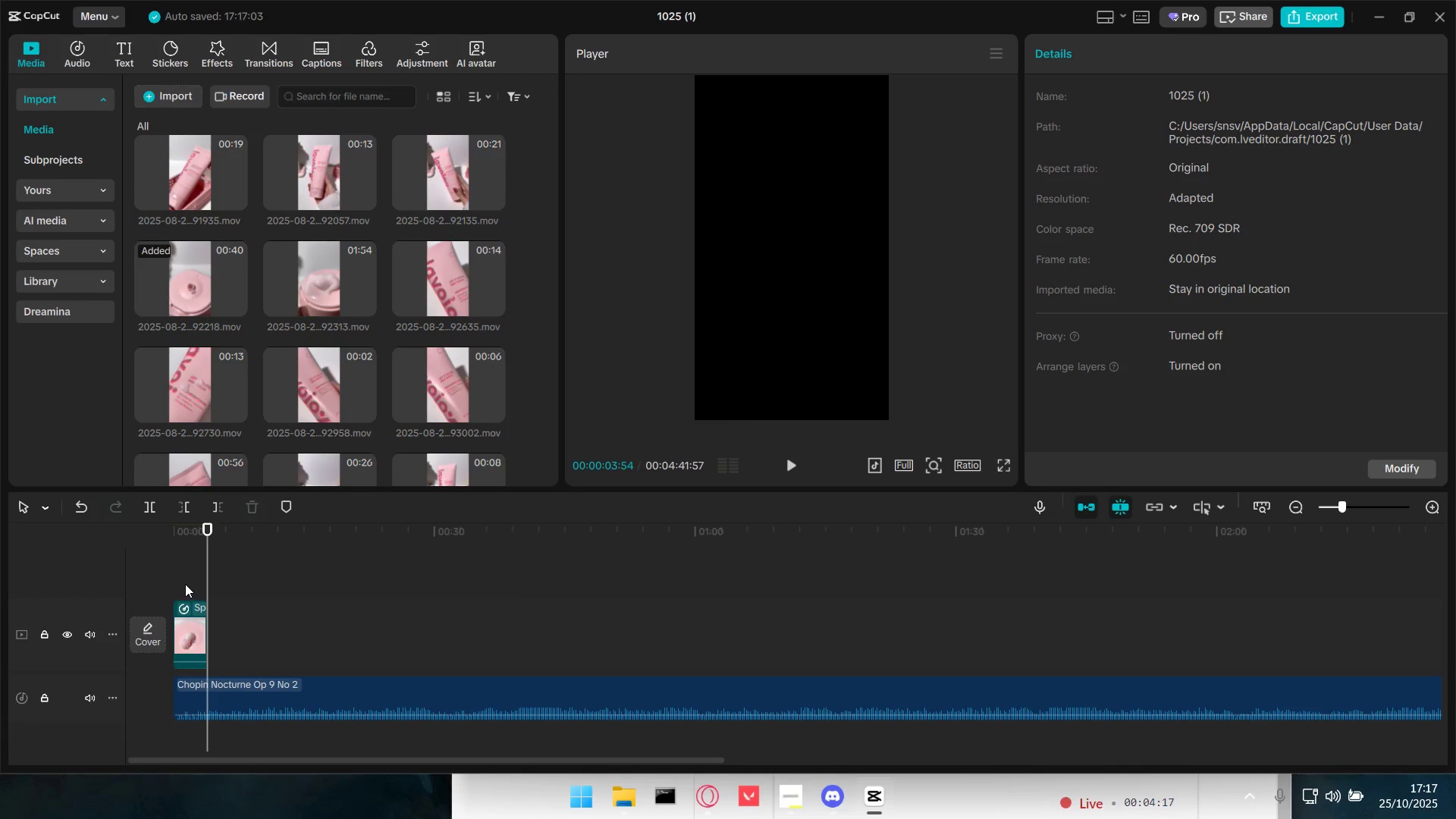 
double_click([185, 584])
 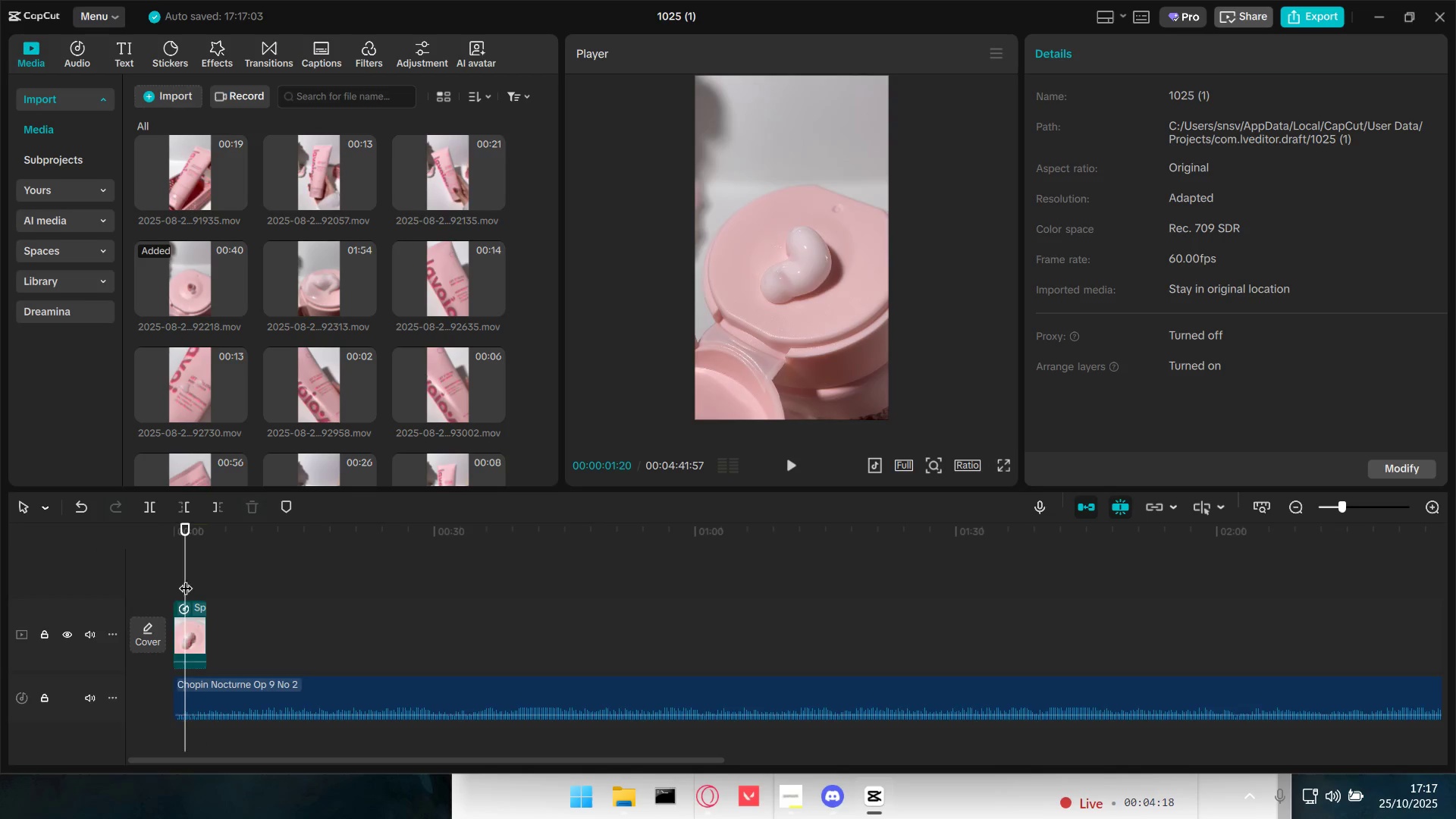 
left_click_drag(start_coordinate=[186, 579], to_coordinate=[155, 579])
 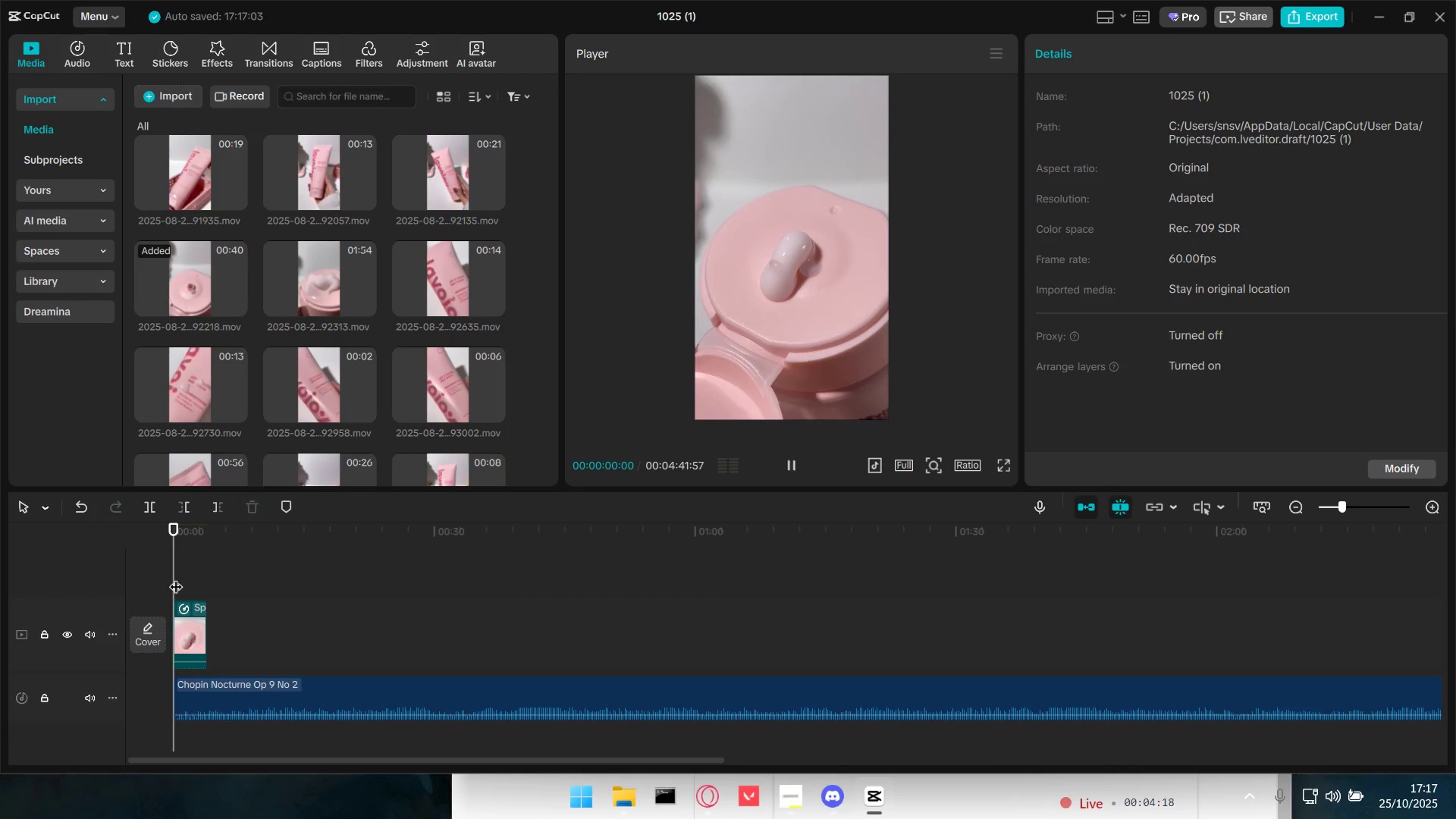 
key(Space)
 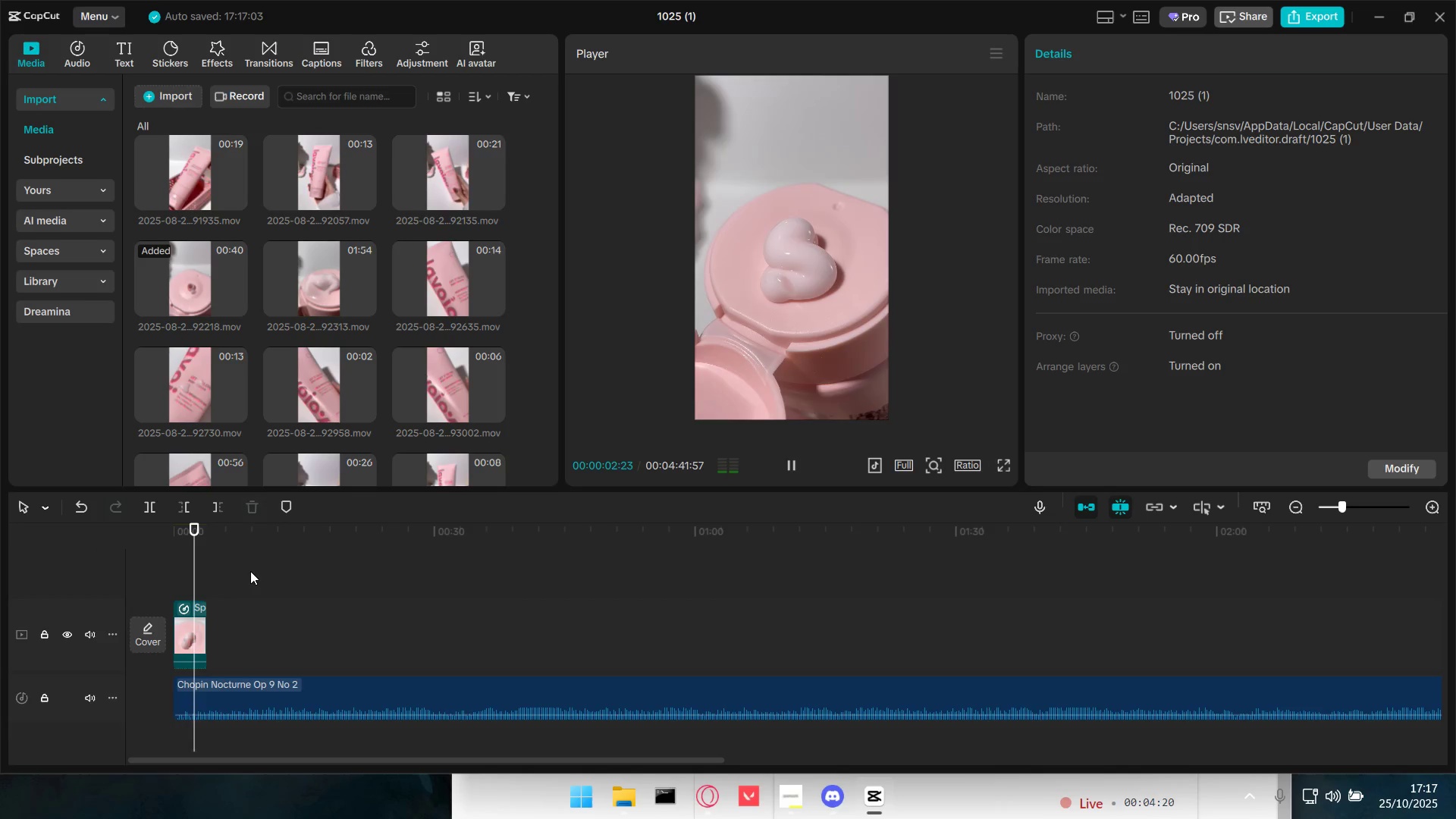 
key(Space)
 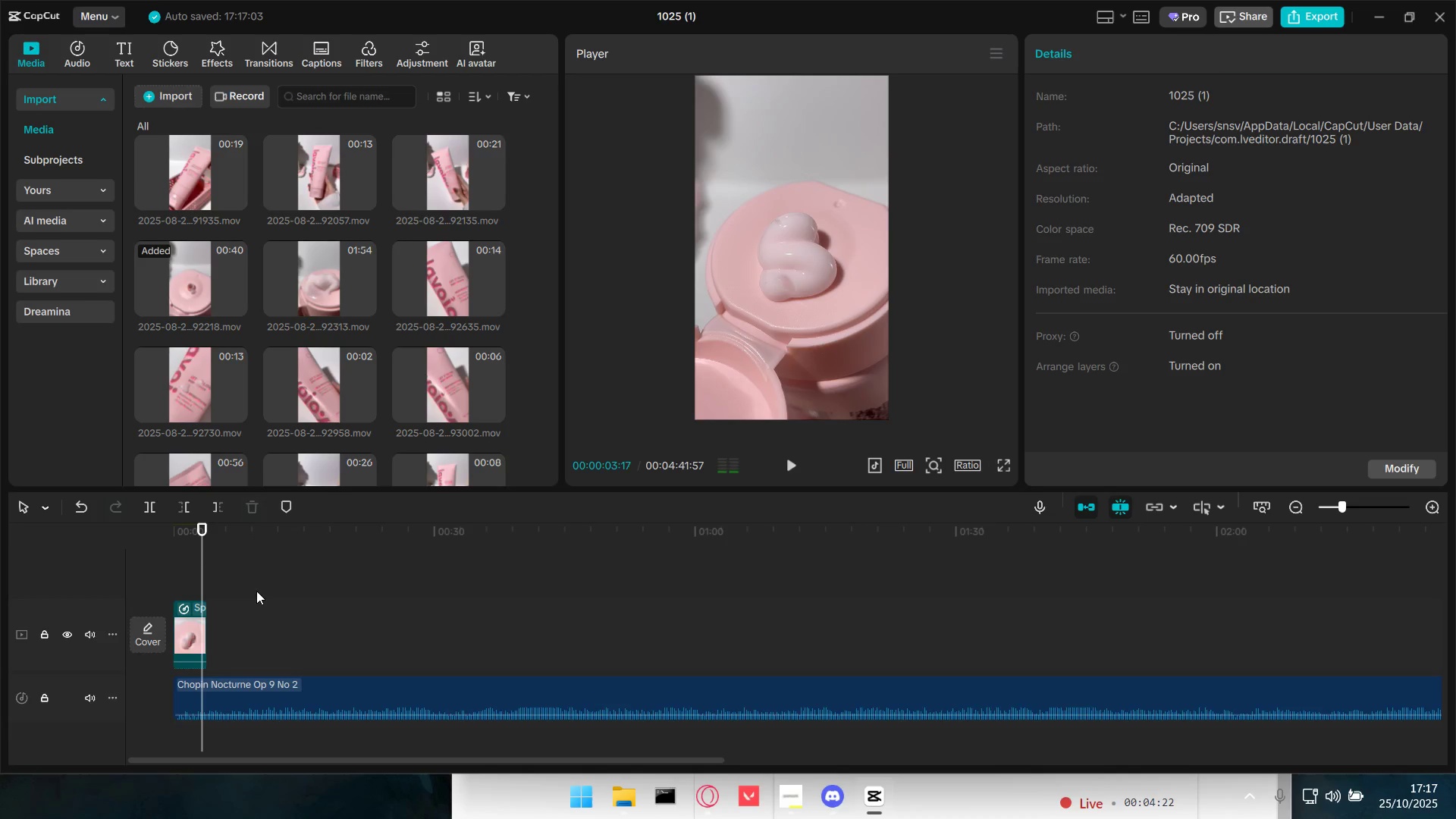 
hold_key(key=ControlLeft, duration=0.73)
scroll: coordinate [242, 635], scroll_direction: up, amount: 10.0
 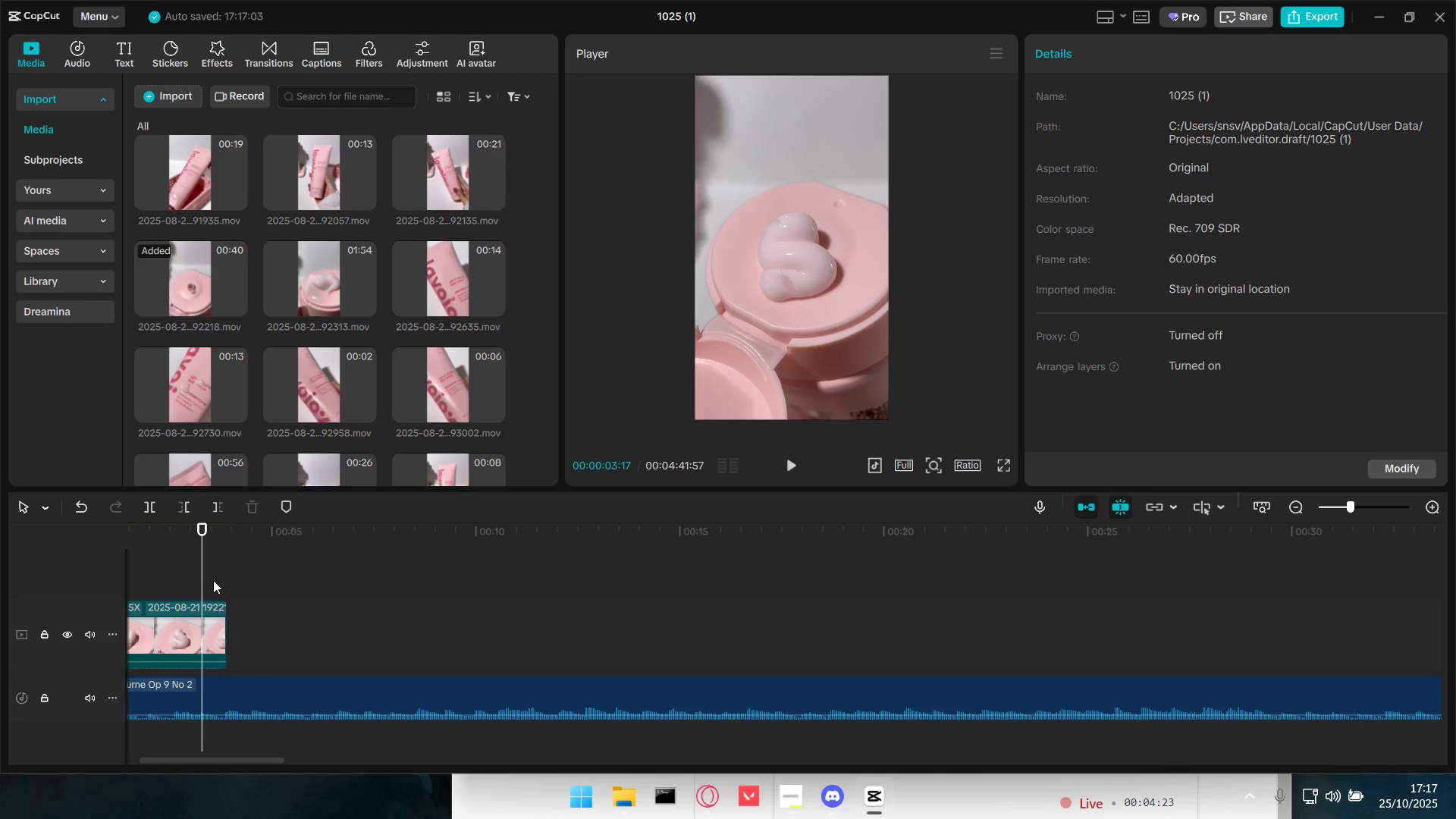 
left_click([213, 580])
 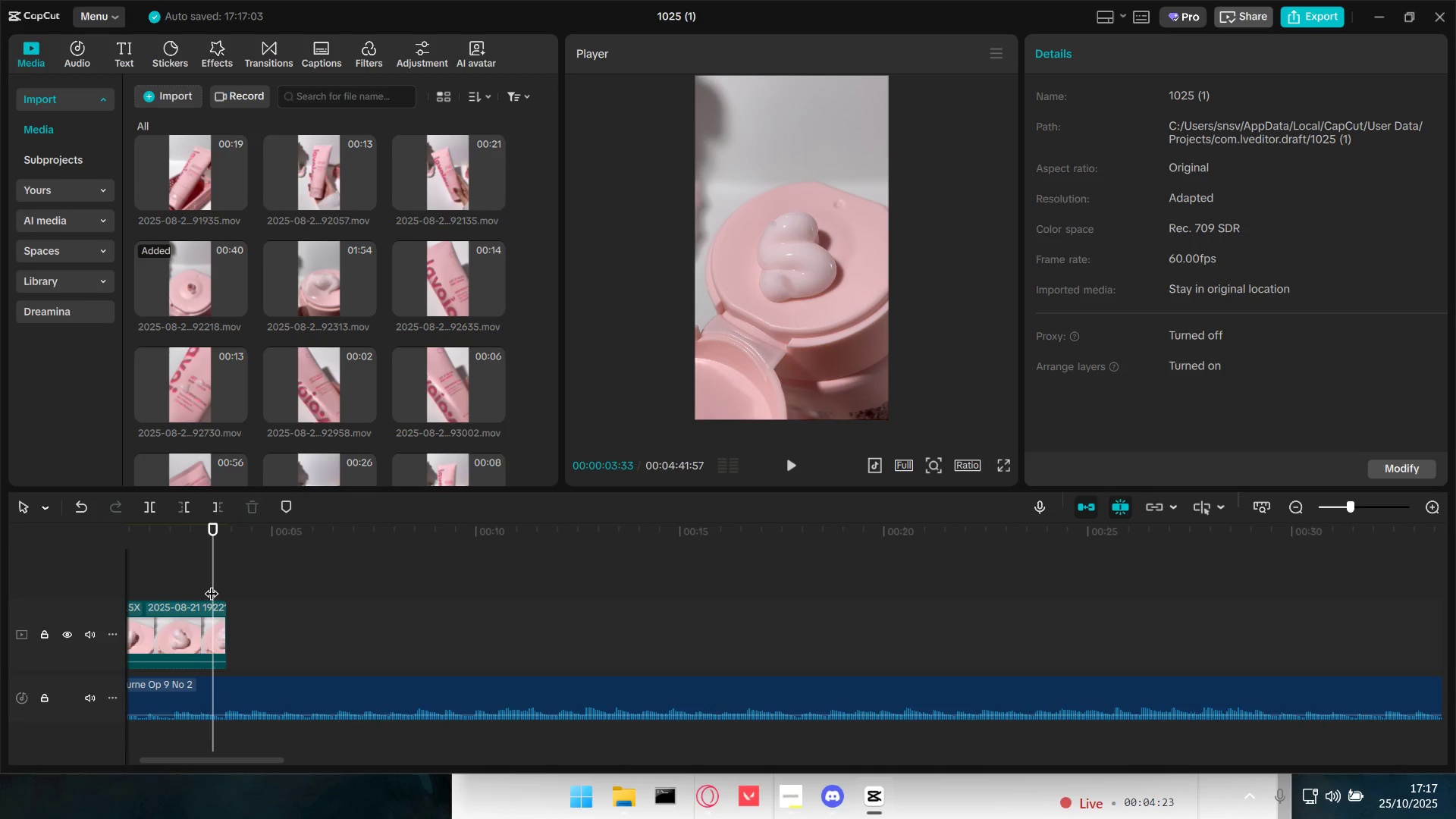 
left_click_drag(start_coordinate=[207, 582], to_coordinate=[223, 582])
 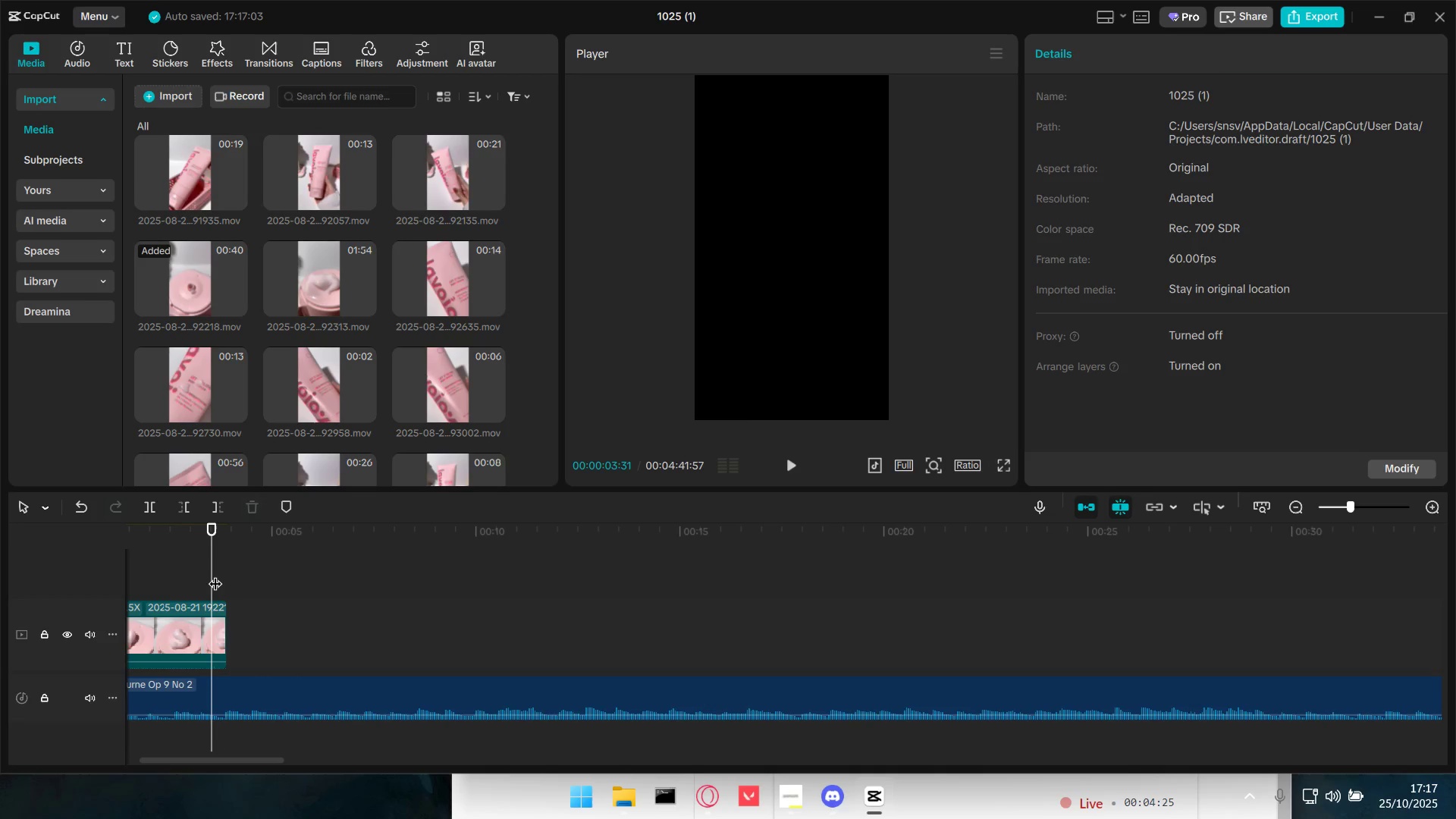 
left_click_drag(start_coordinate=[217, 573], to_coordinate=[221, 575])
 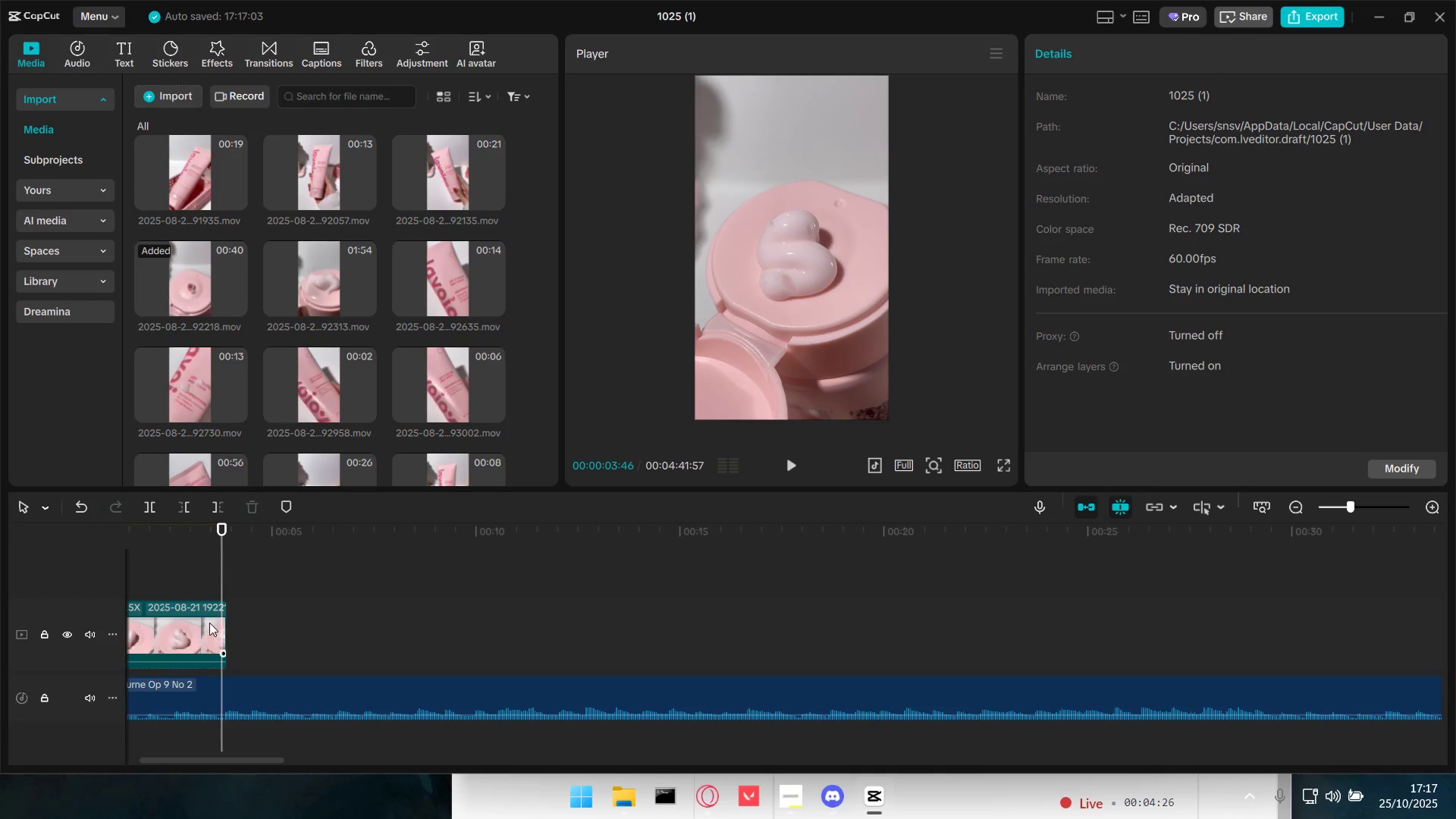 
left_click([209, 623])
 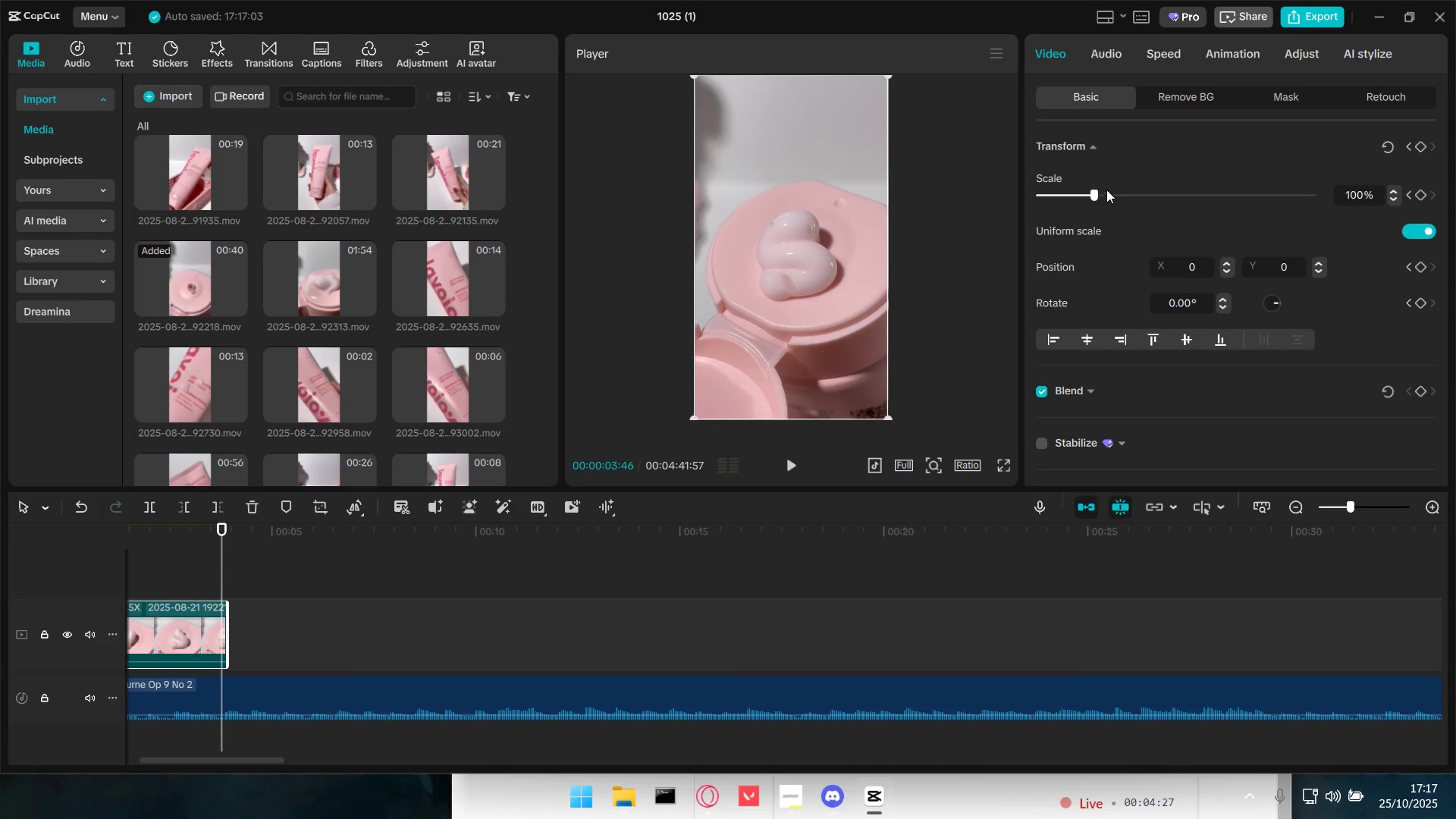 
left_click_drag(start_coordinate=[1089, 195], to_coordinate=[1116, 196])
 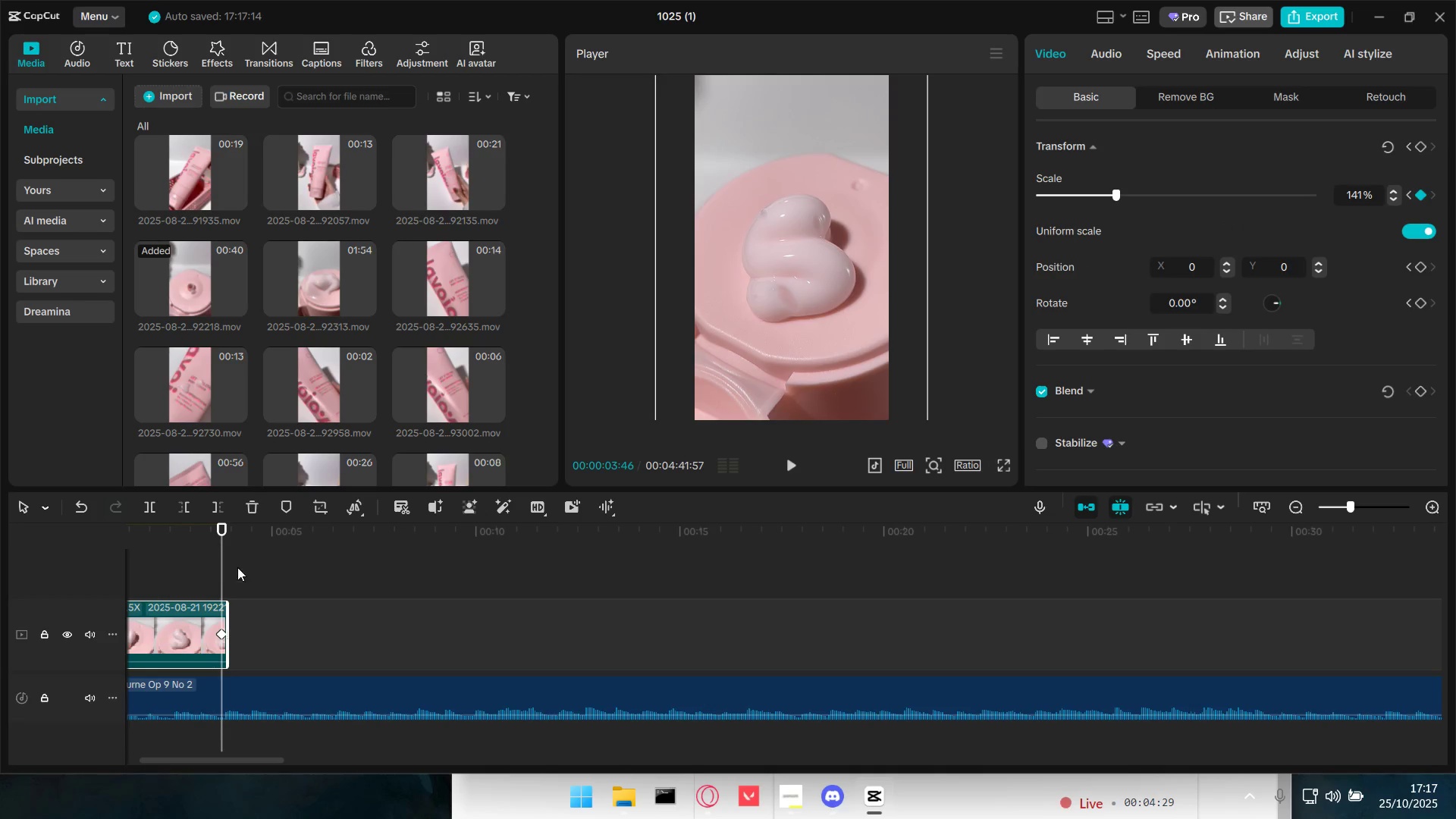 
left_click([215, 565])
 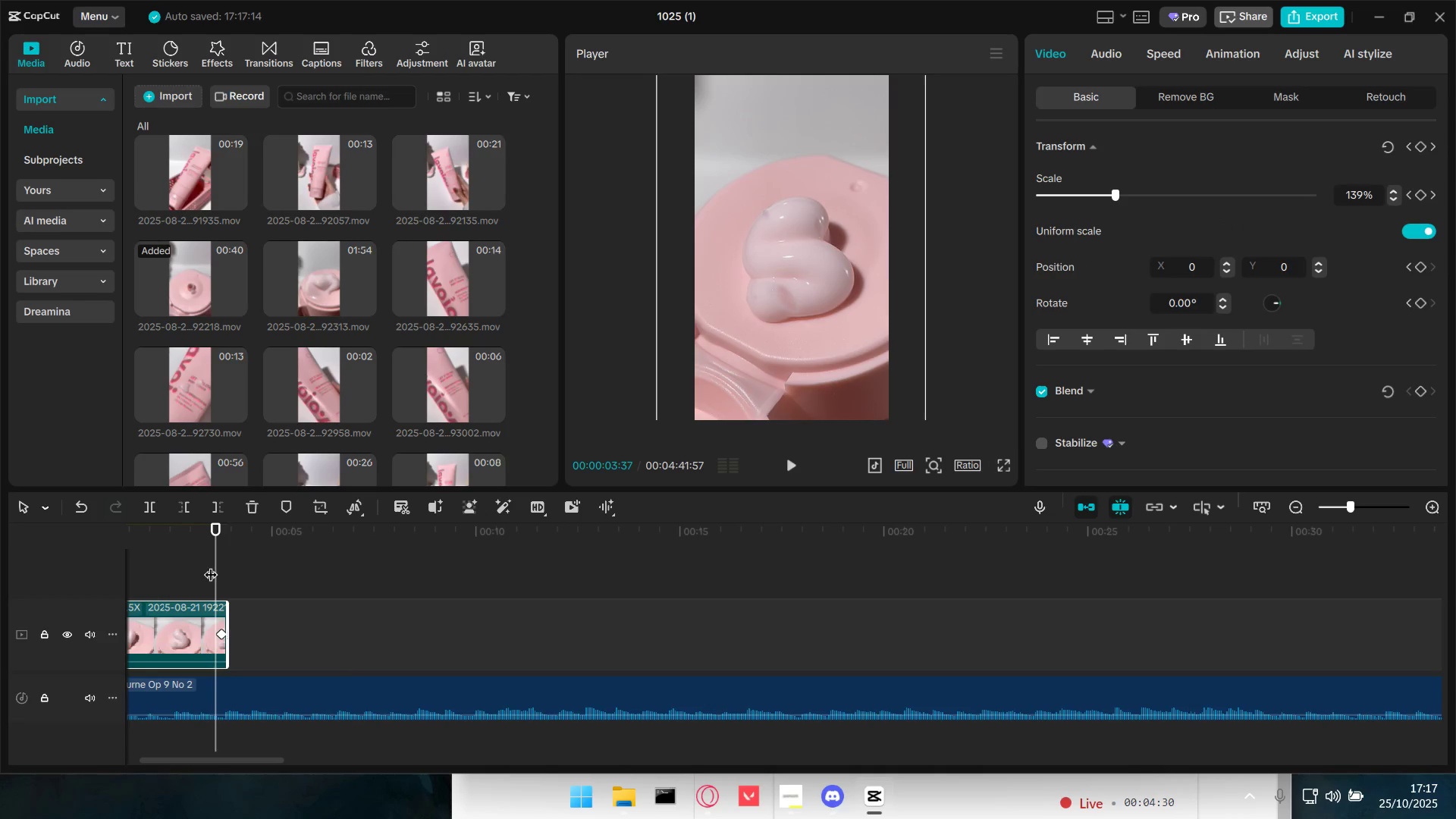 
left_click_drag(start_coordinate=[211, 565], to_coordinate=[30, 589])
 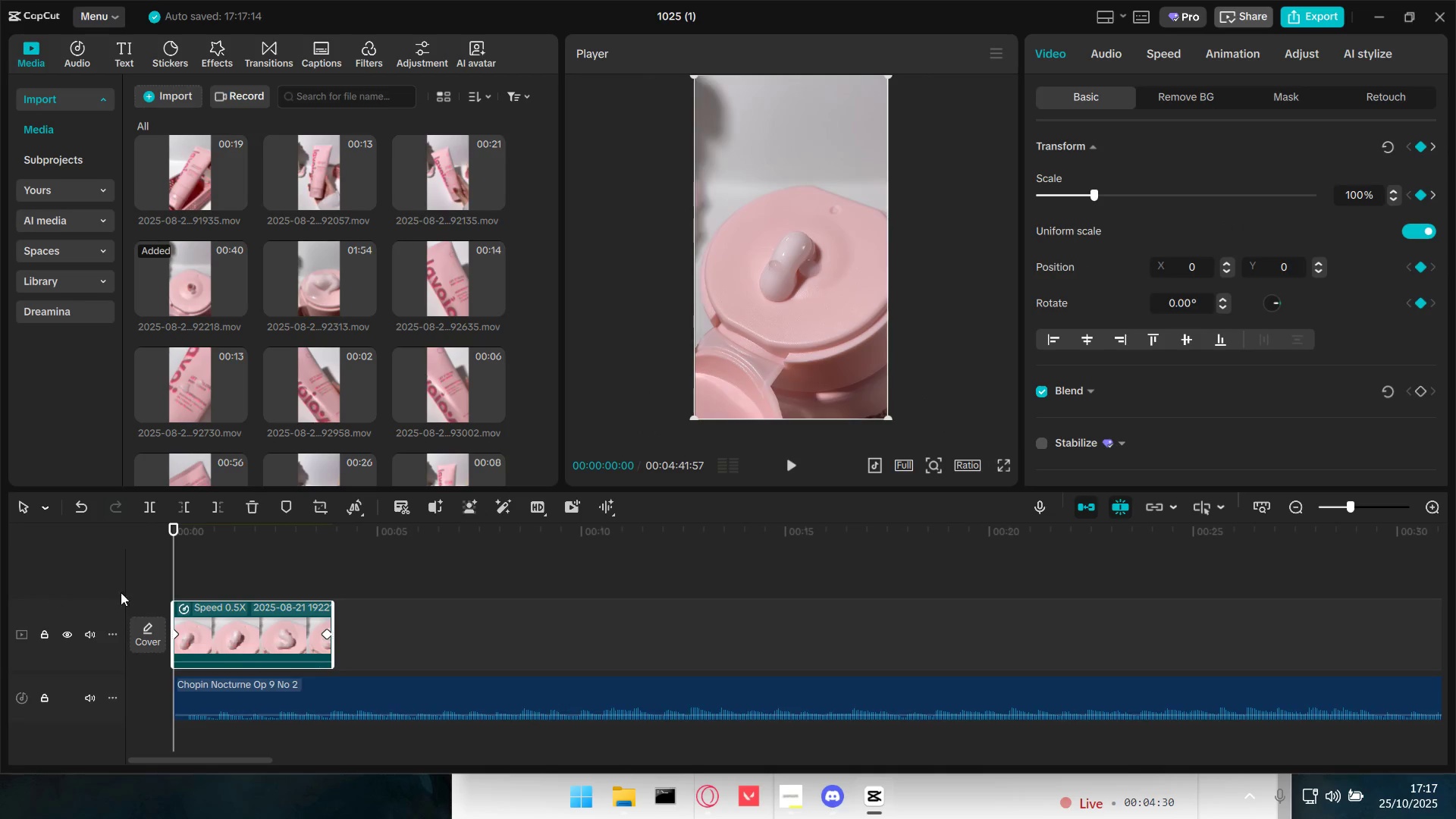 
key(Space)
 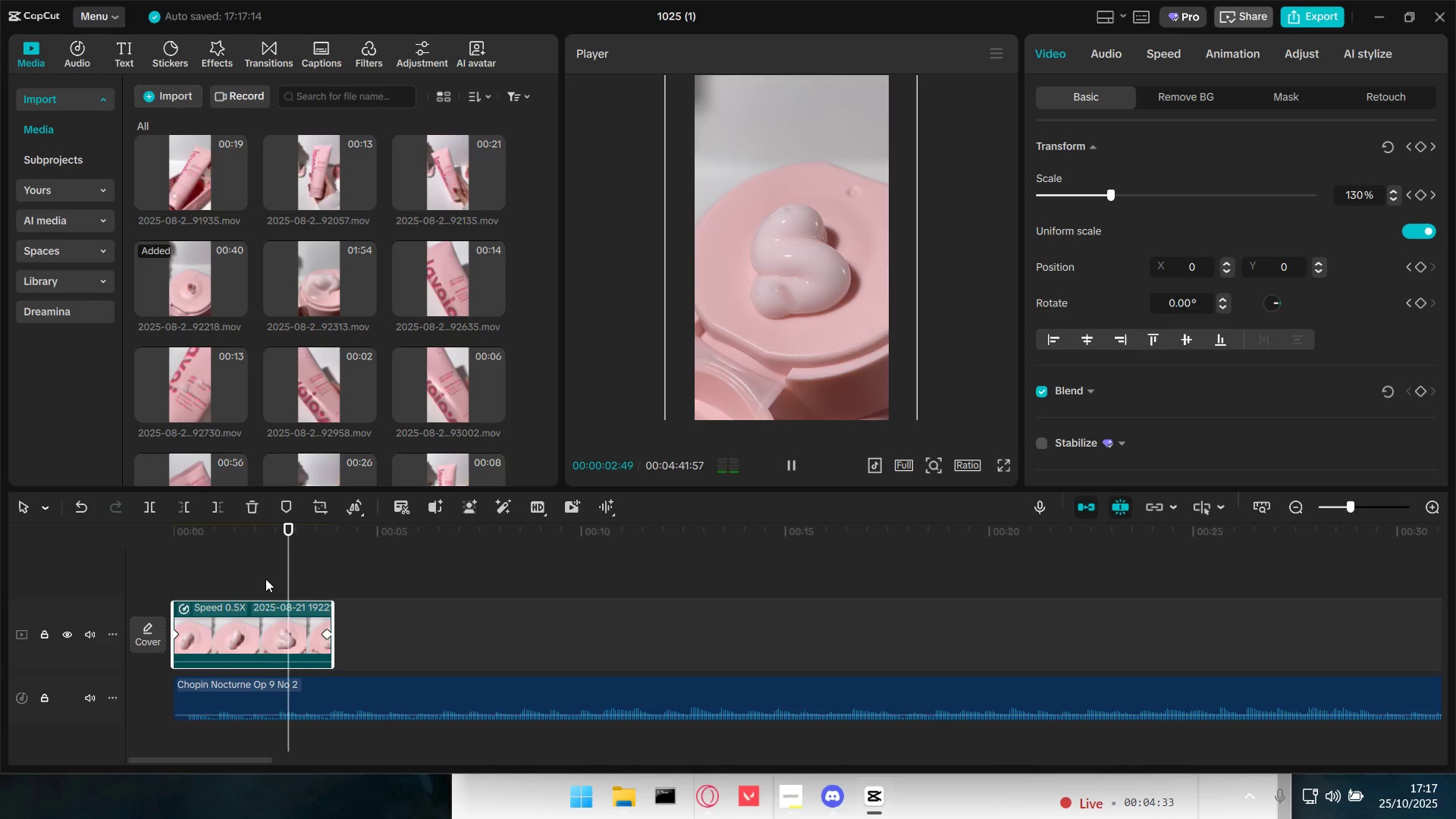 
key(Space)
 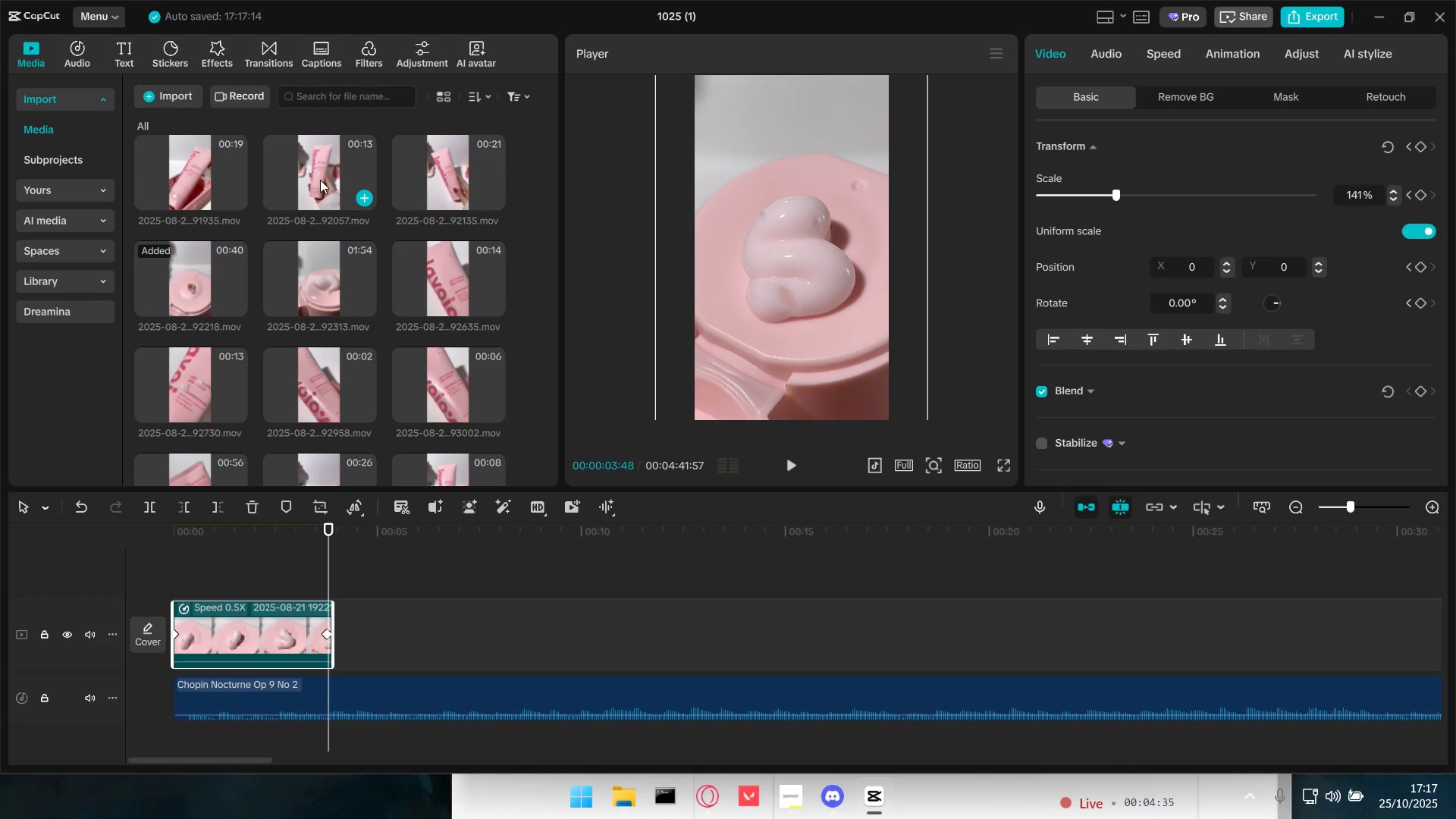 
key(Space)
 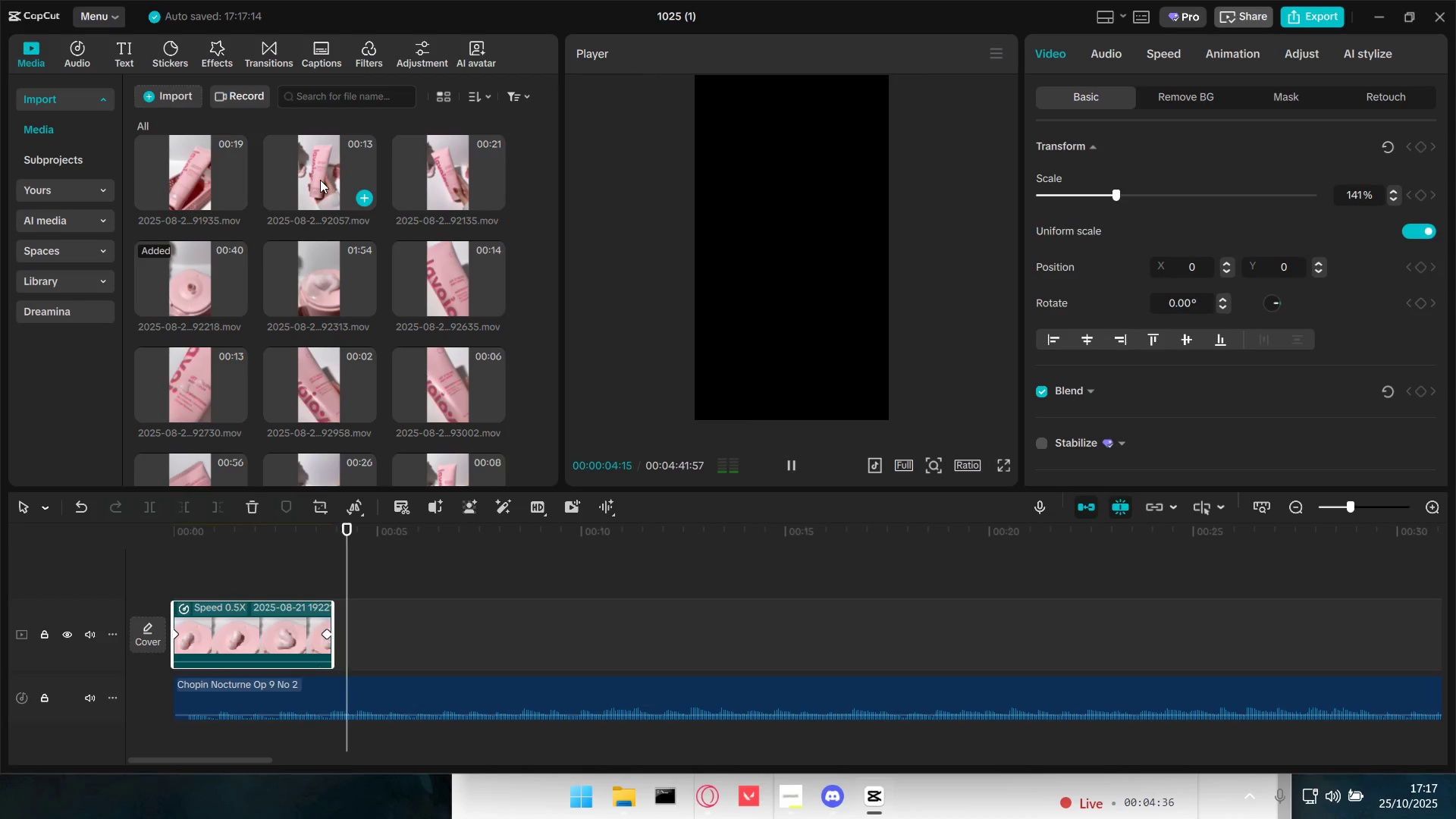 
key(Space)
 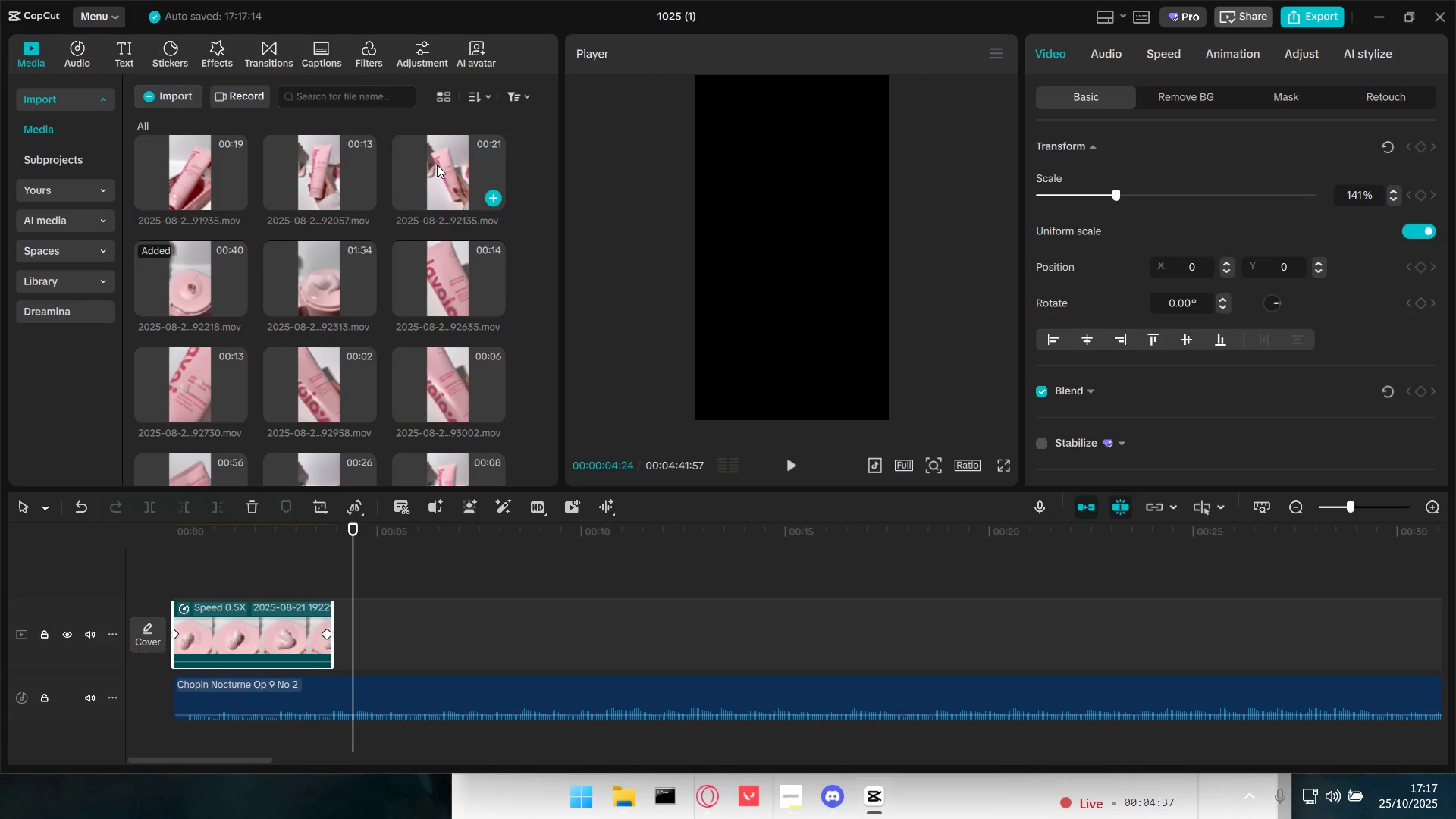 
left_click_drag(start_coordinate=[437, 165], to_coordinate=[343, 618])
 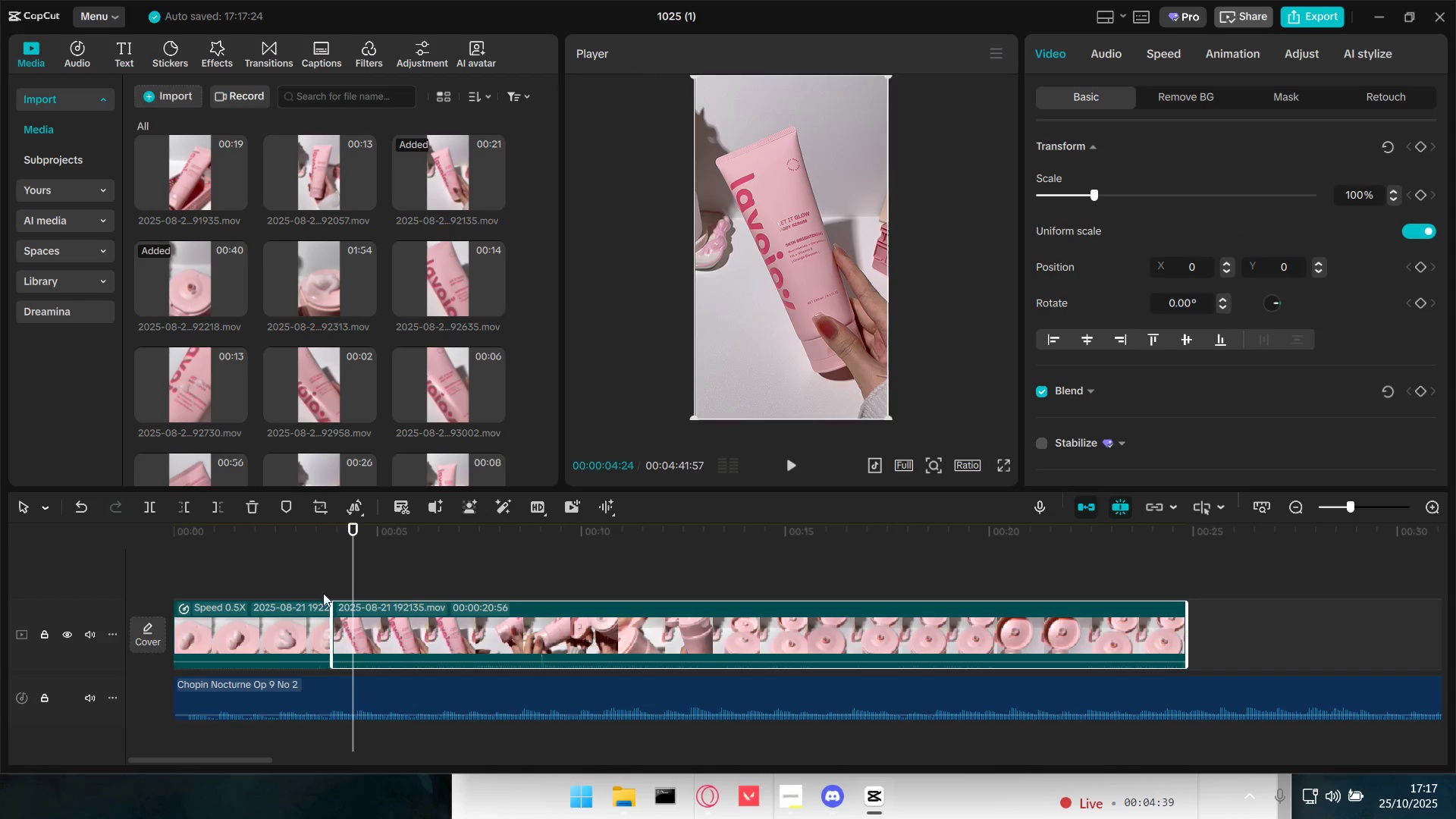 
left_click([317, 582])
 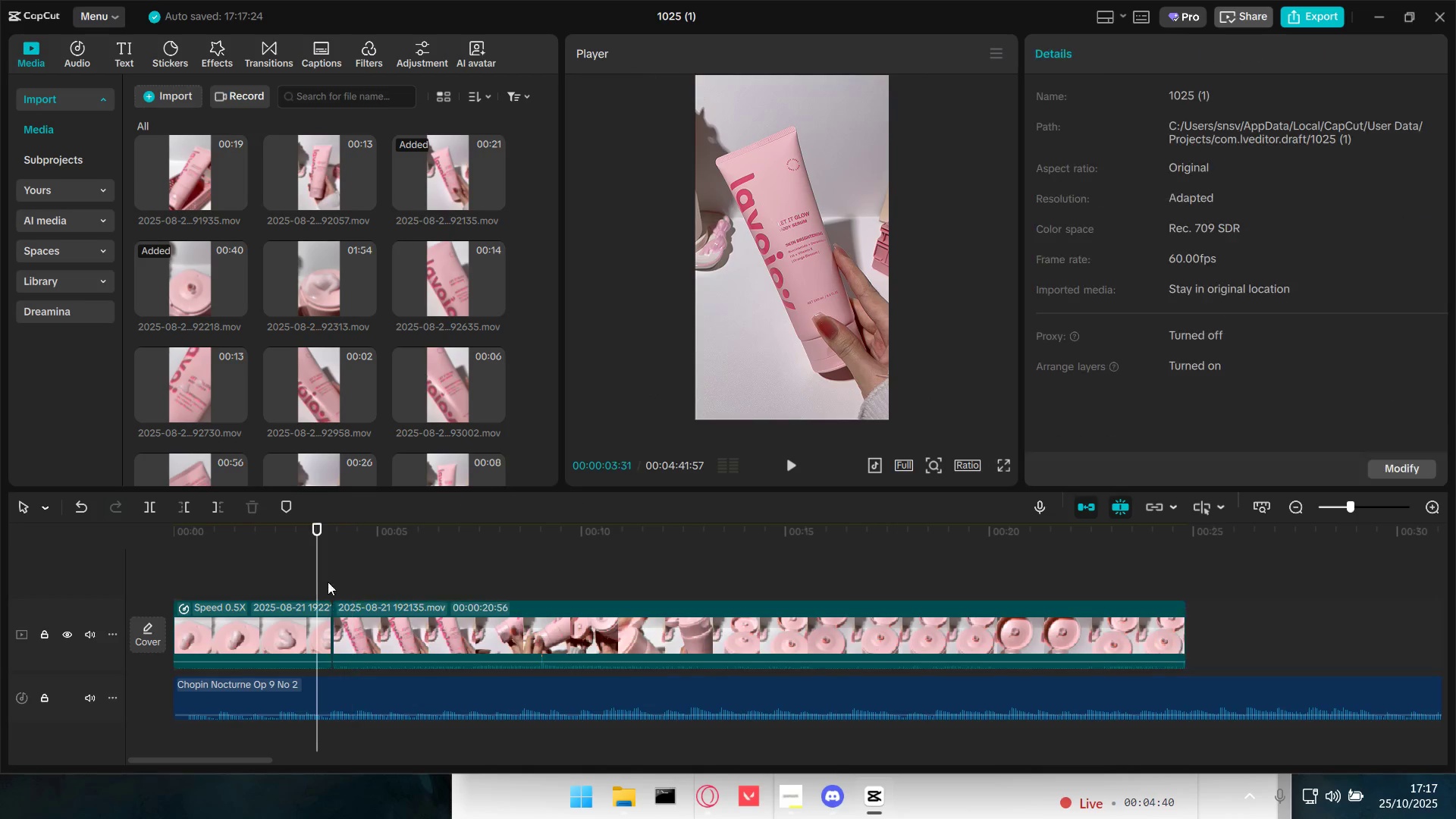 
key(Space)
 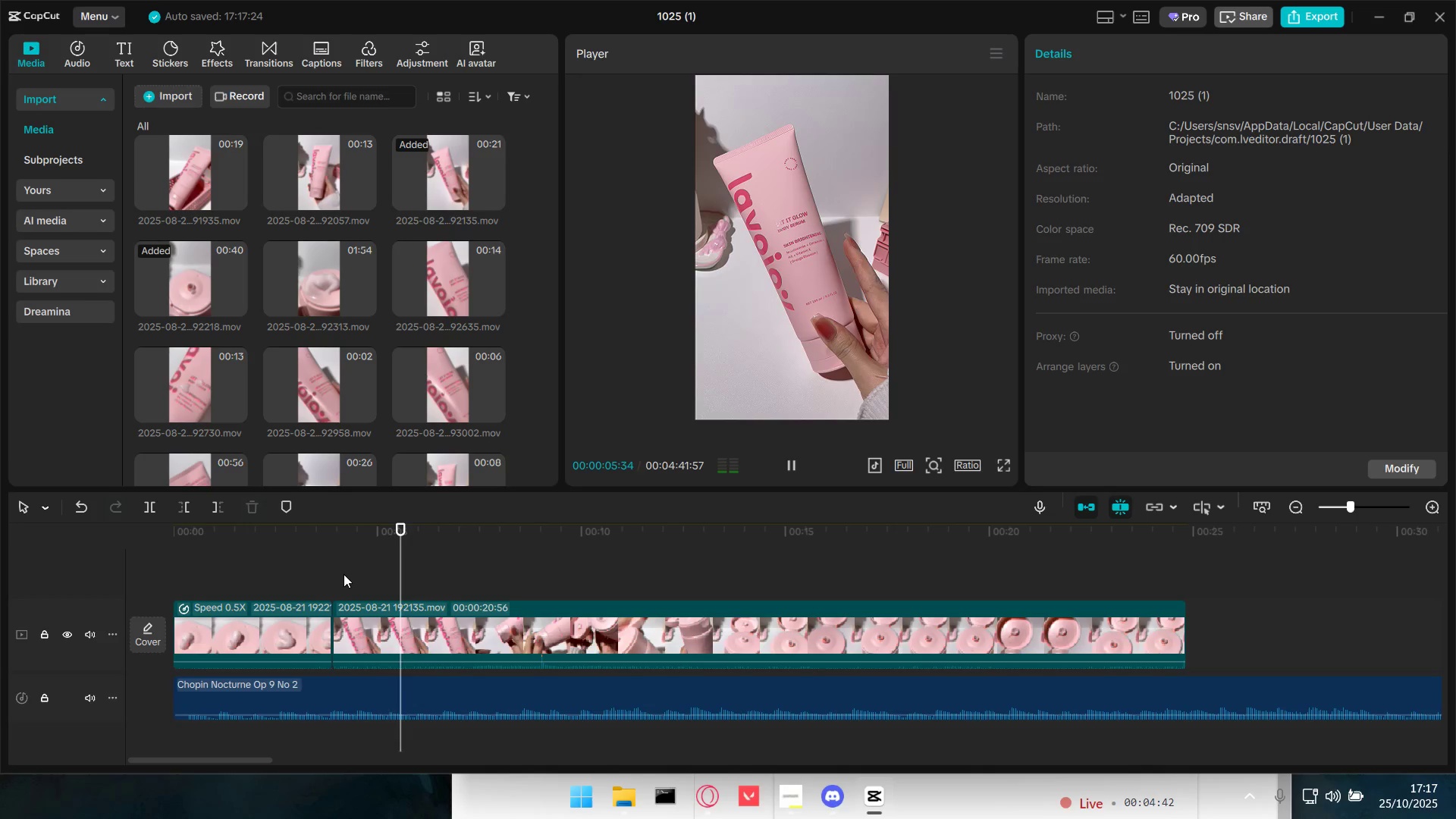 
key(Space)
 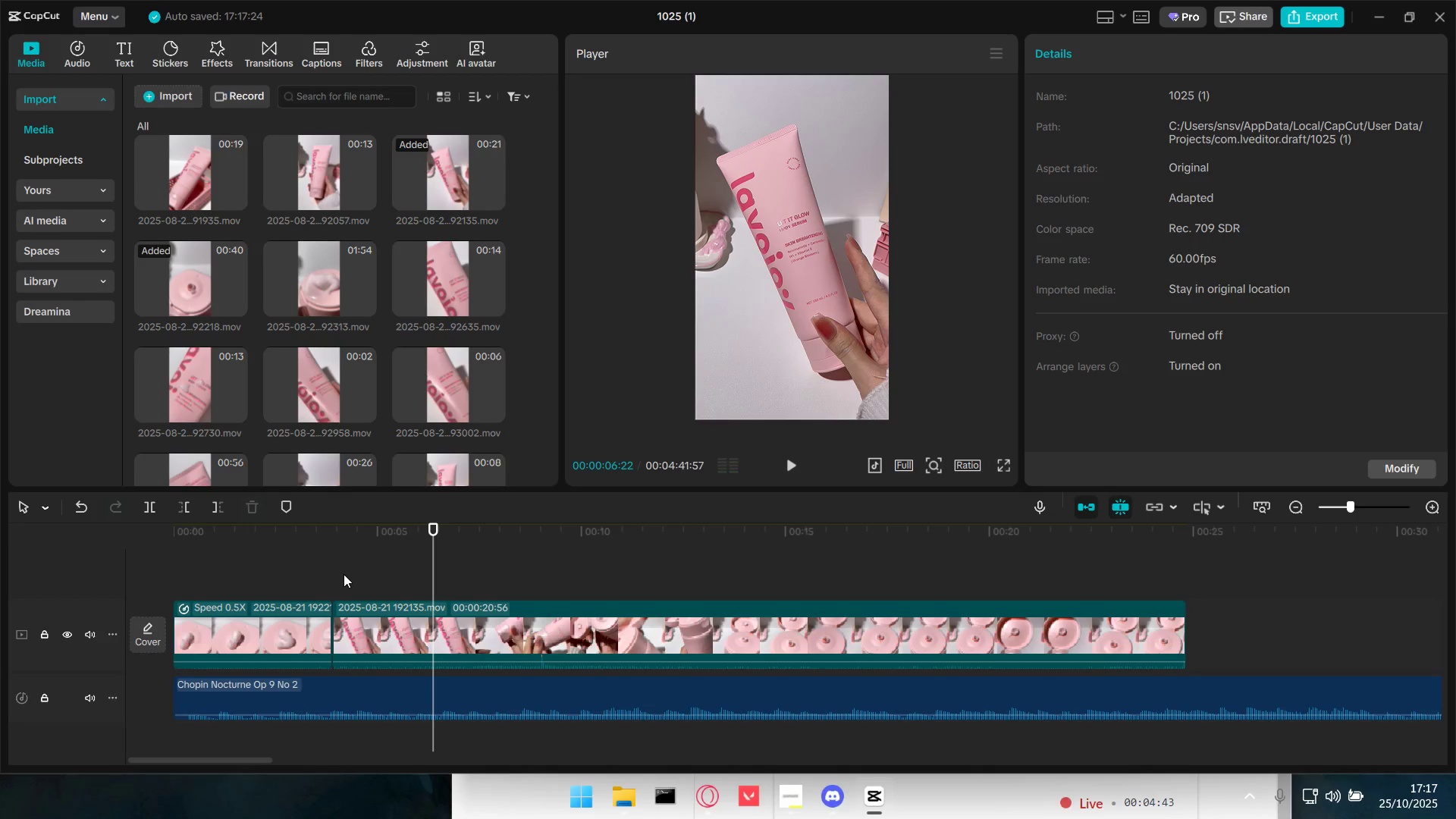 
key(Space)
 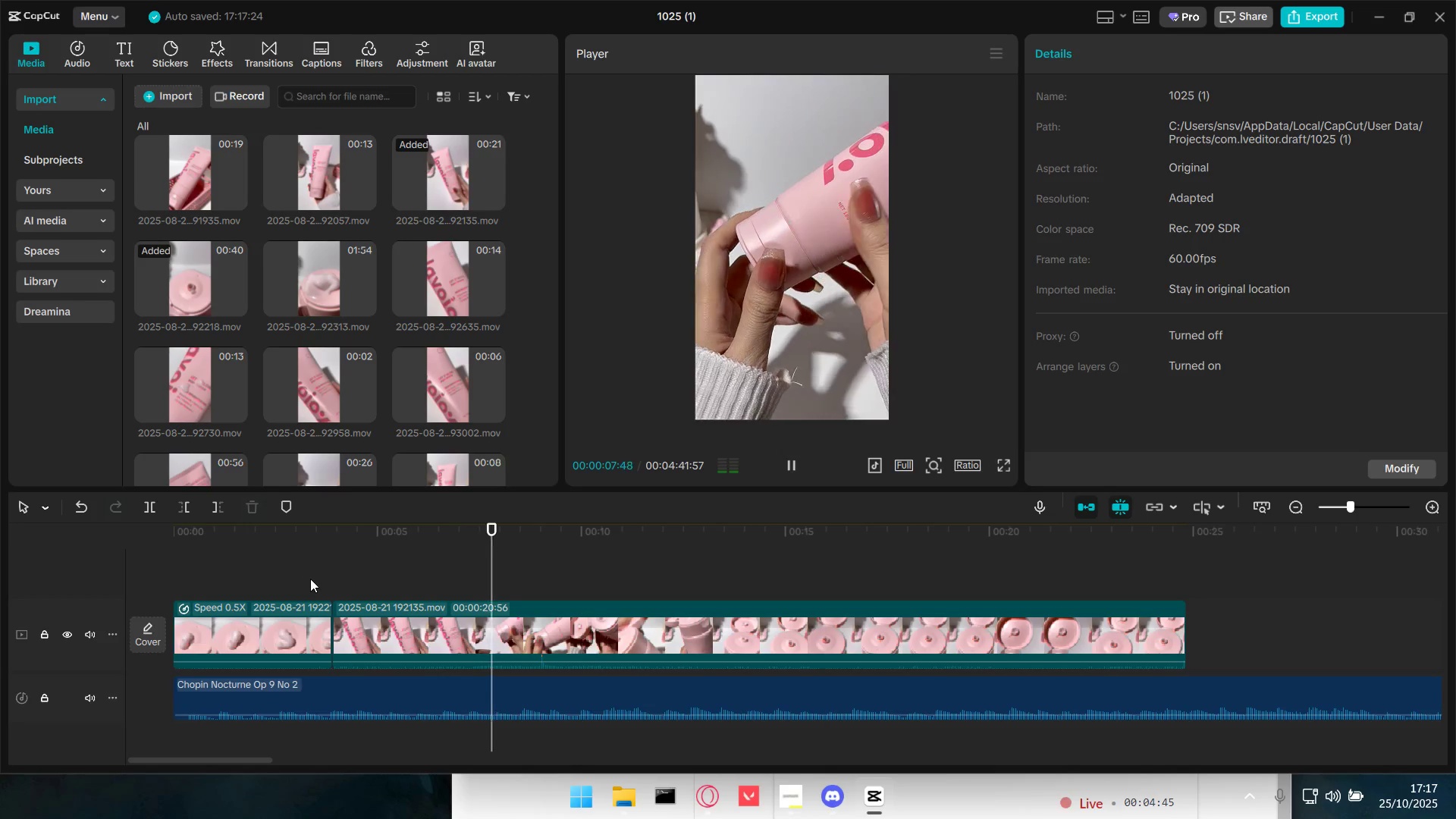 
left_click([334, 581])
 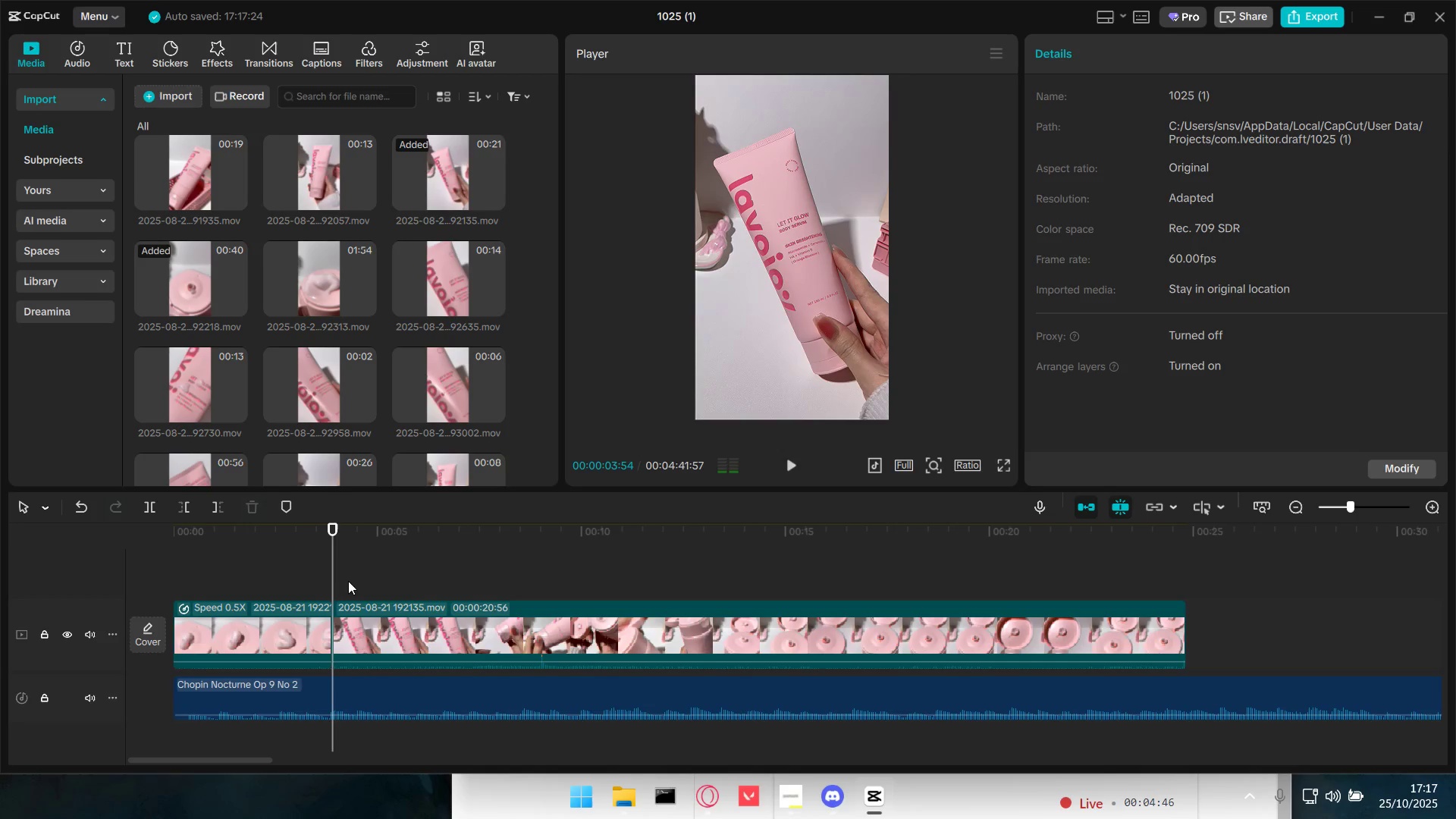 
key(Space)
 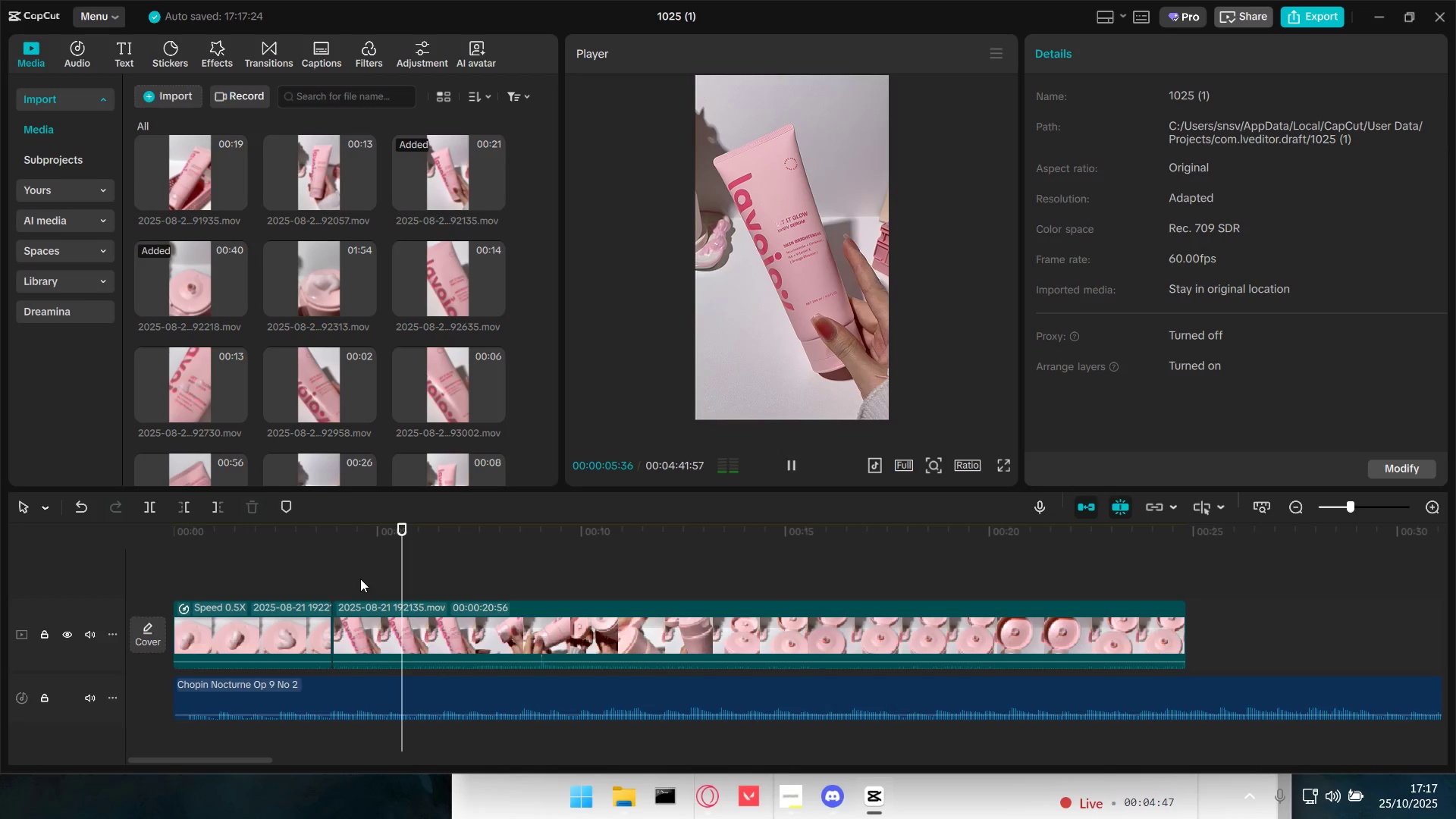 
key(Space)
 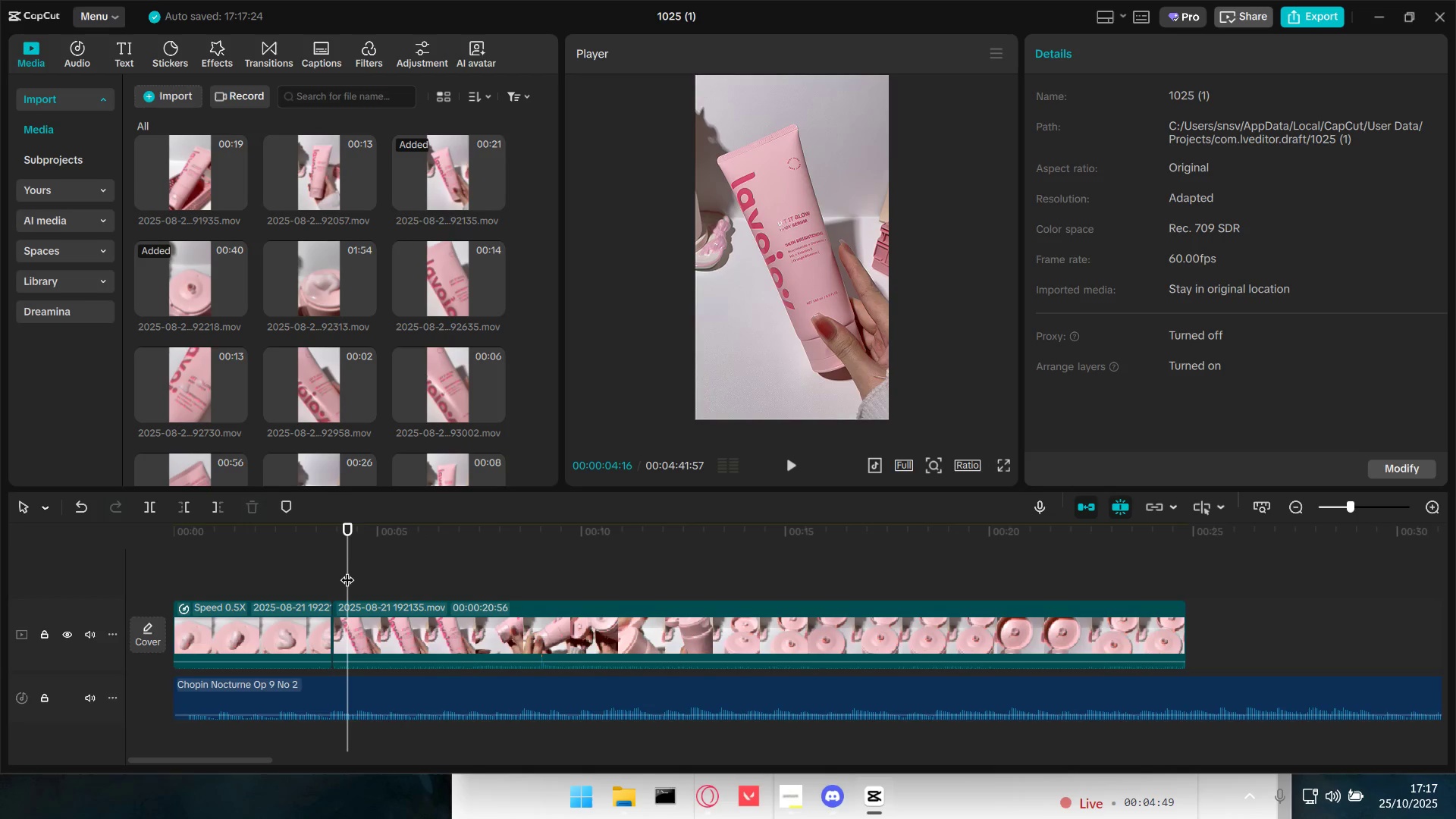 
double_click([335, 573])
 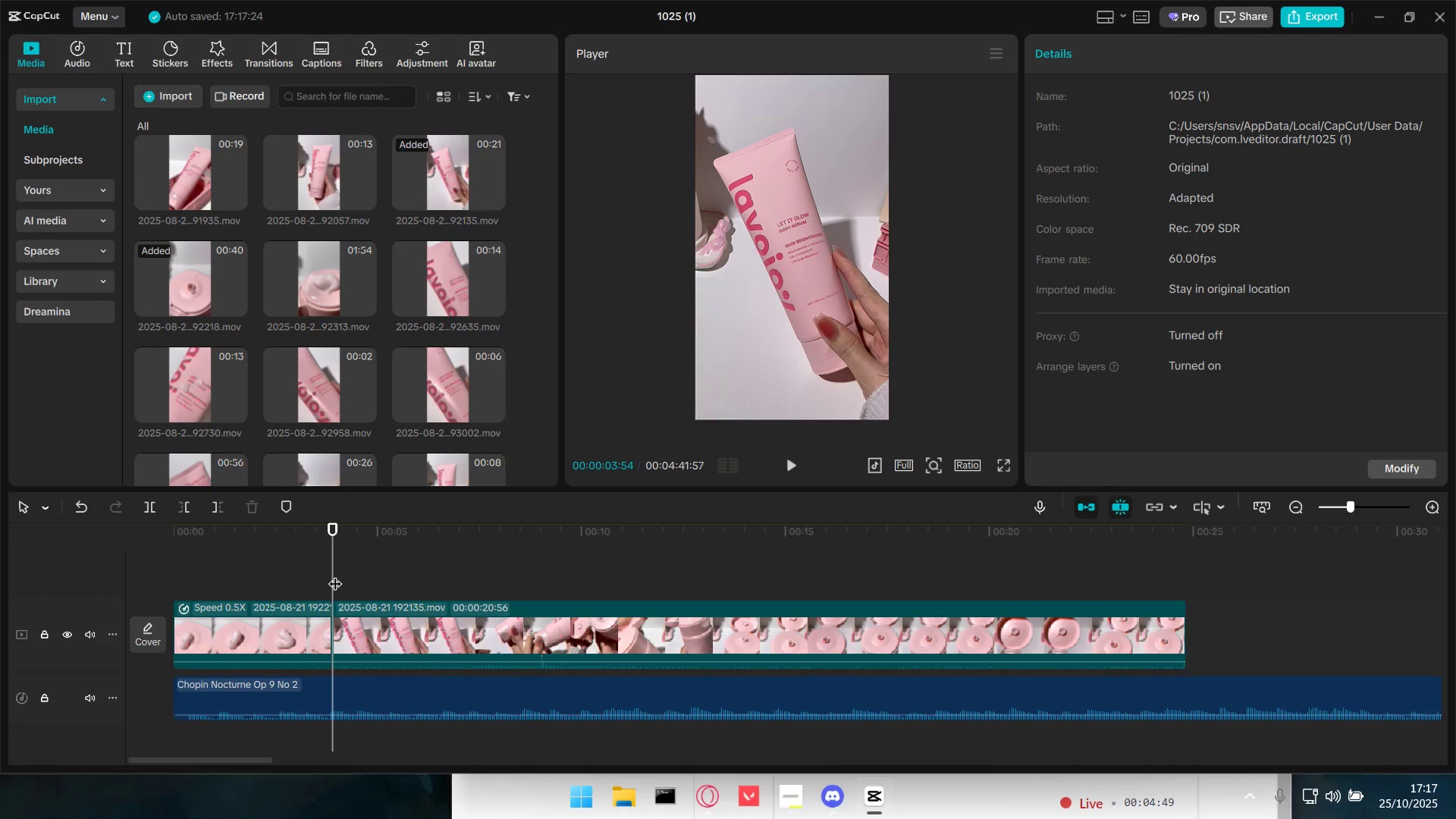 
key(Space)
 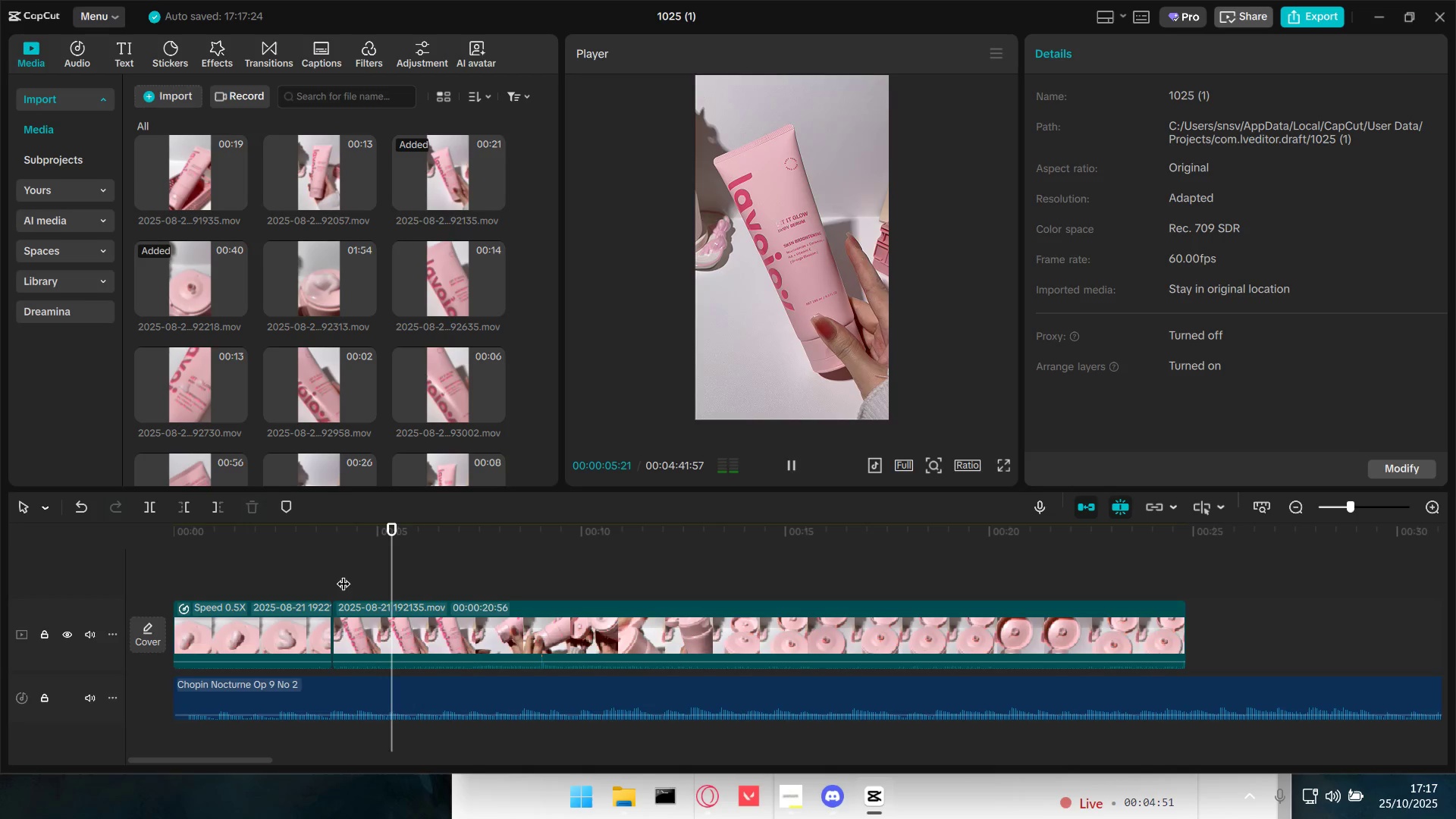 
key(Space)
 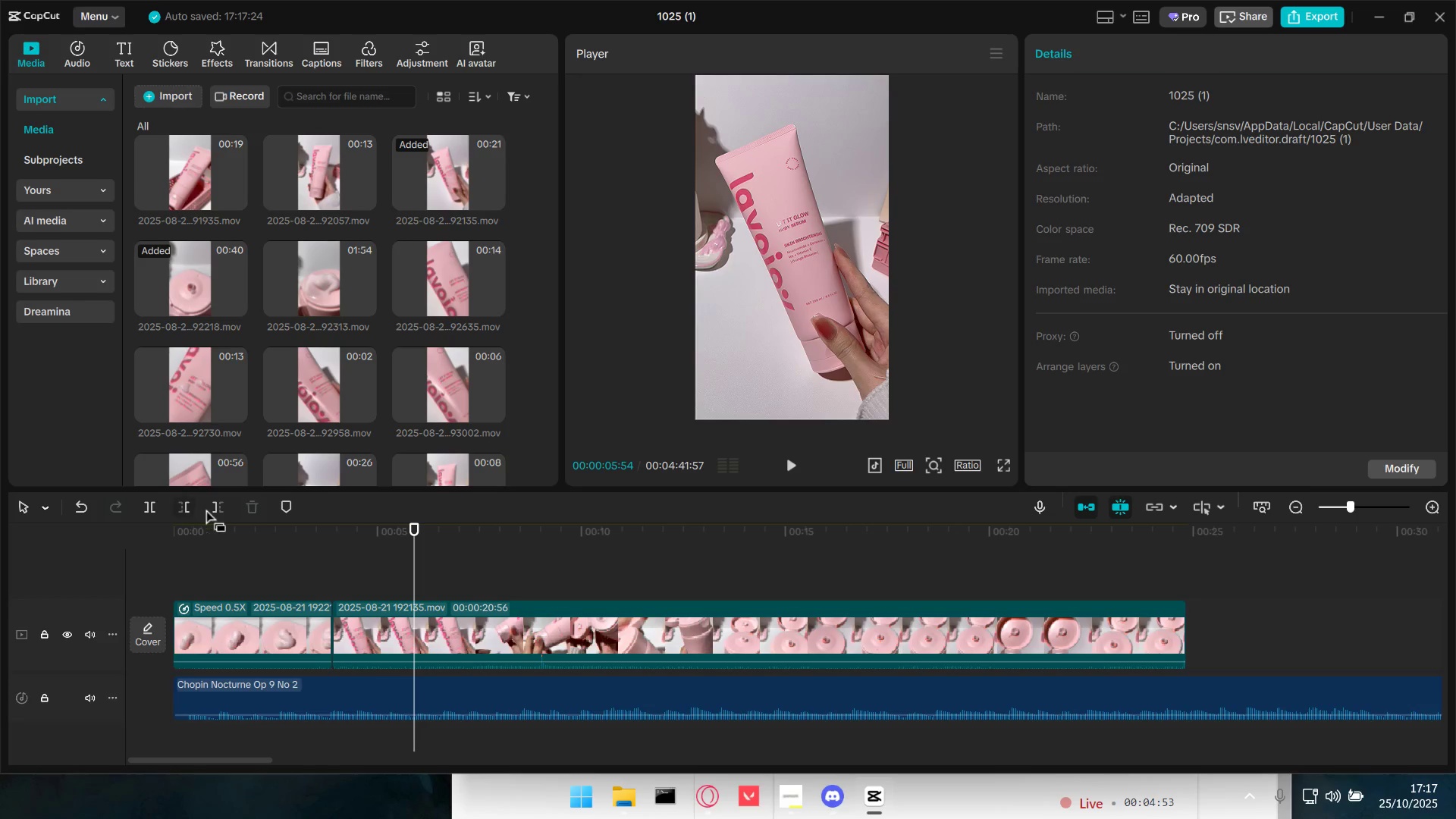 
left_click([215, 508])
 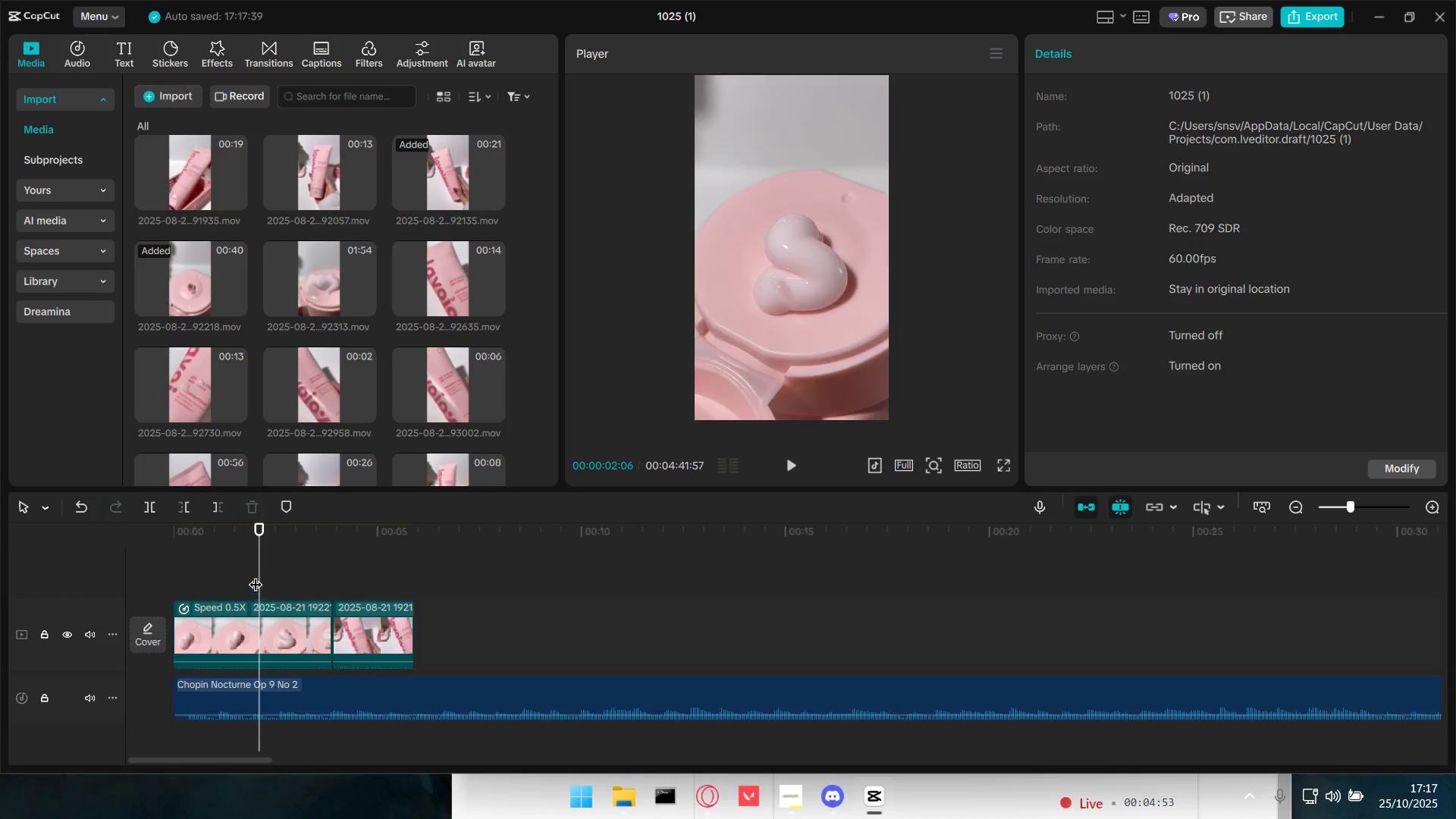 
left_click_drag(start_coordinate=[253, 573], to_coordinate=[79, 547])
 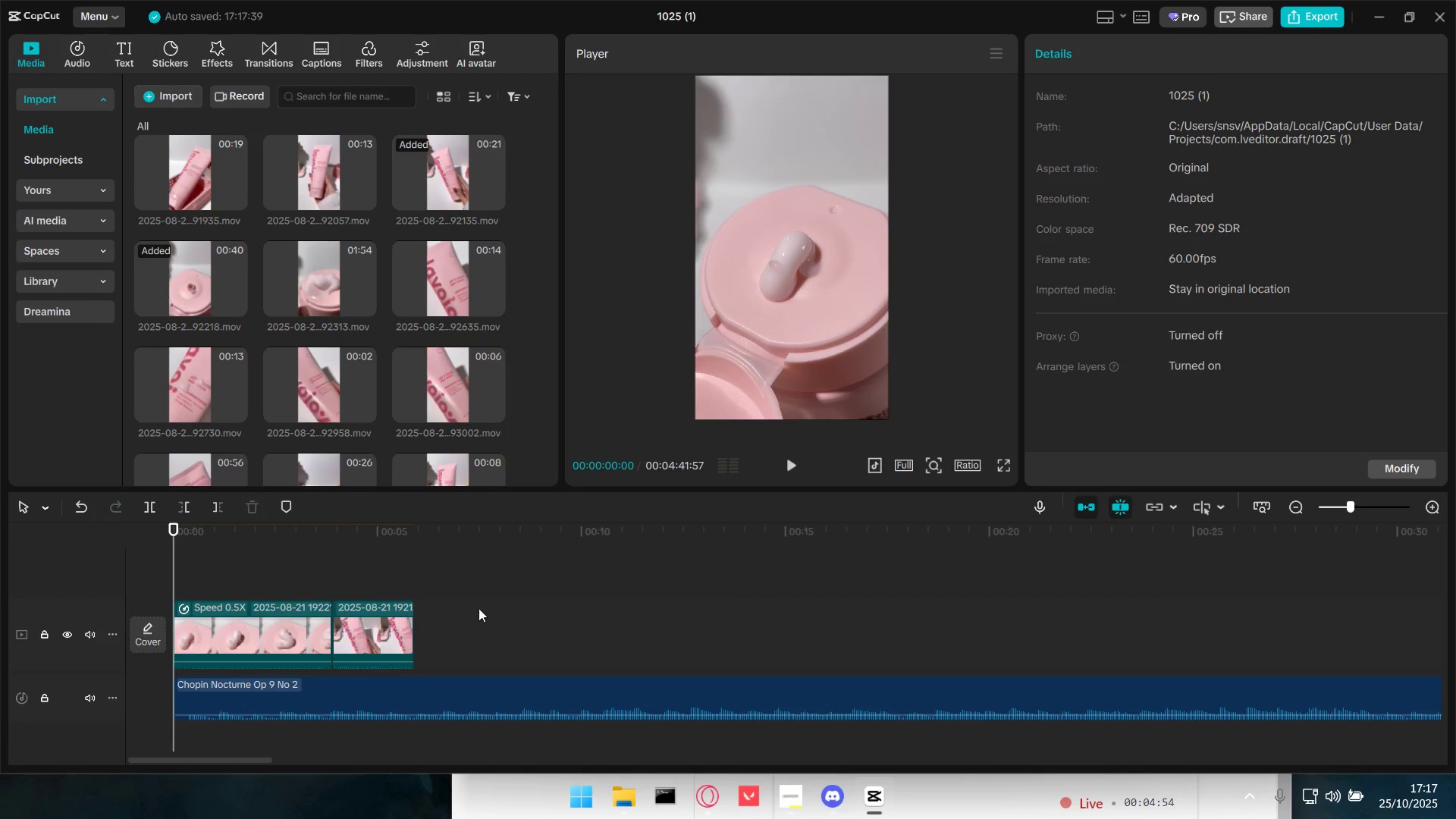 
key(Space)
 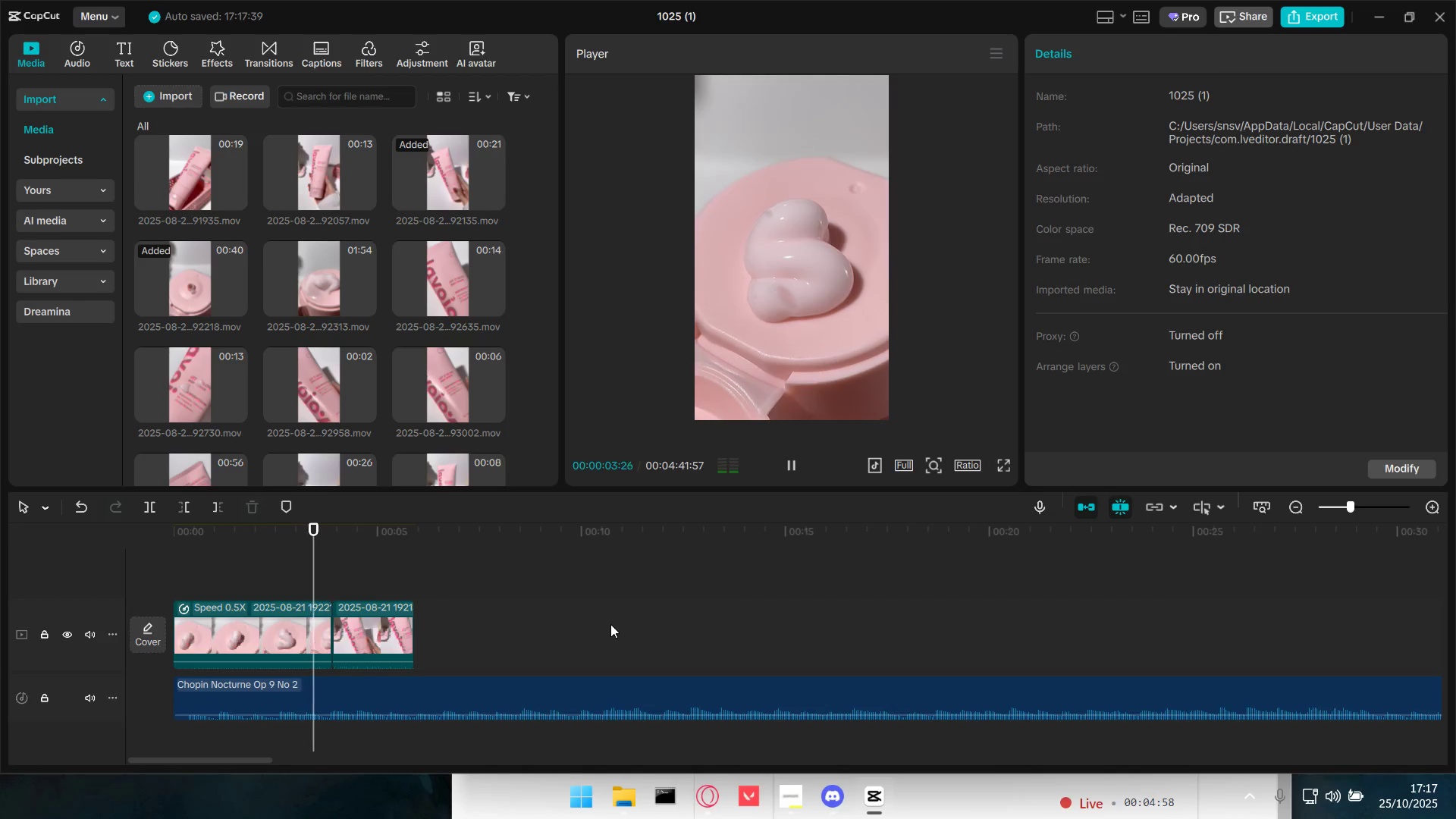 
key(Space)
 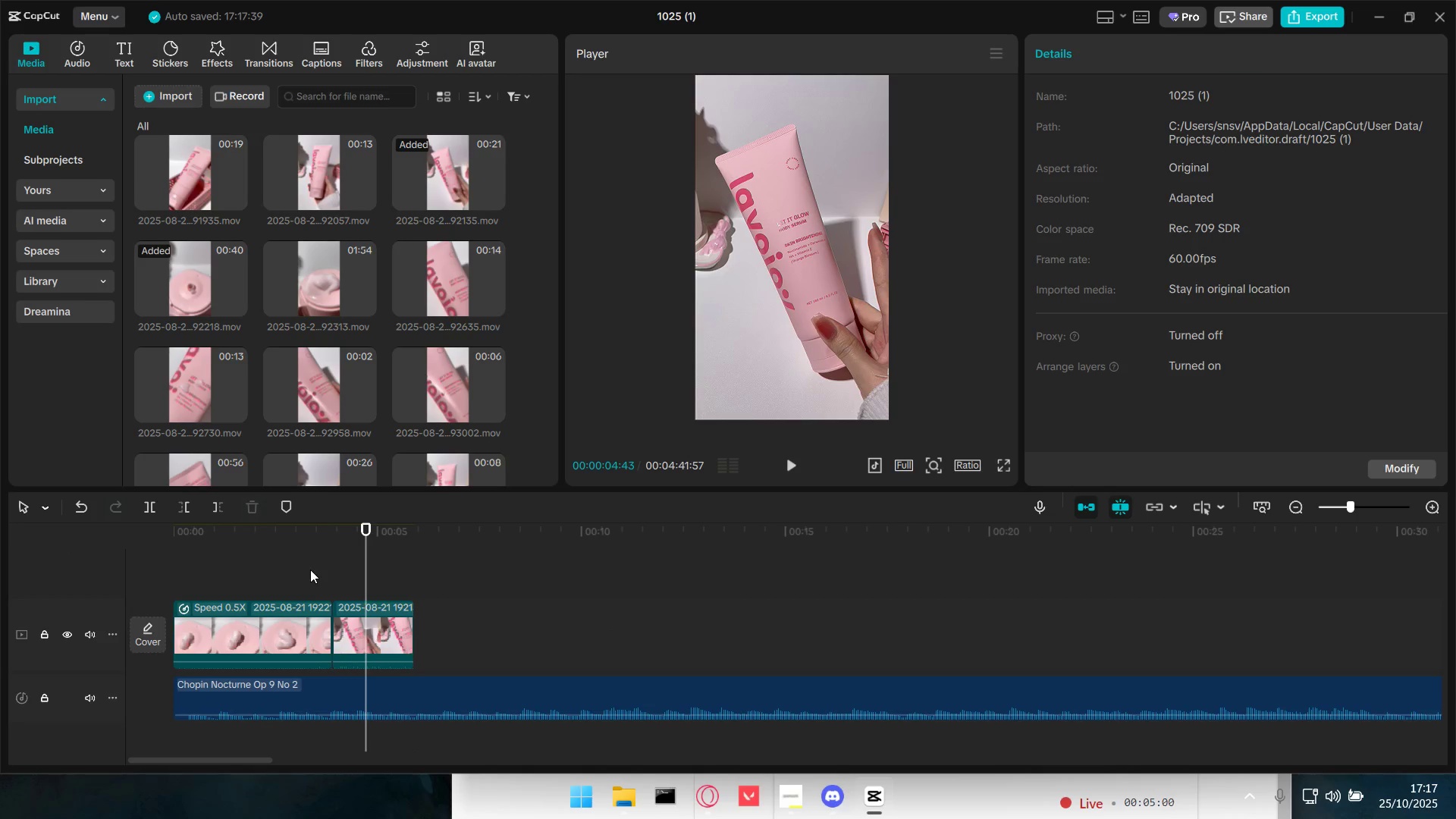 
key(Space)
 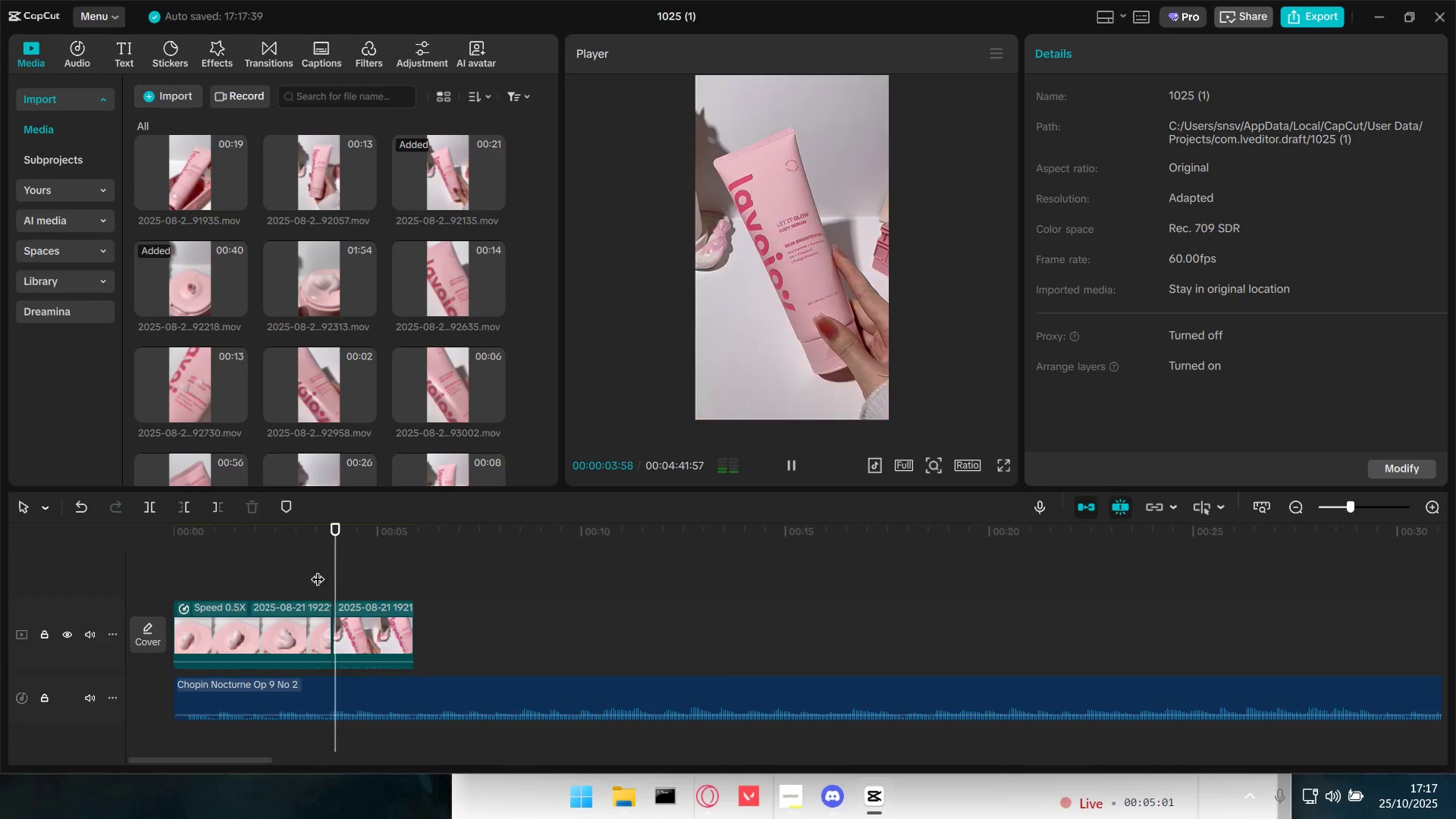 
key(Space)
 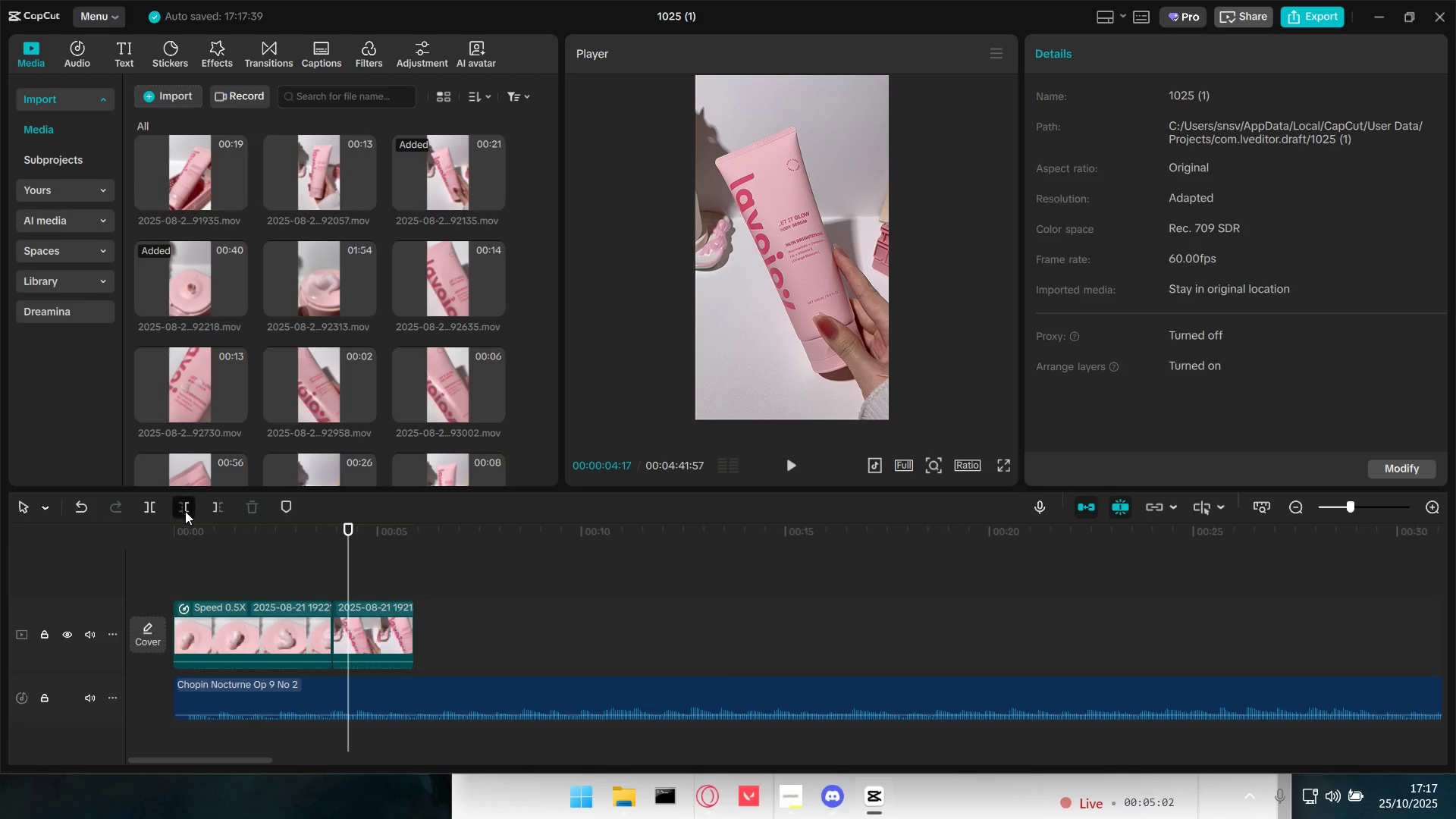 
double_click([237, 567])
 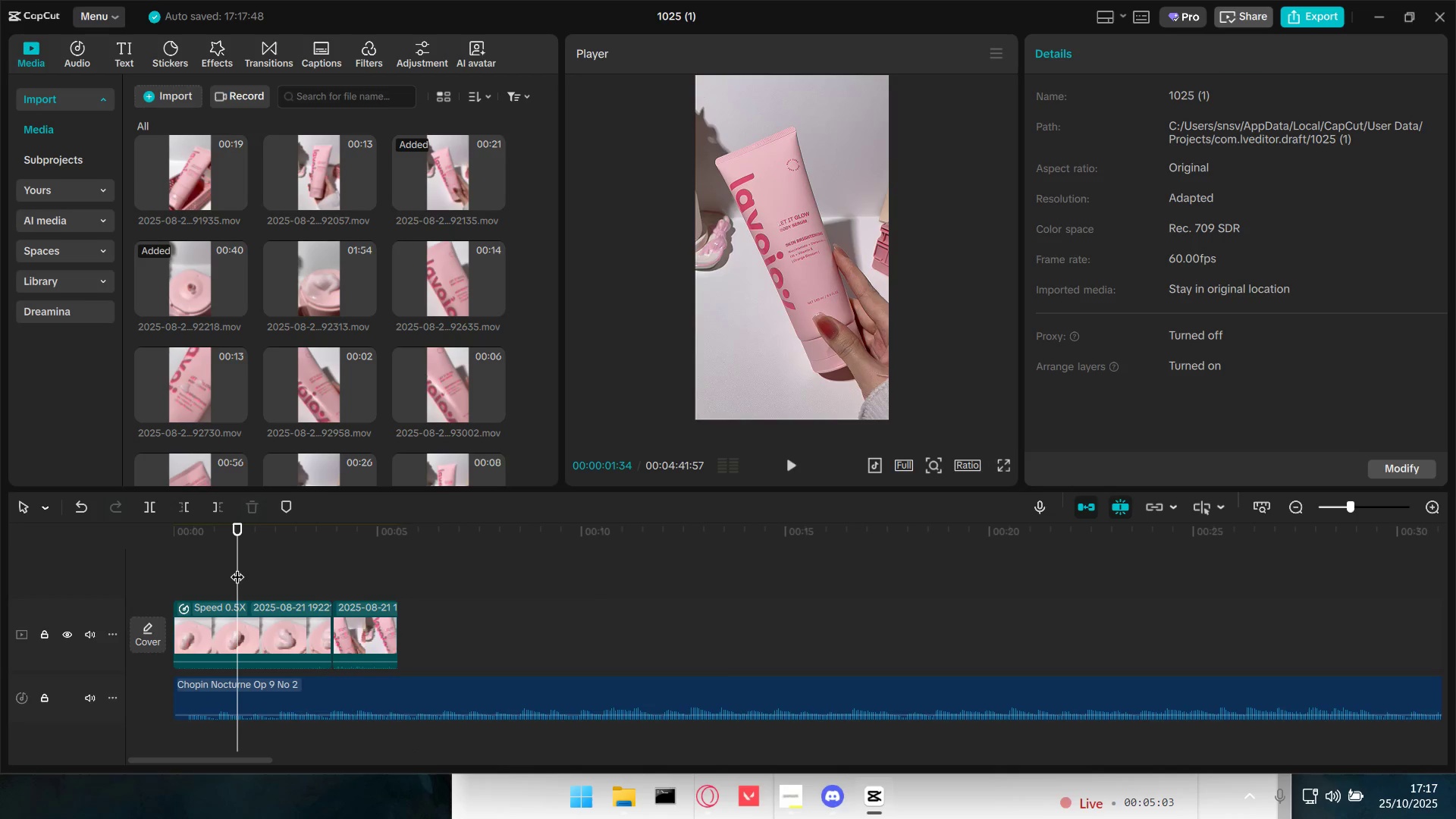 
key(Space)
 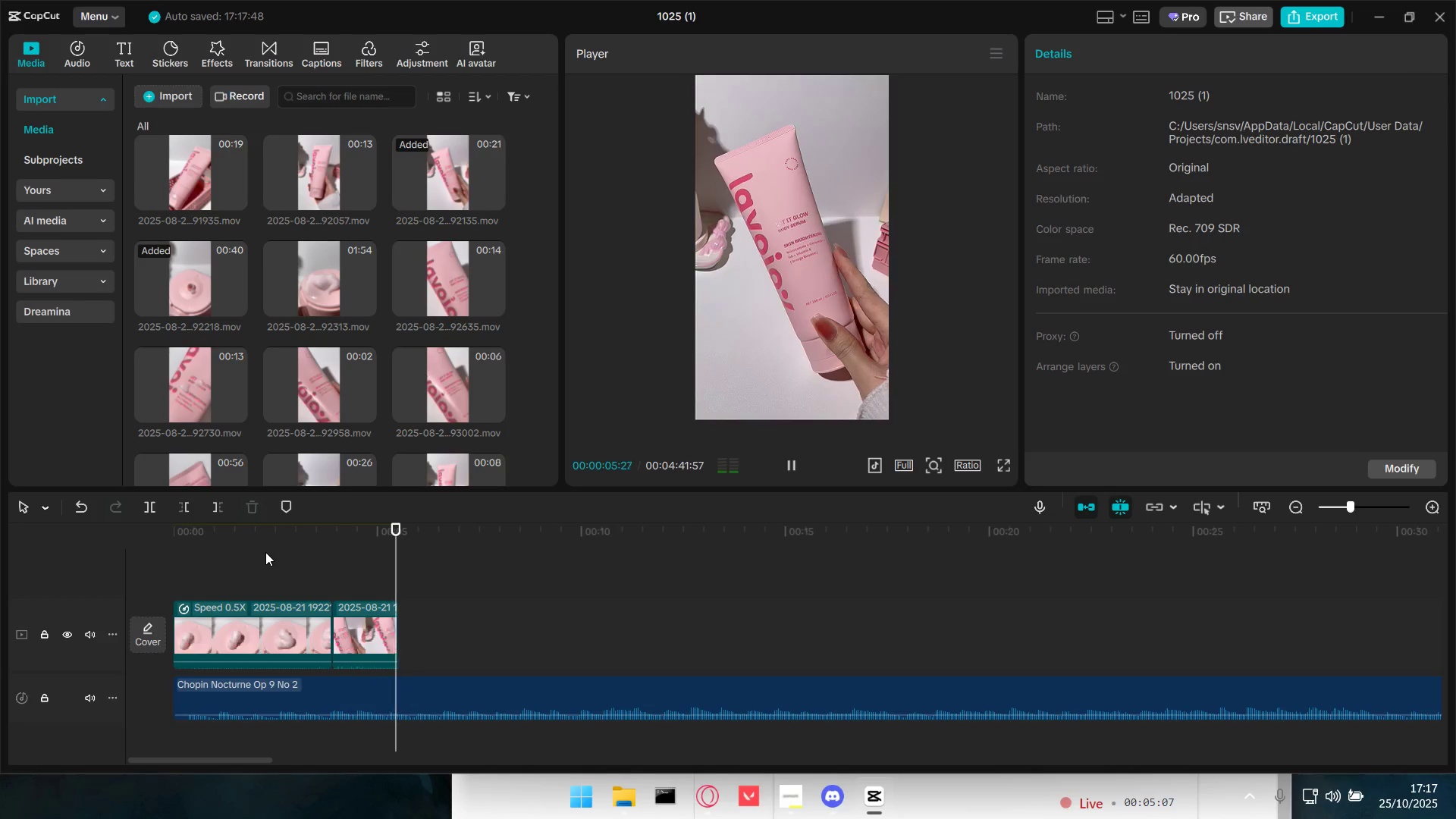 
wait(5.31)
 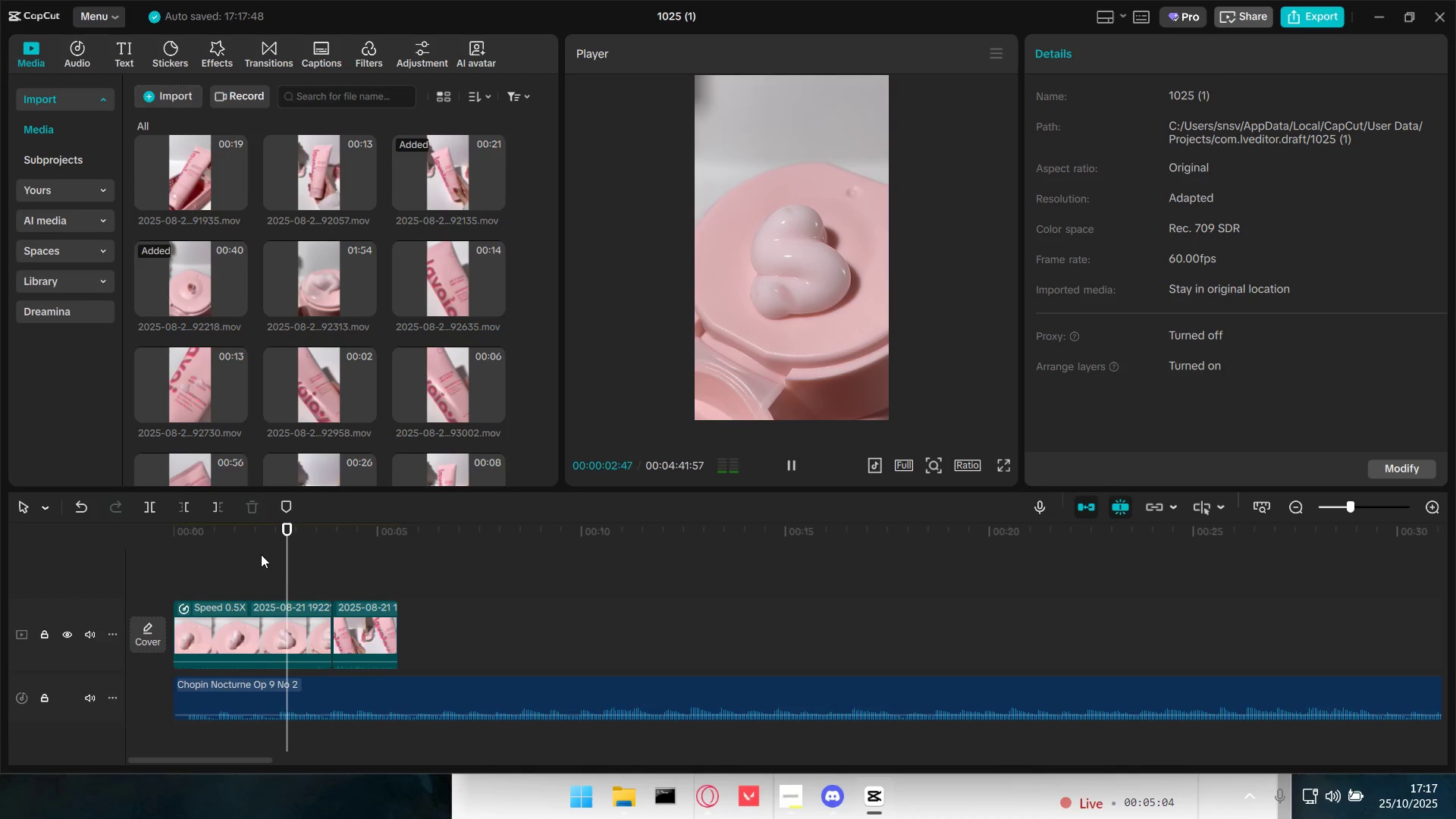 
key(Space)
 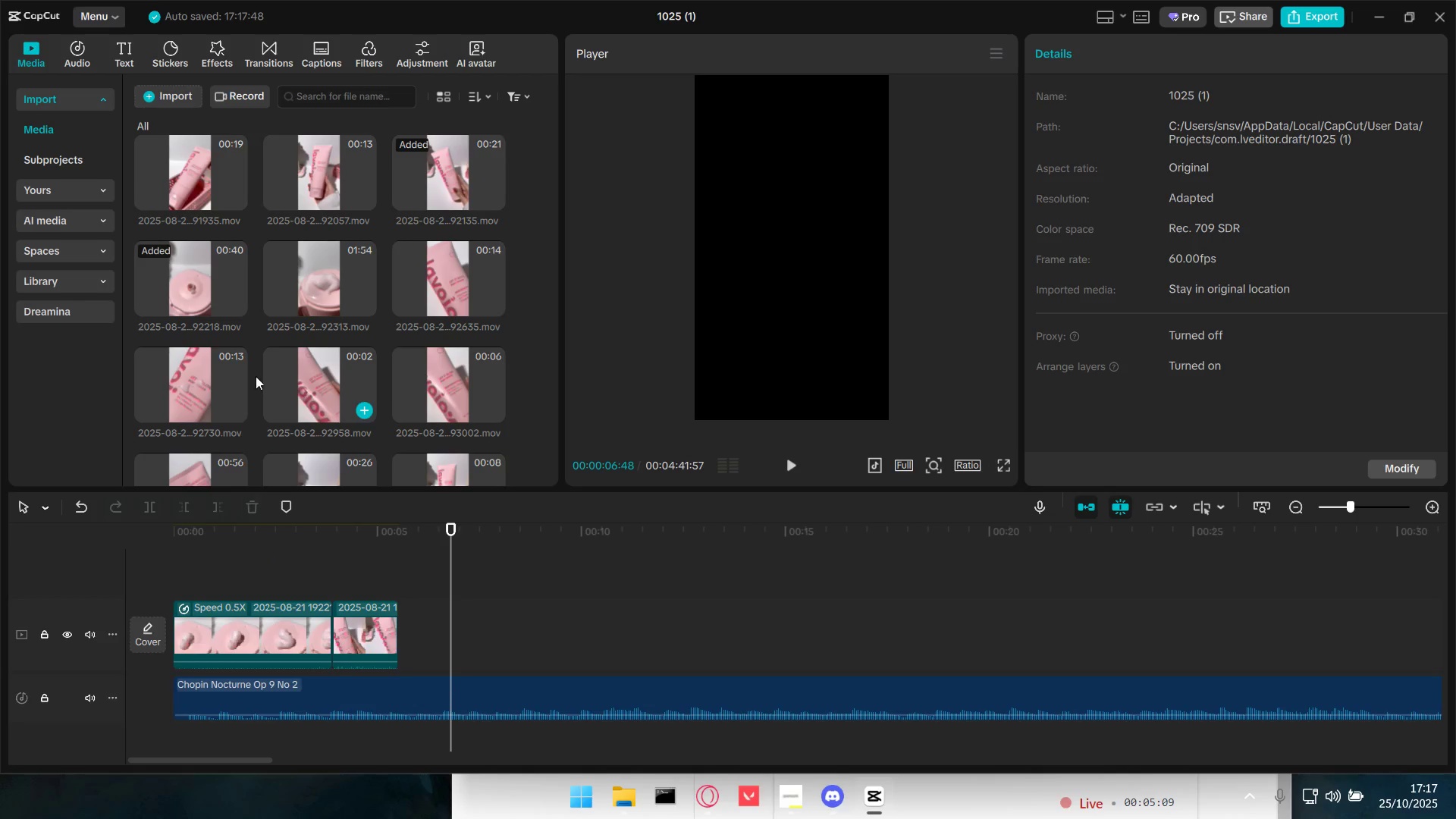 
left_click([218, 374])
 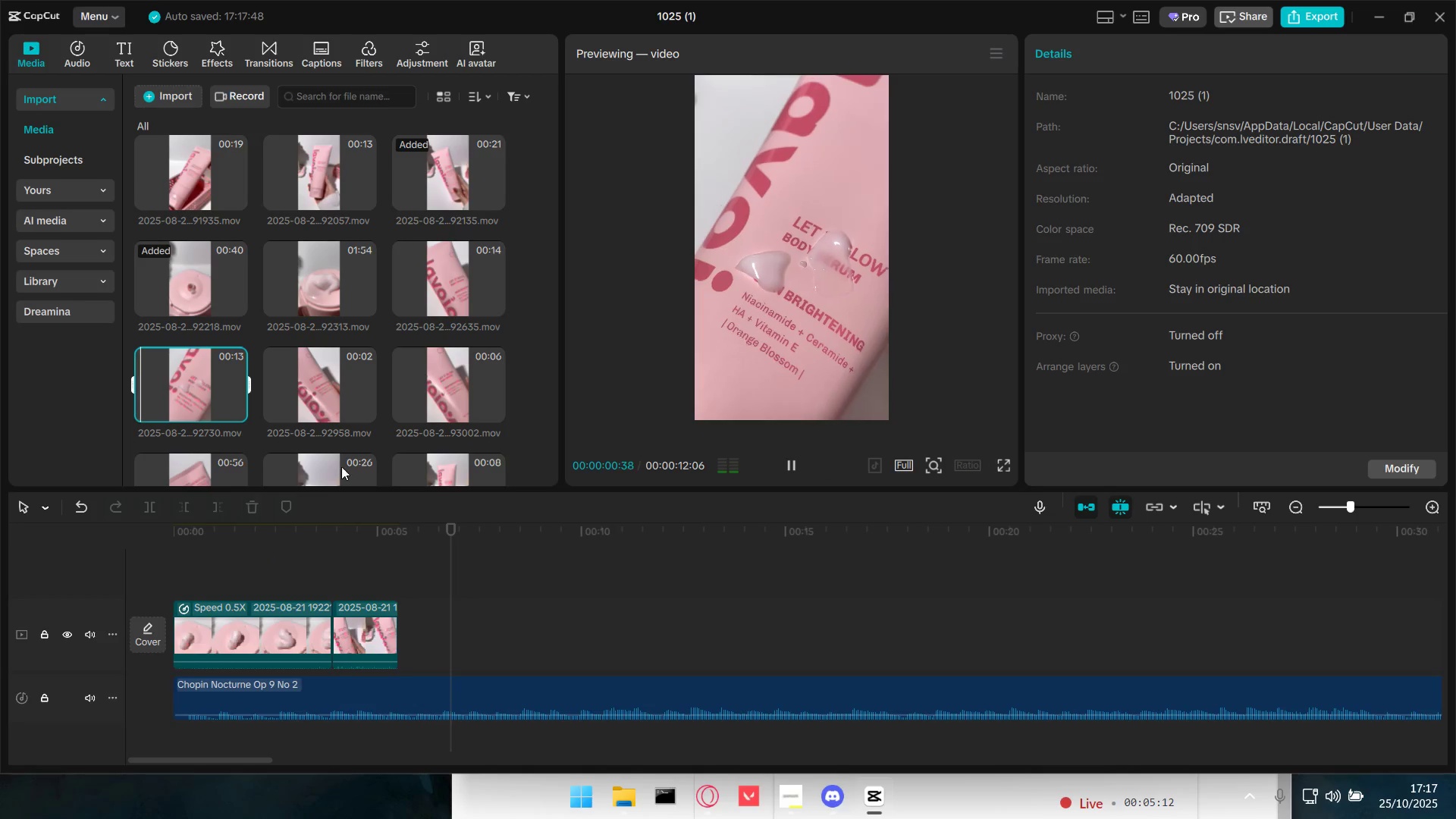 
left_click([329, 377])
 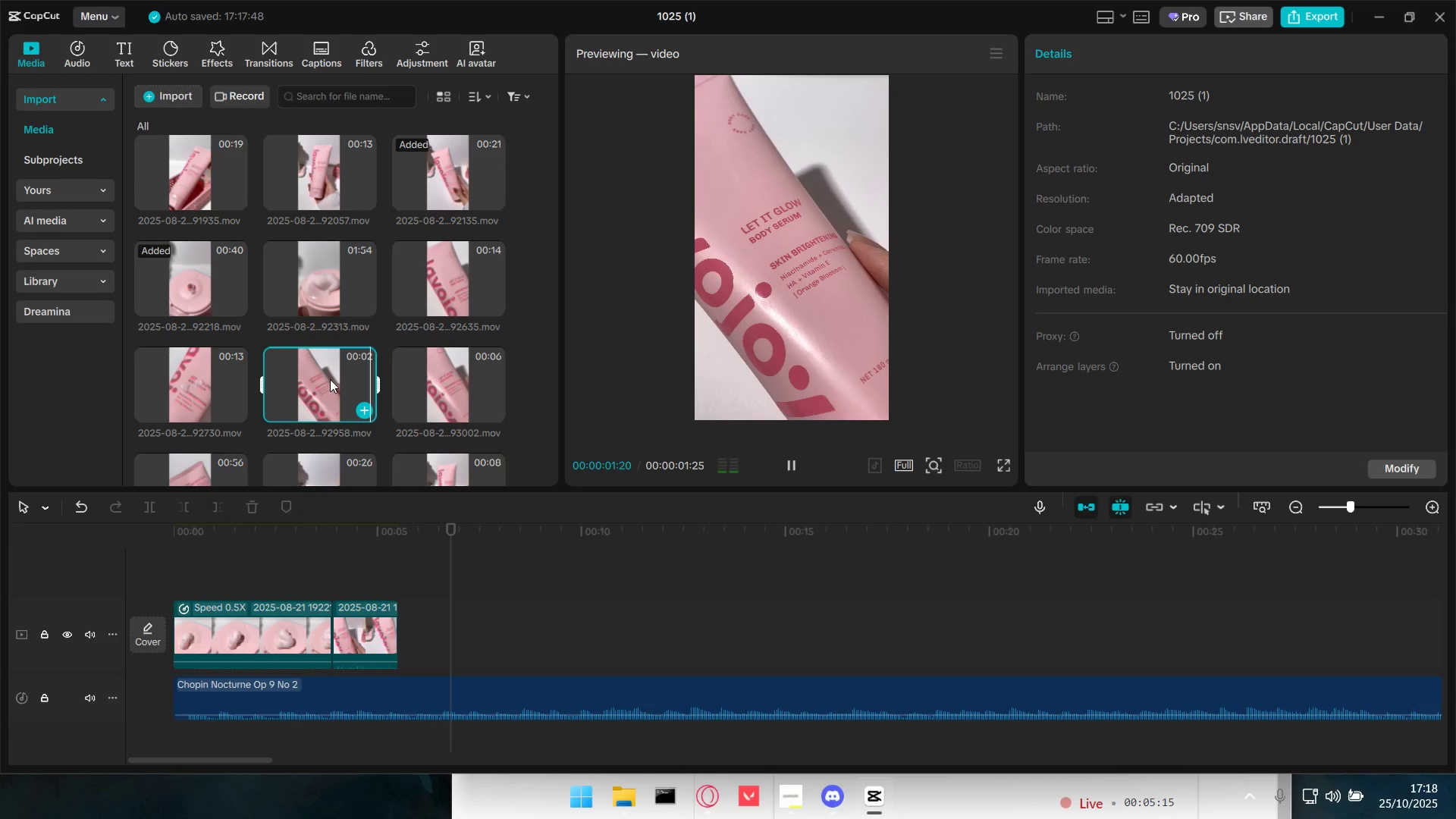 
left_click([443, 378])
 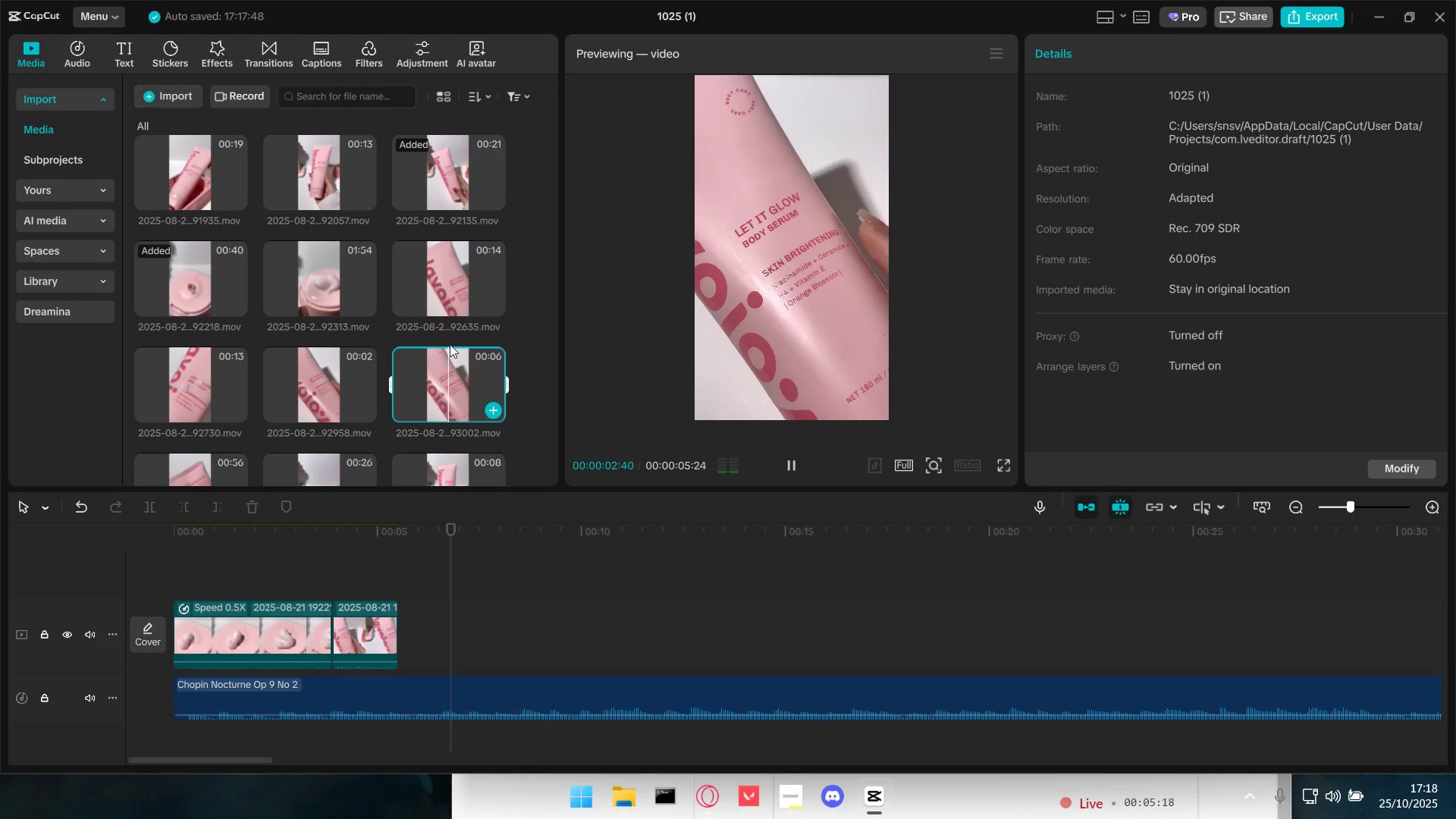 
left_click([447, 277])
 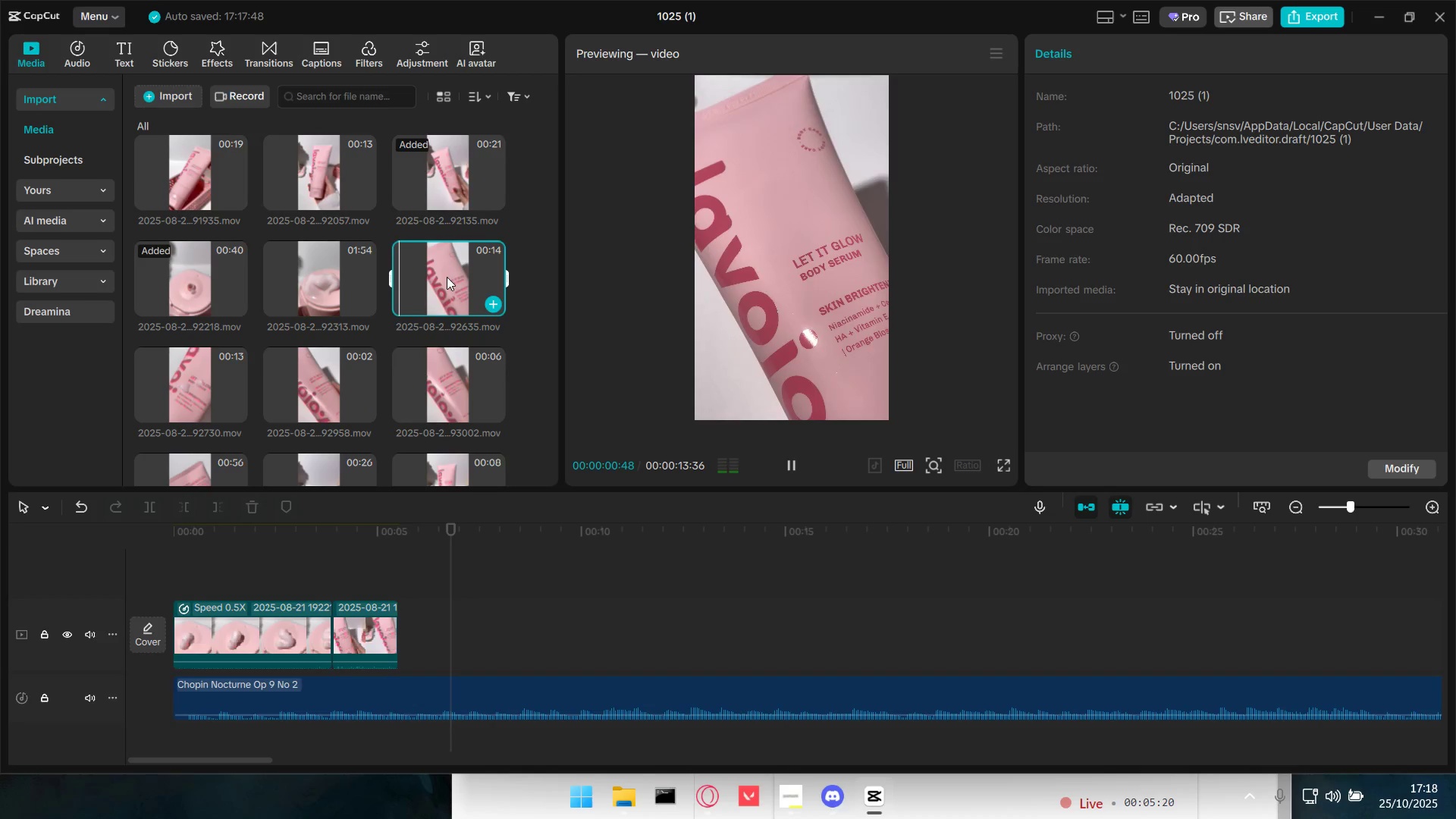 
mouse_move([236, 174])
 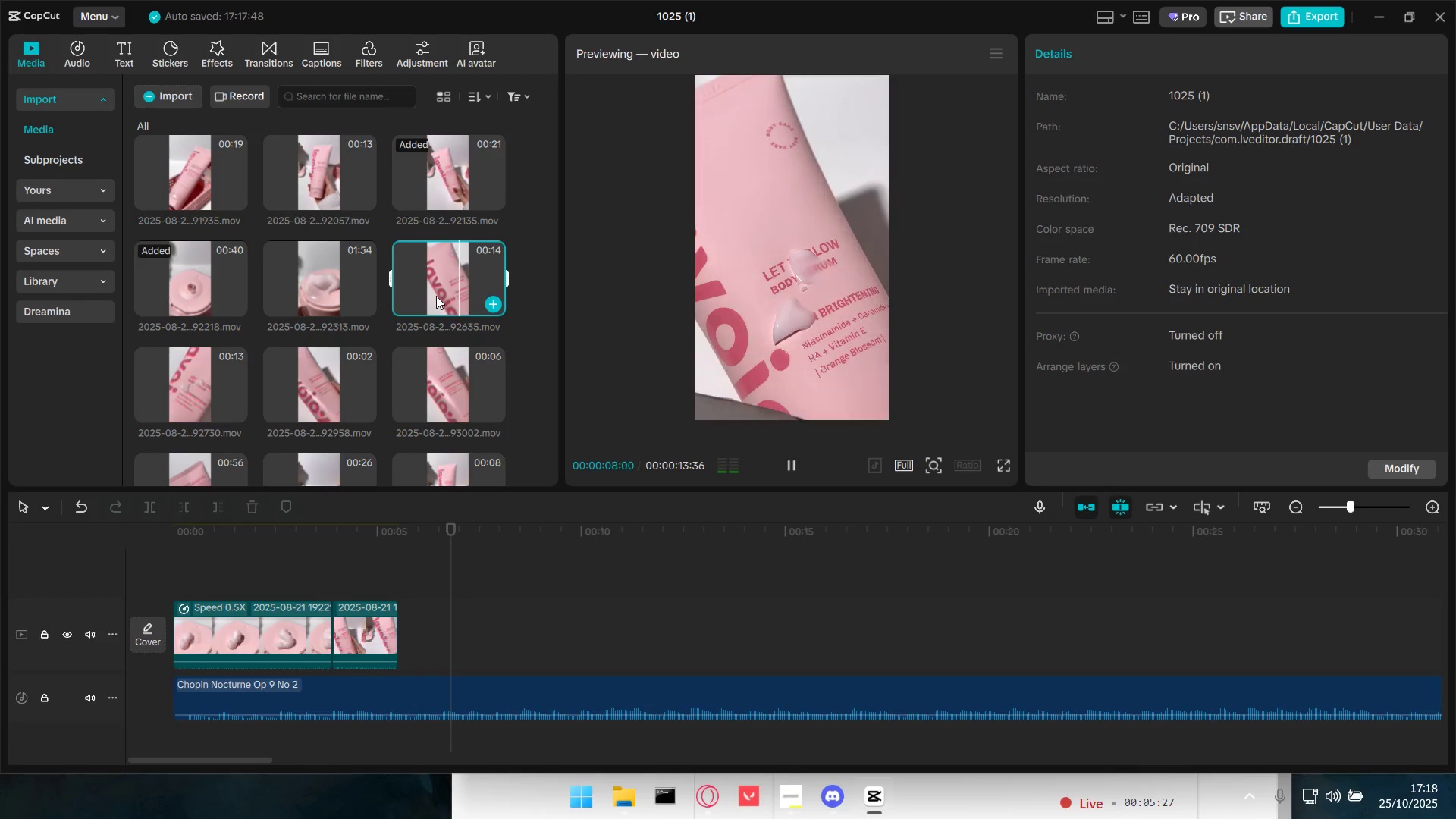 
wait(6.21)
 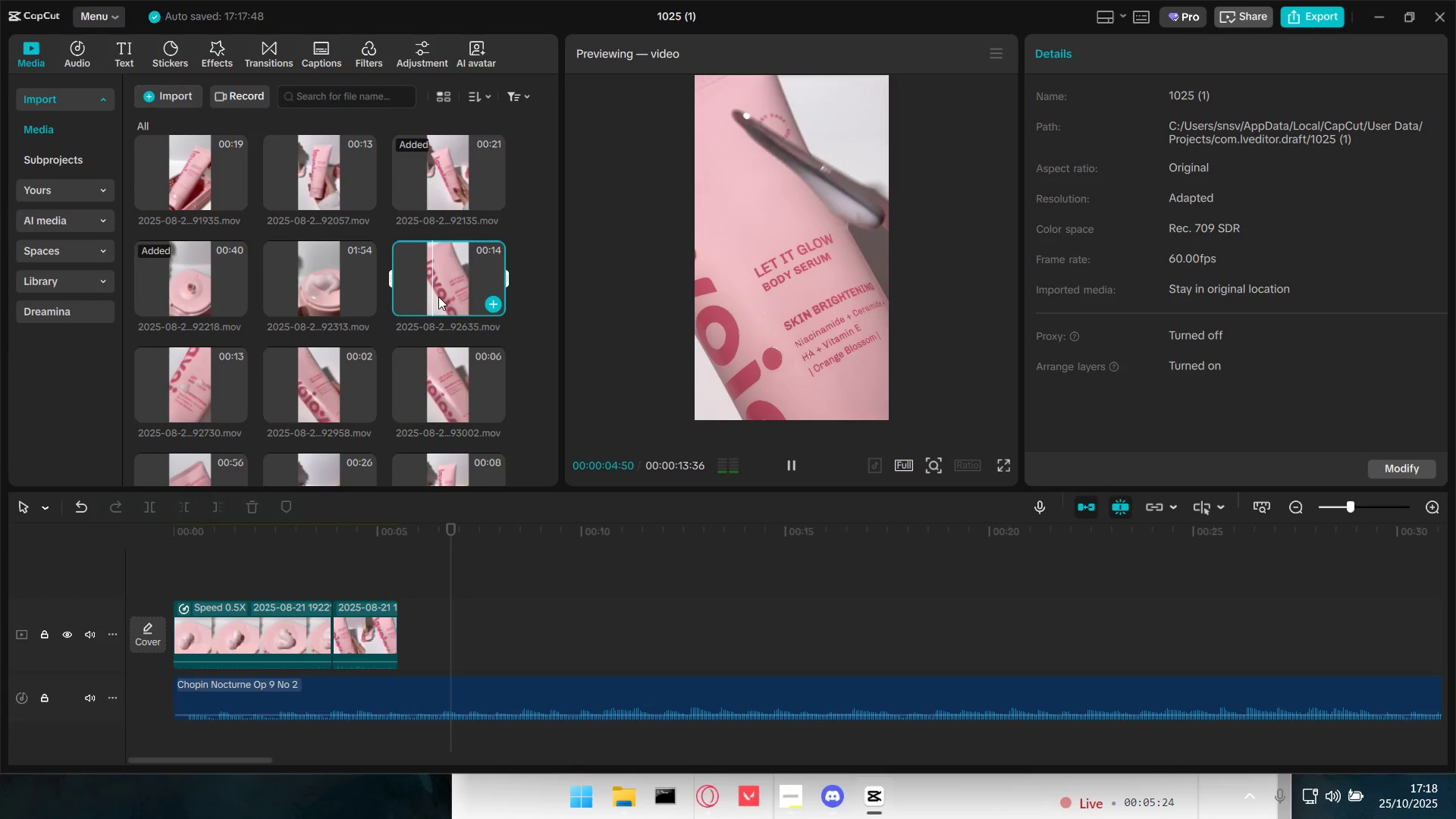 
left_click_drag(start_coordinate=[198, 397], to_coordinate=[398, 626])
 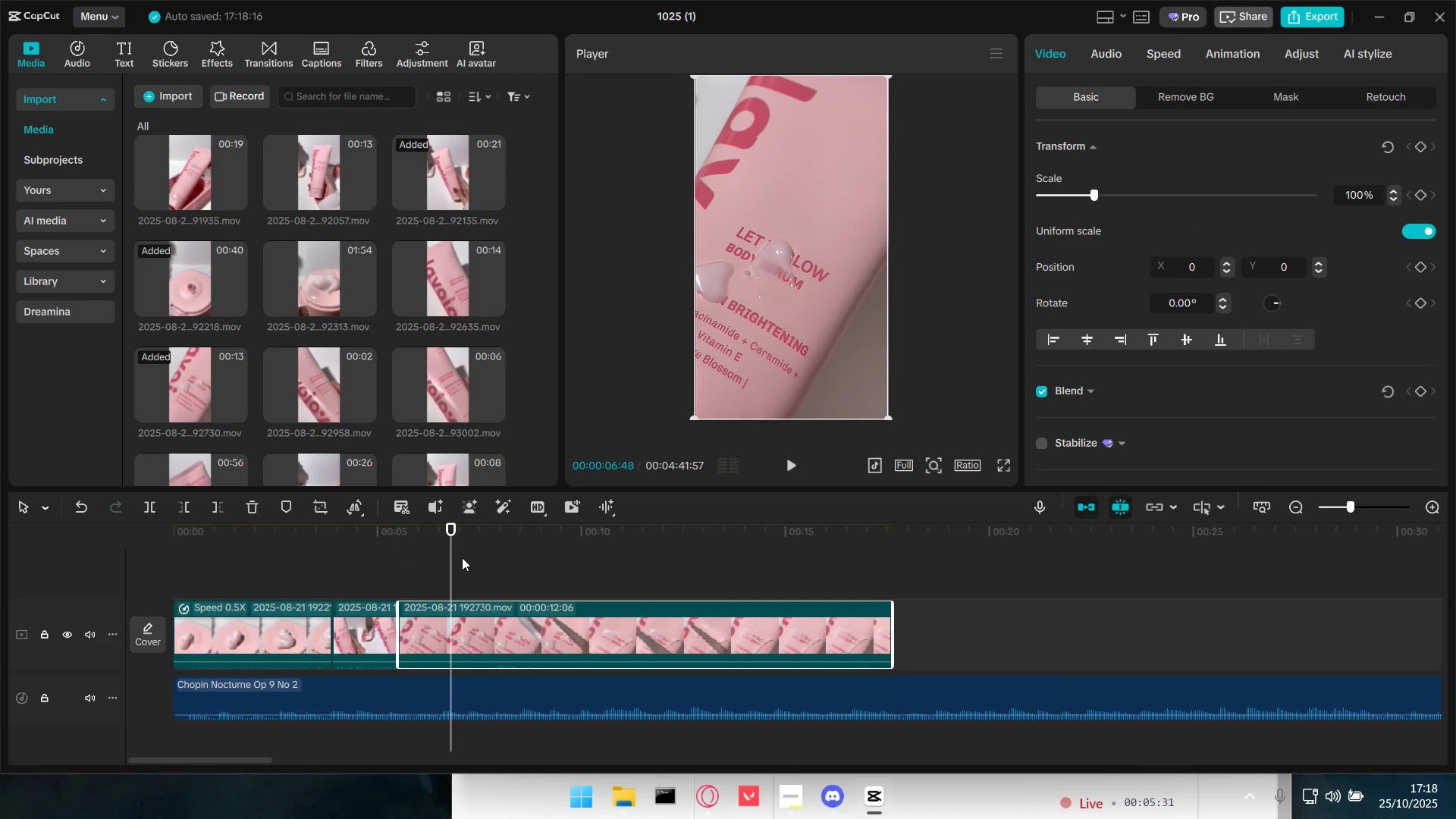 
left_click([607, 560])
 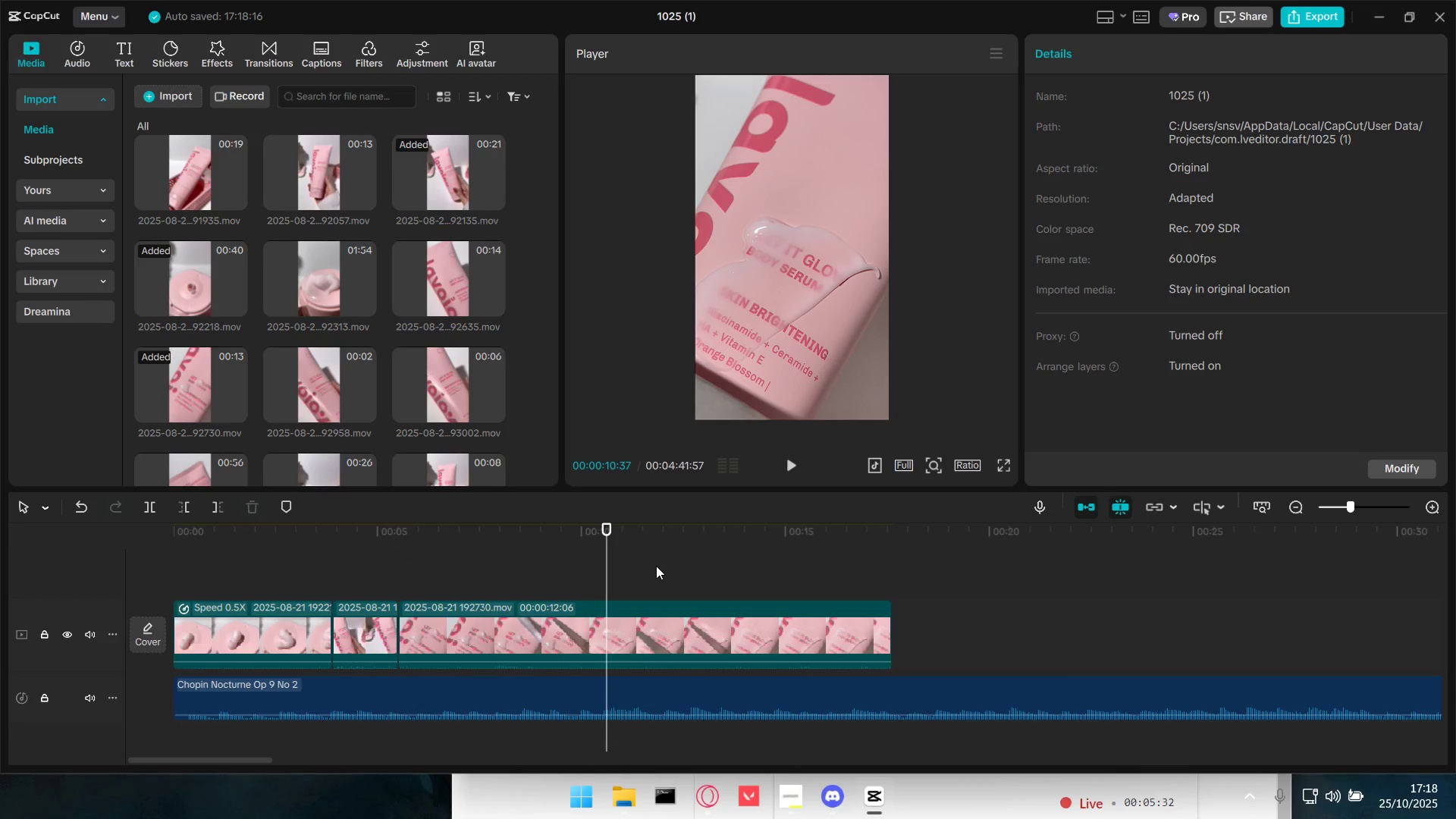 
key(Space)
 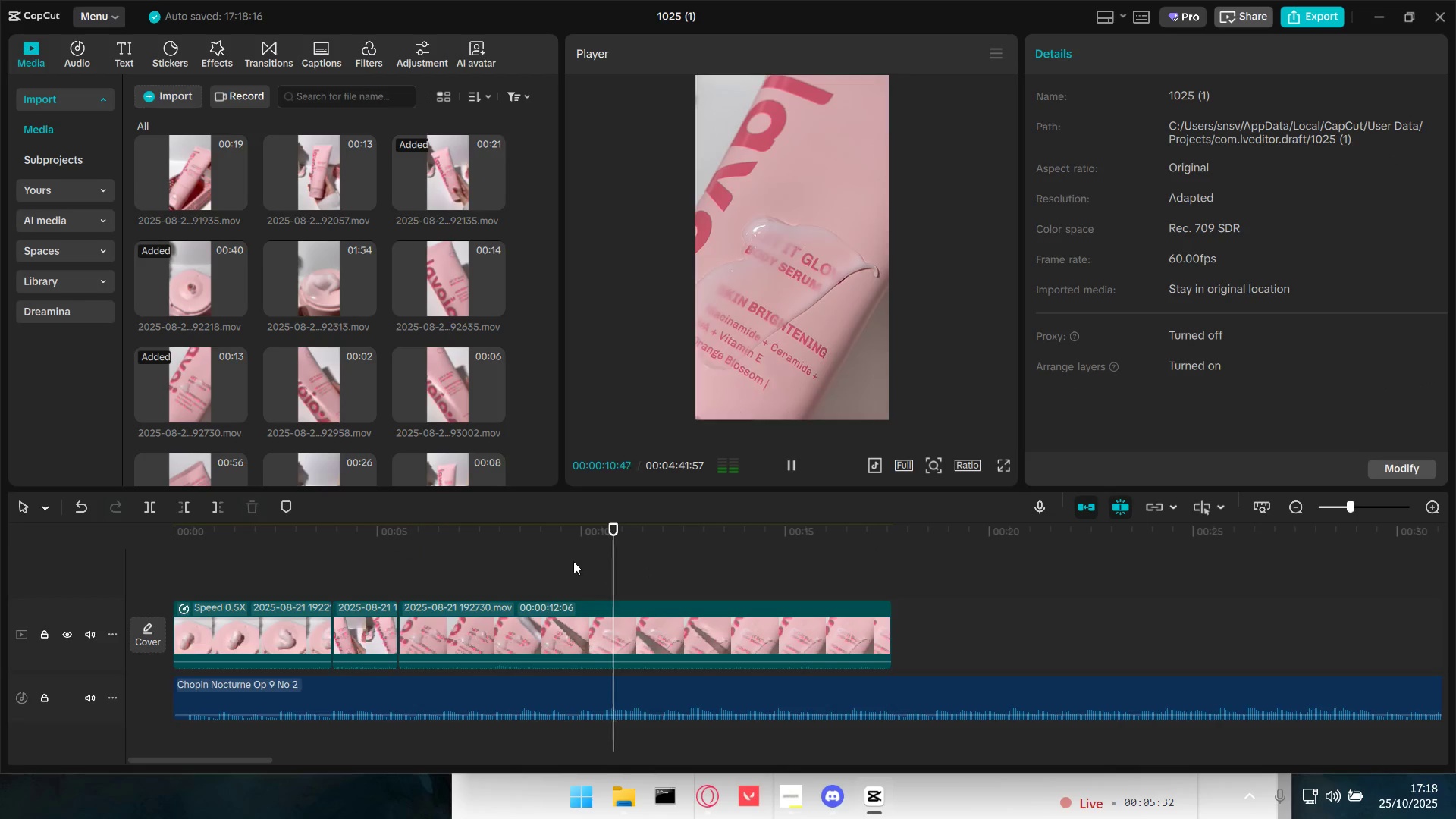 
key(Space)
 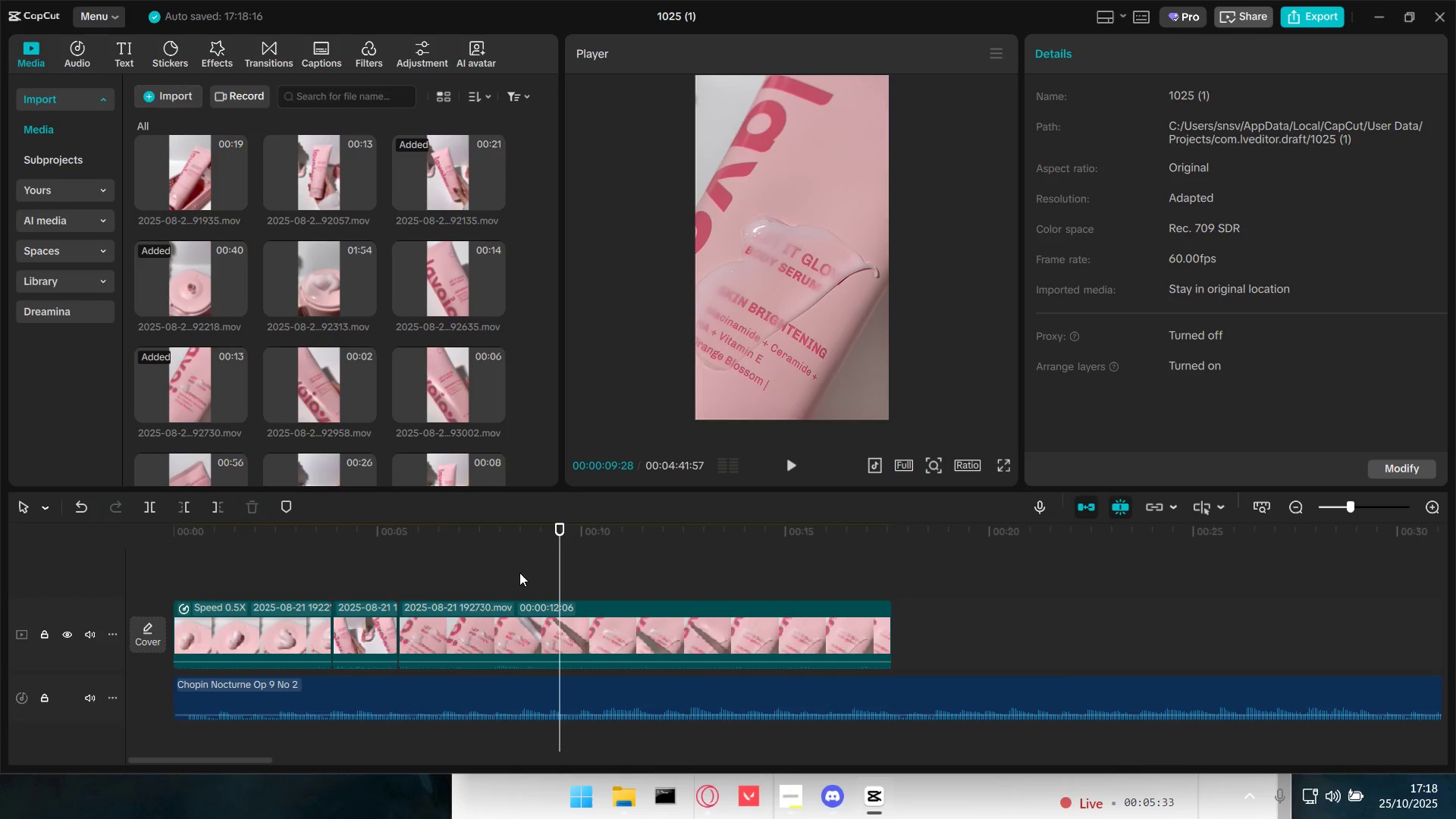 
double_click([522, 573])
 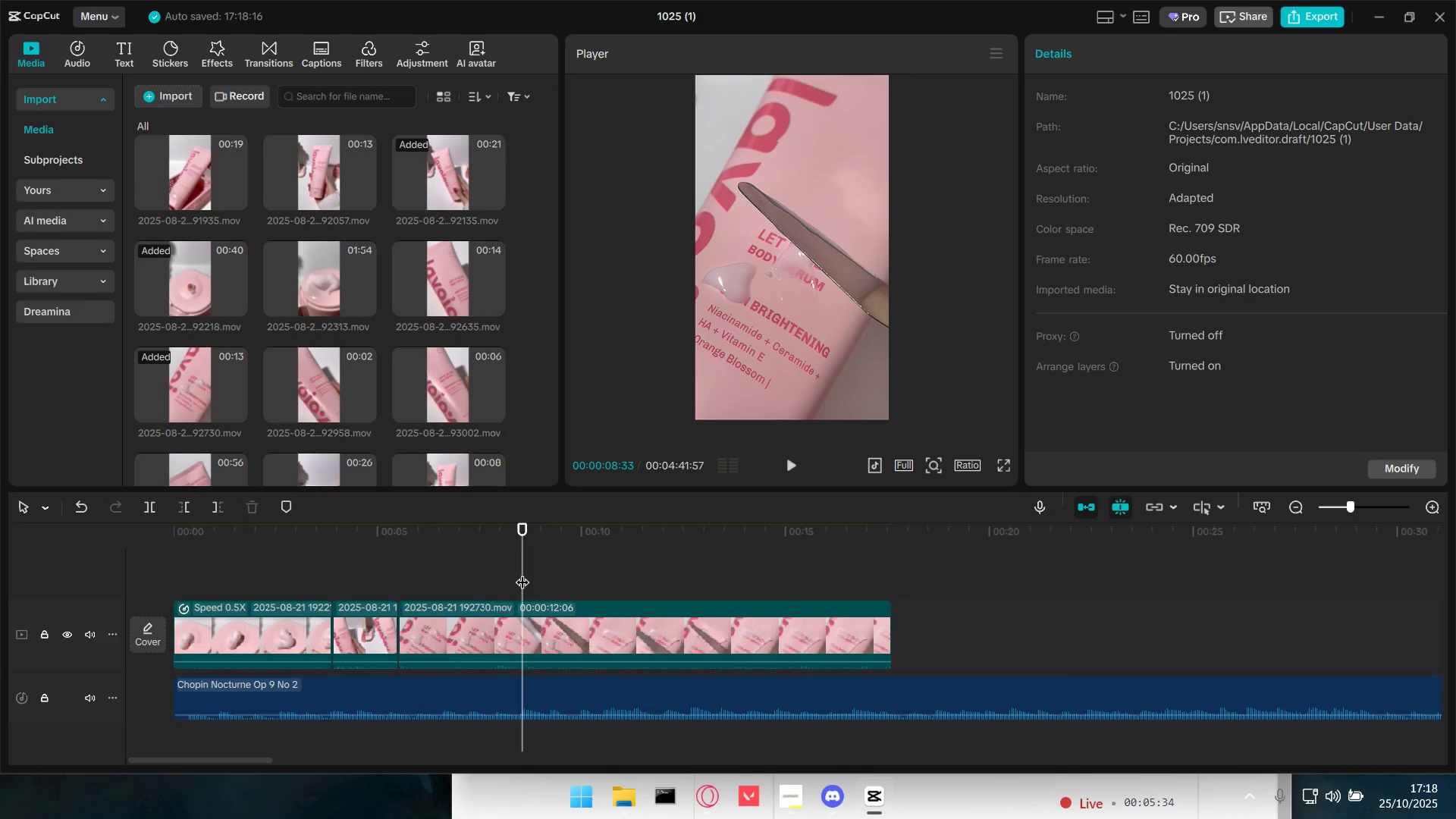 
key(Space)
 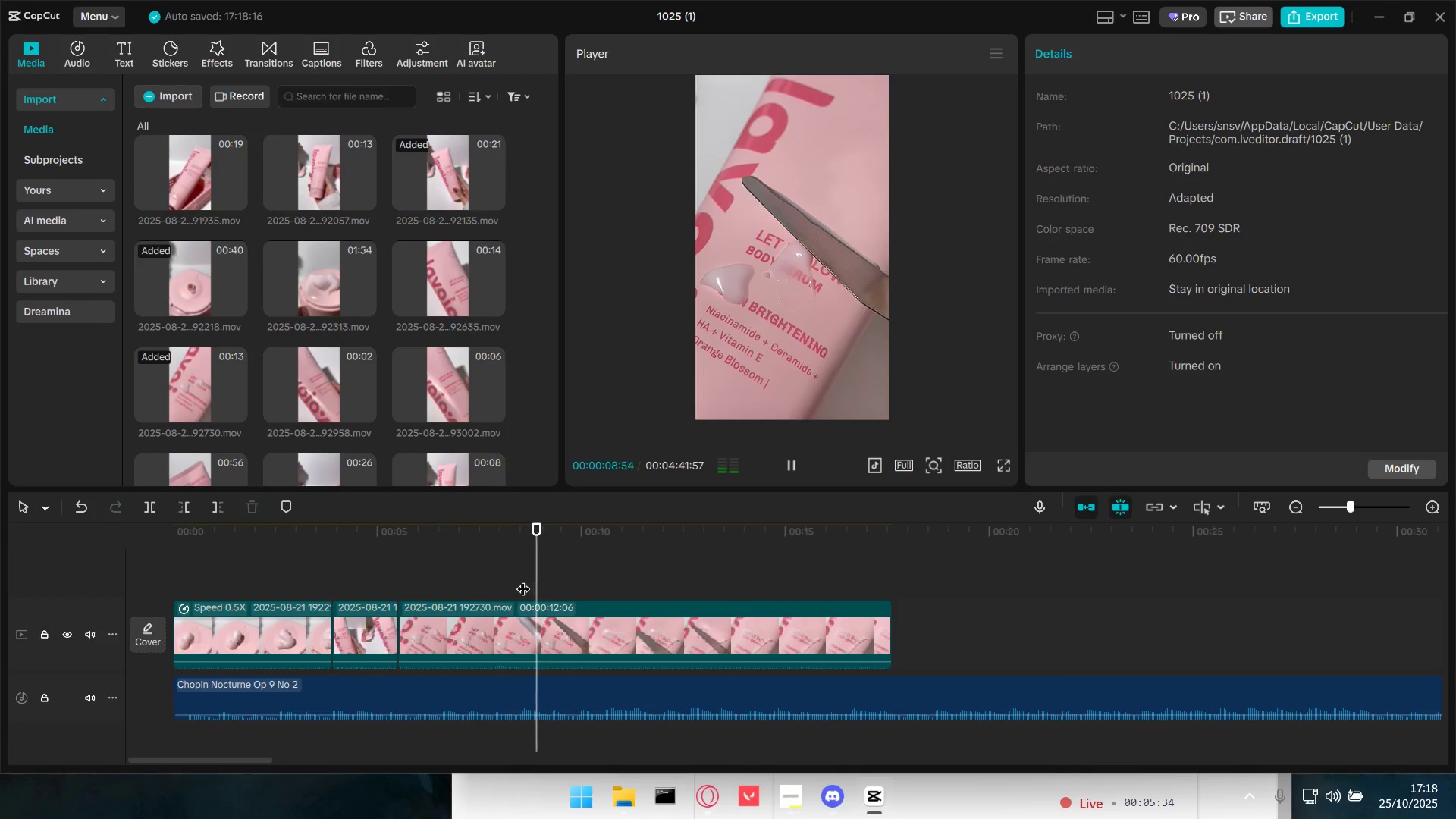 
key(Space)
 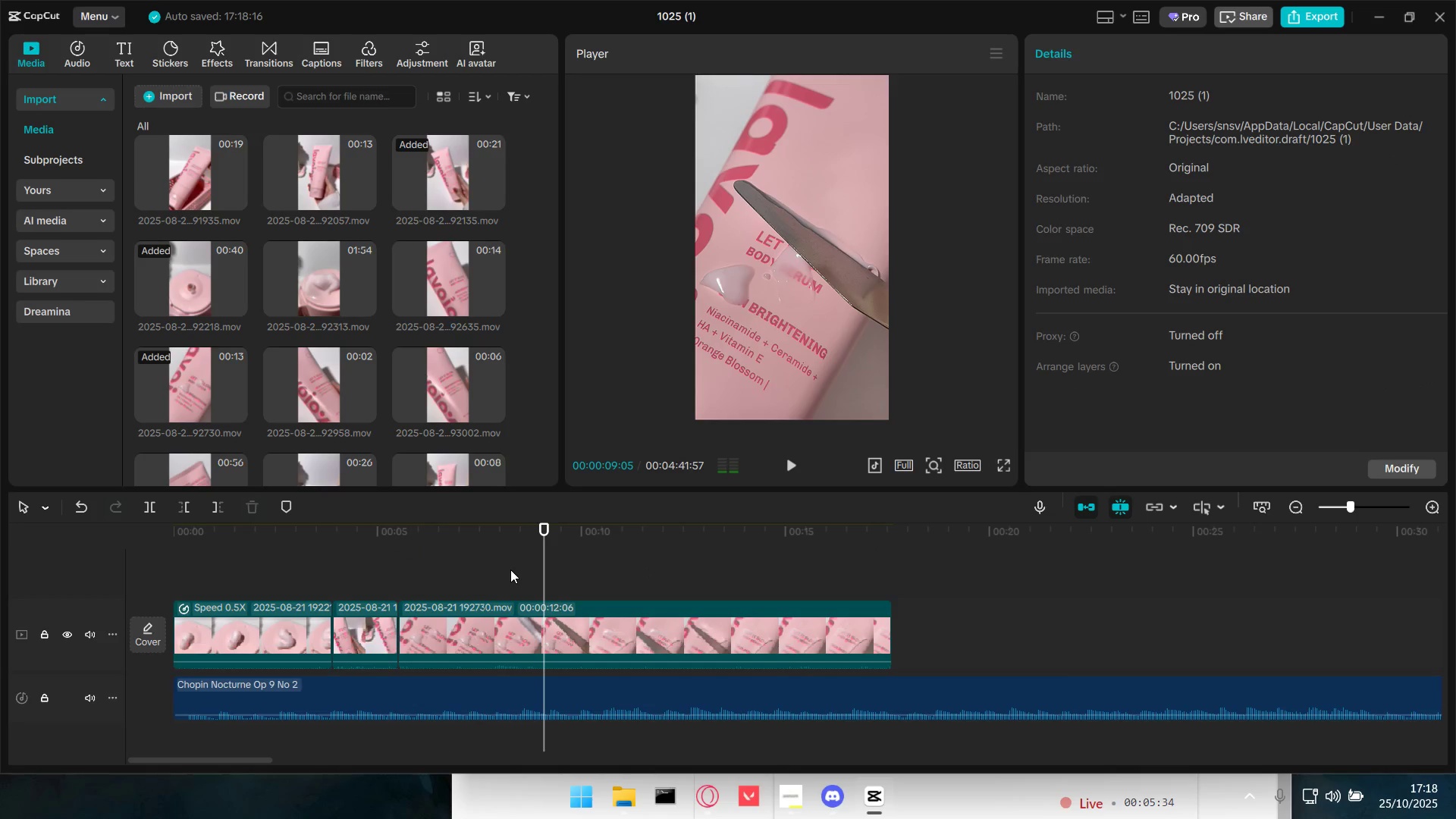 
key(Space)
 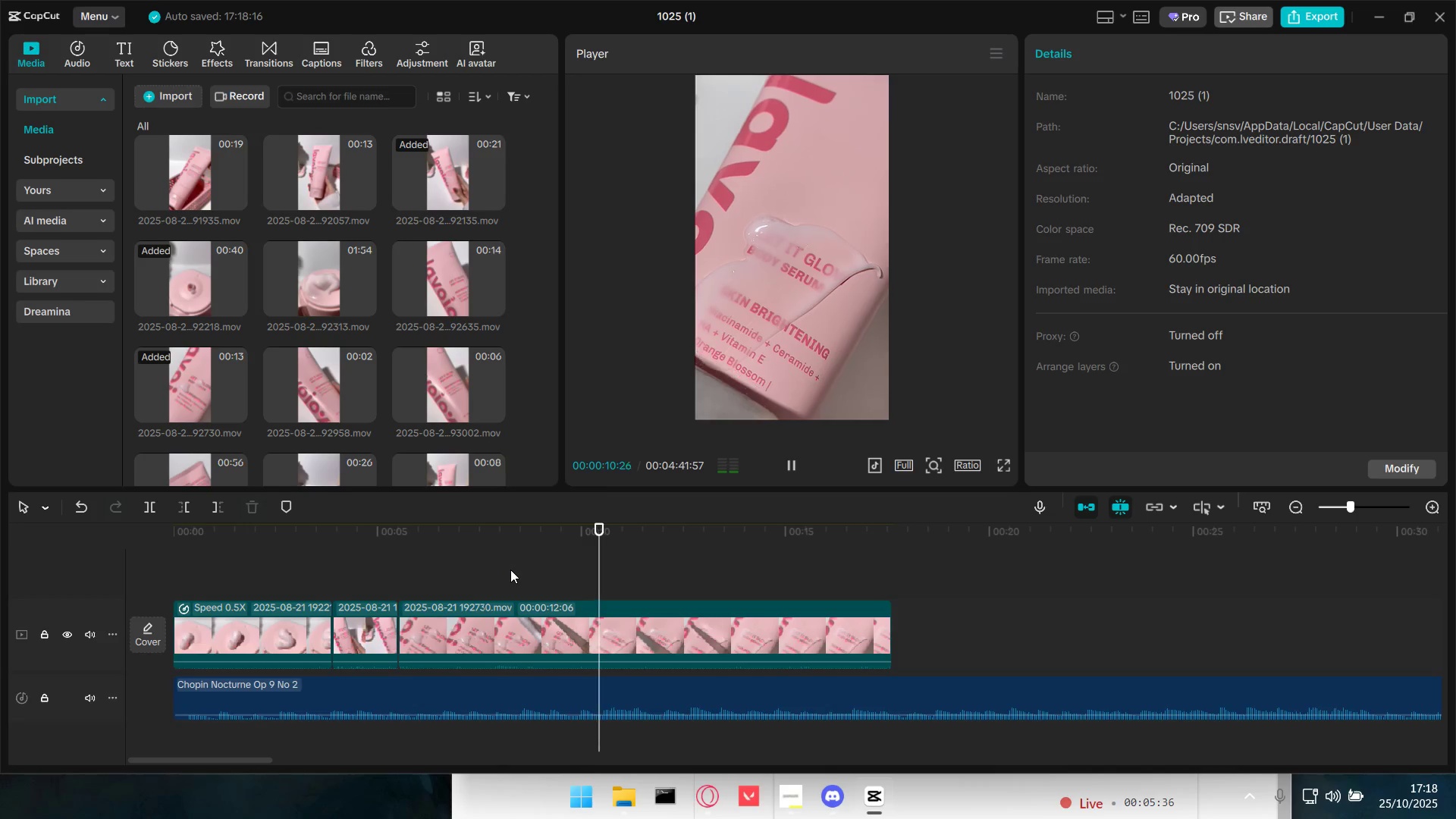 
left_click([528, 573])
 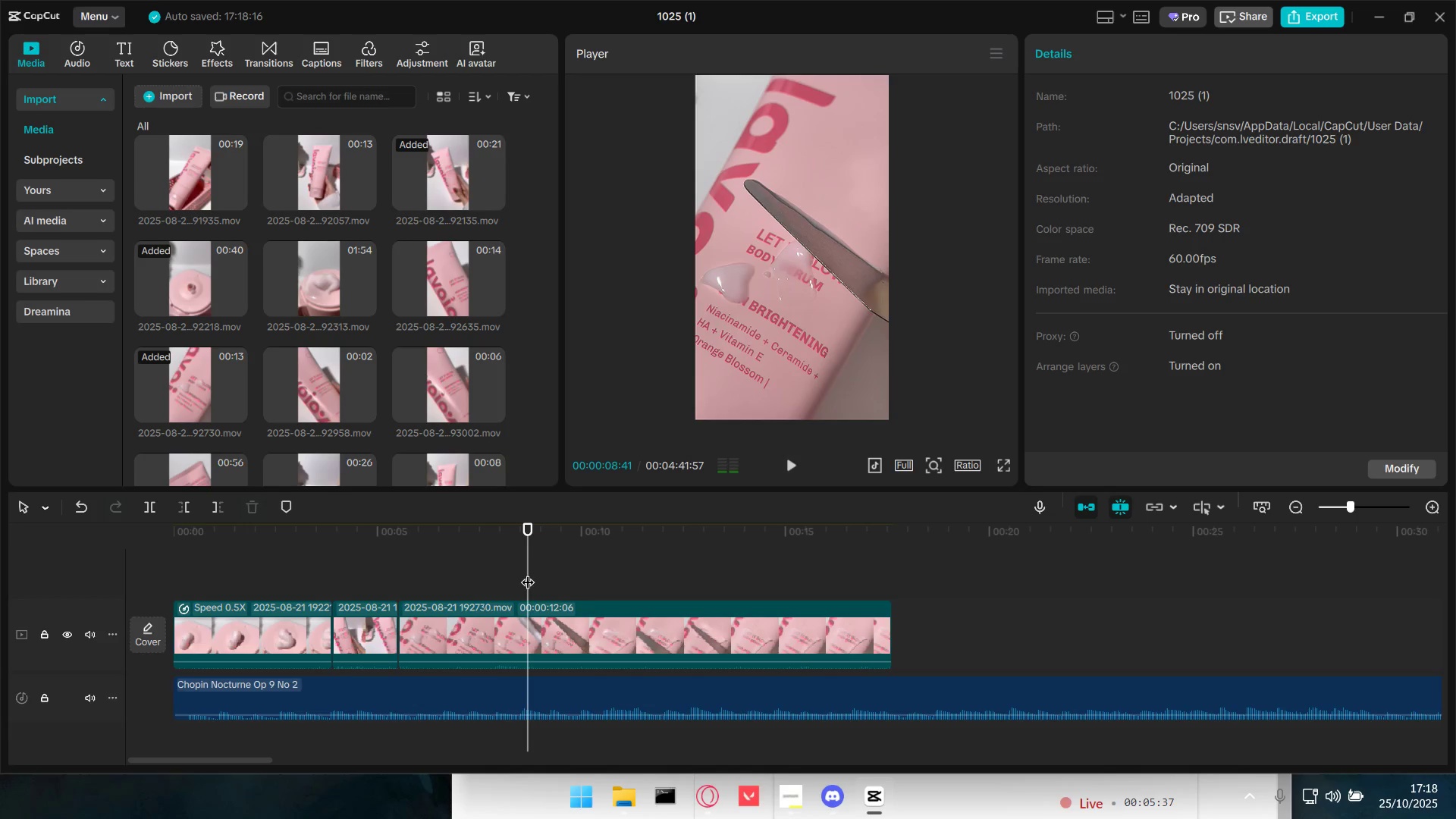 
key(Space)
 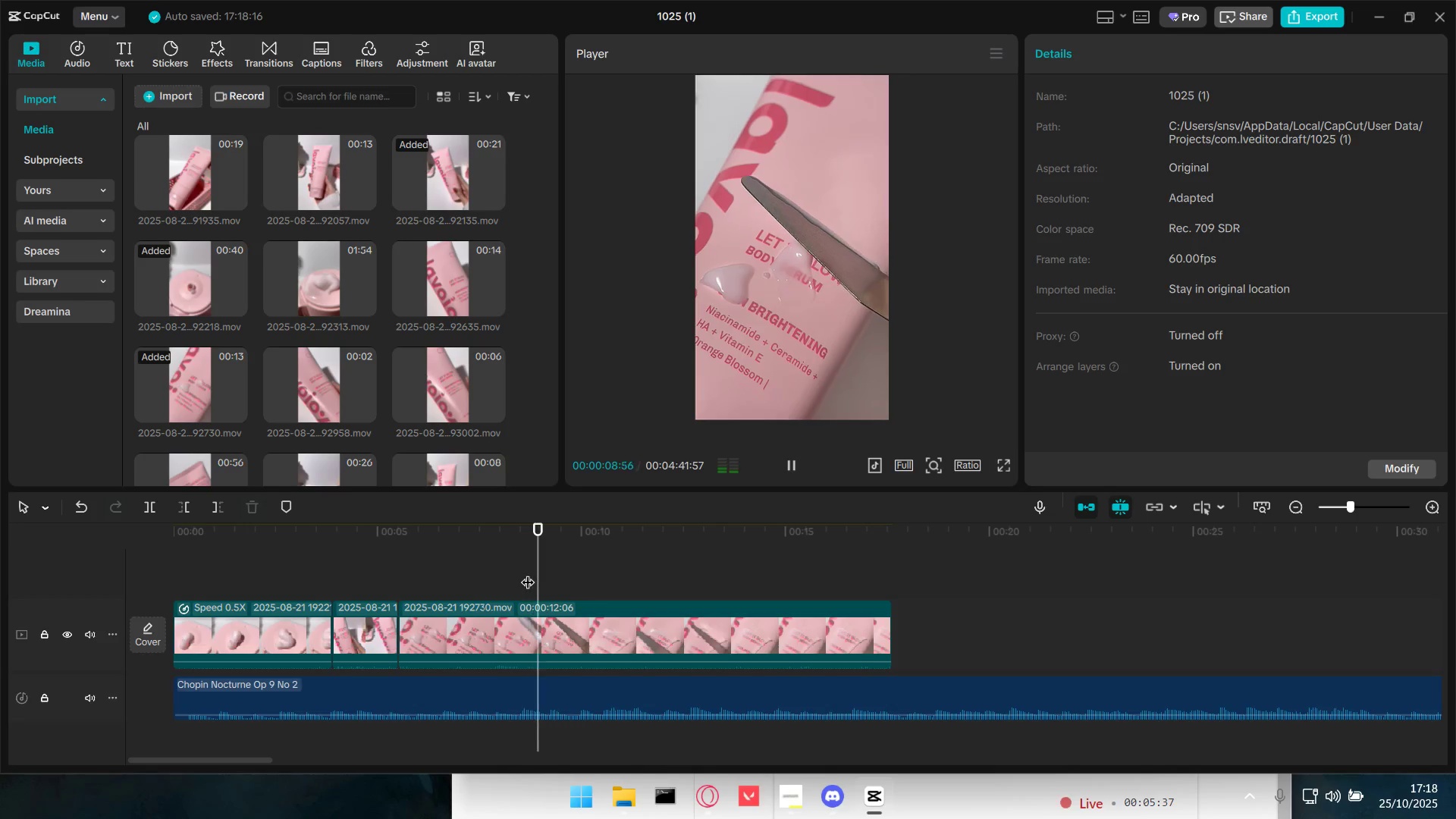 
key(Space)
 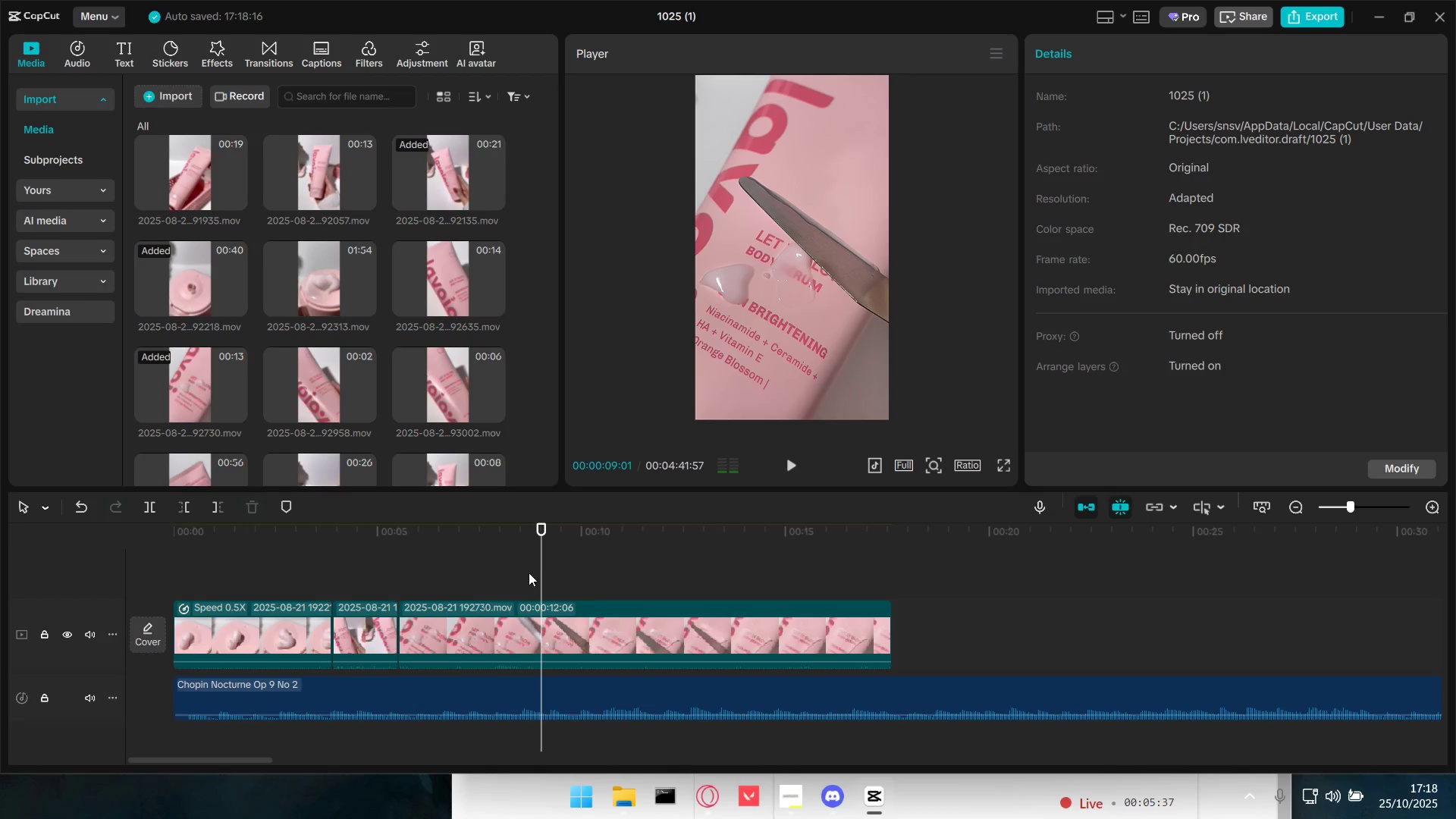 
key(Space)
 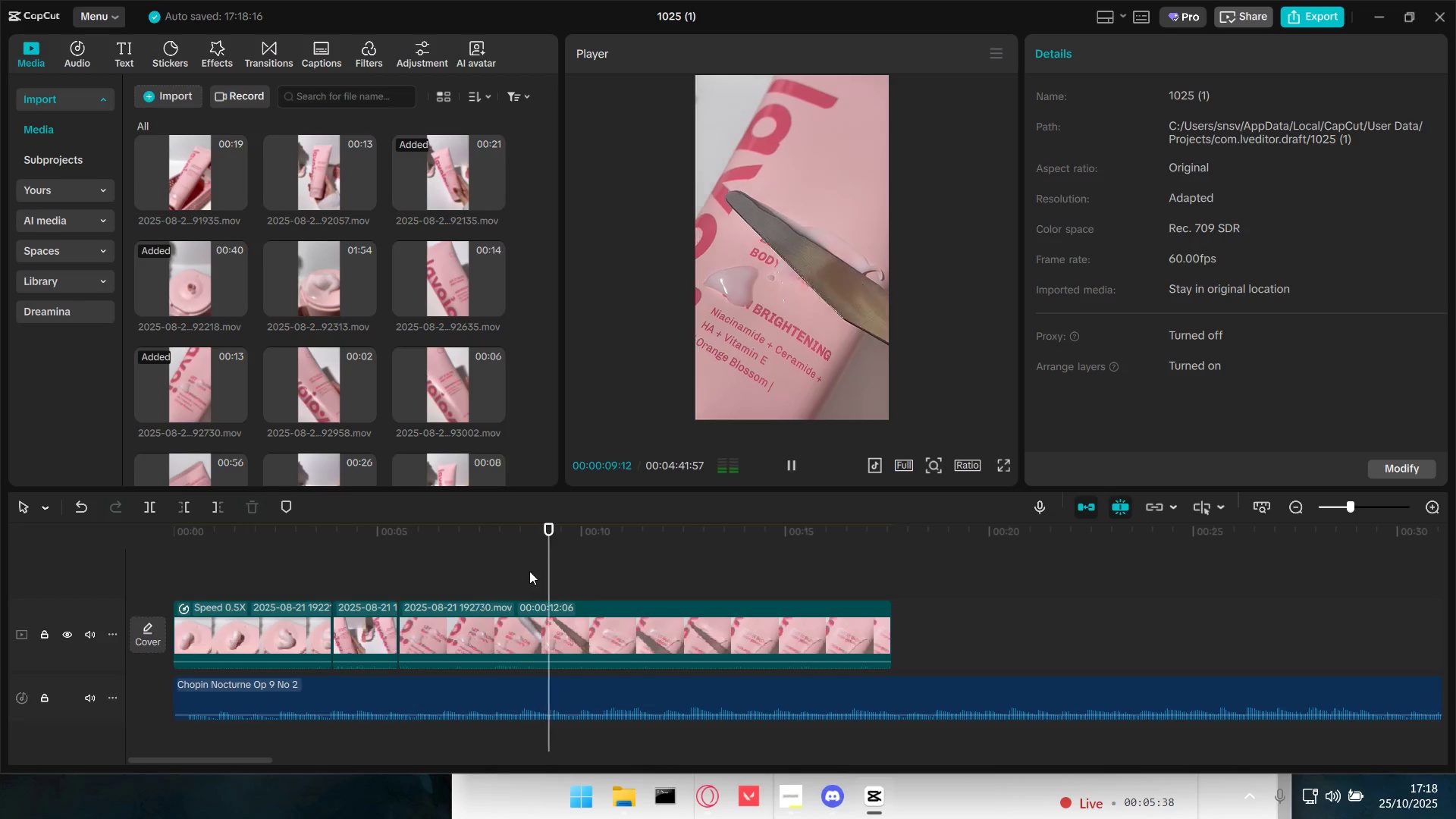 
key(Space)
 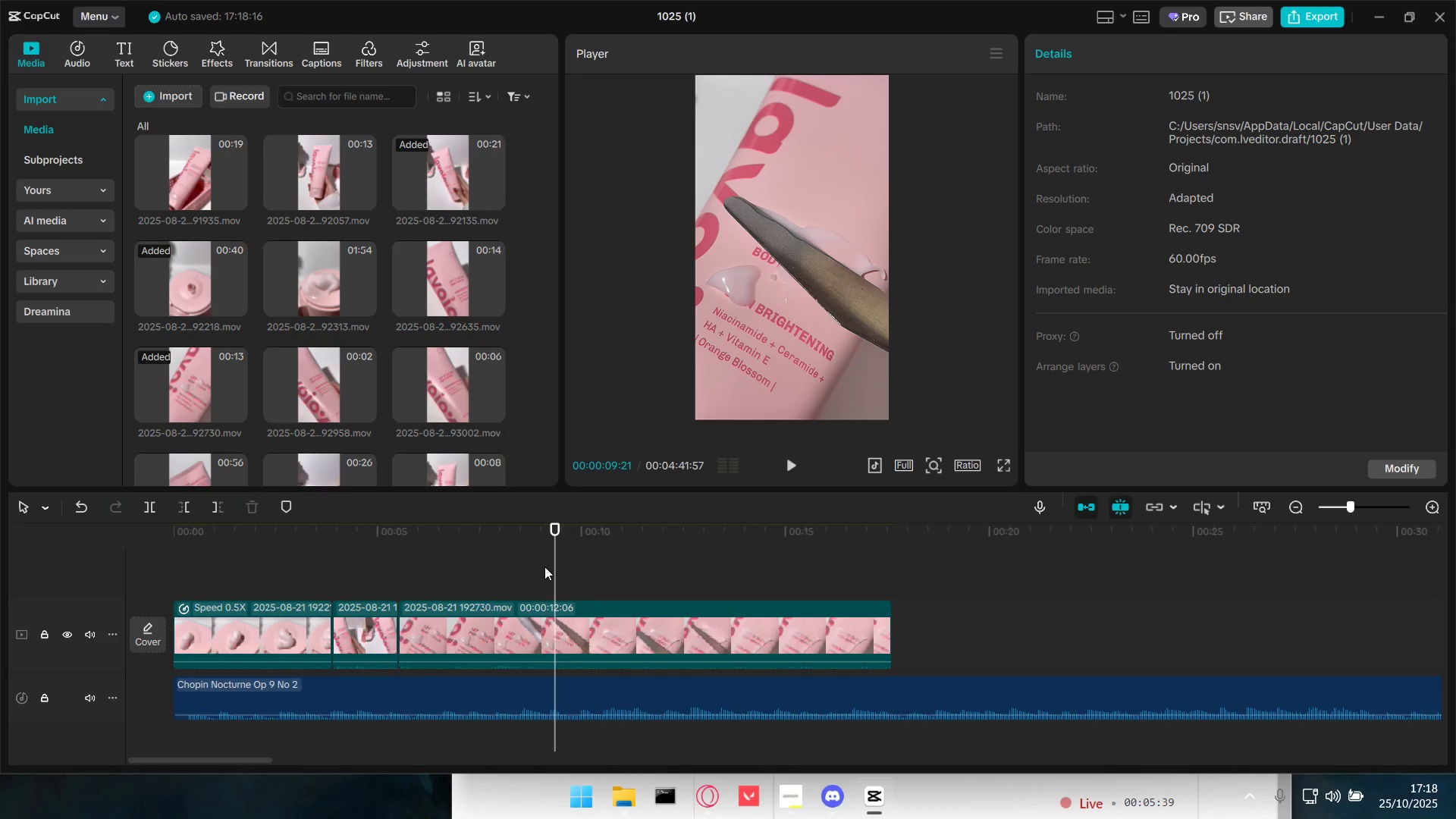 
left_click_drag(start_coordinate=[551, 566], to_coordinate=[545, 564])
 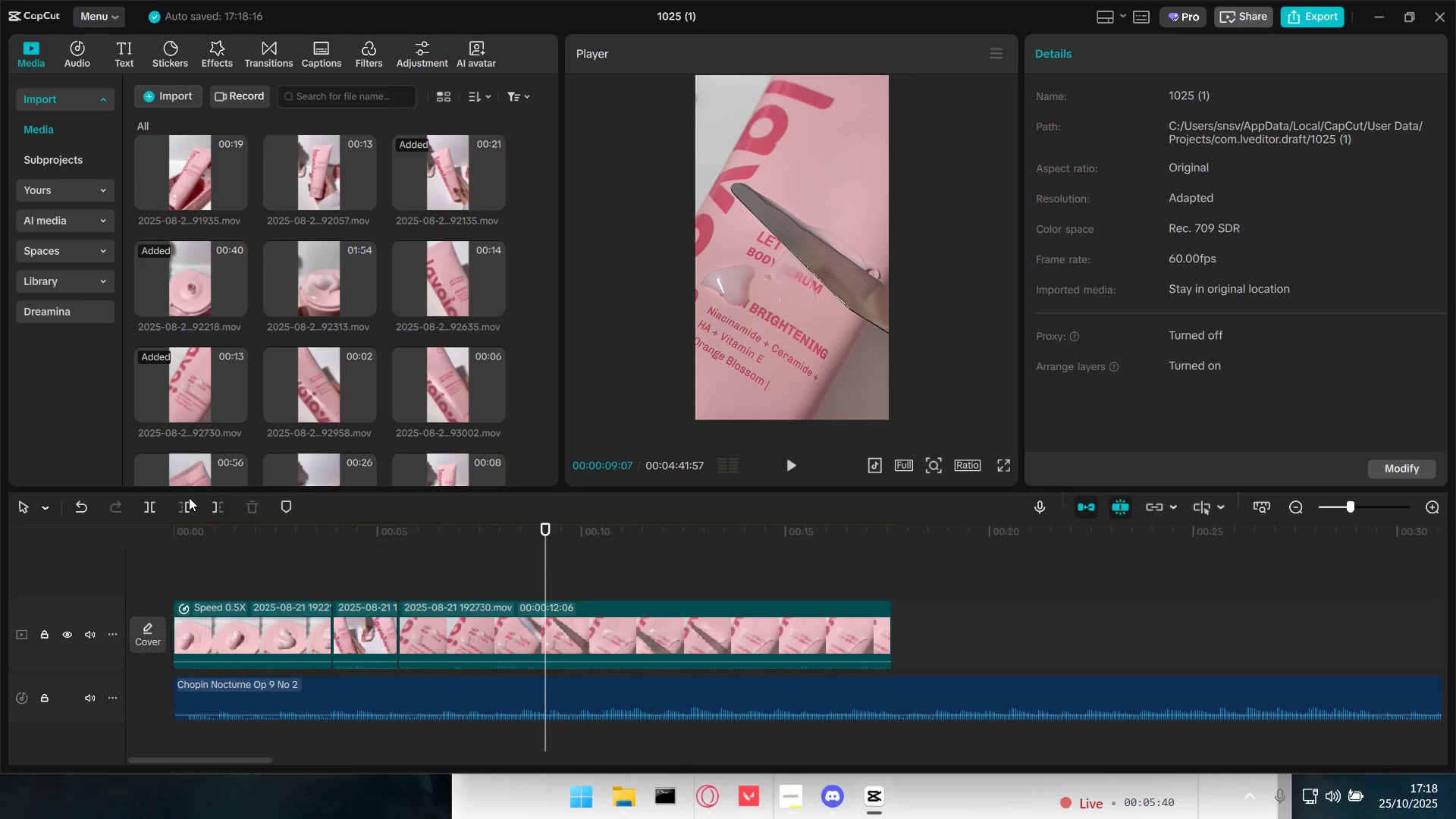 
left_click([187, 500])
 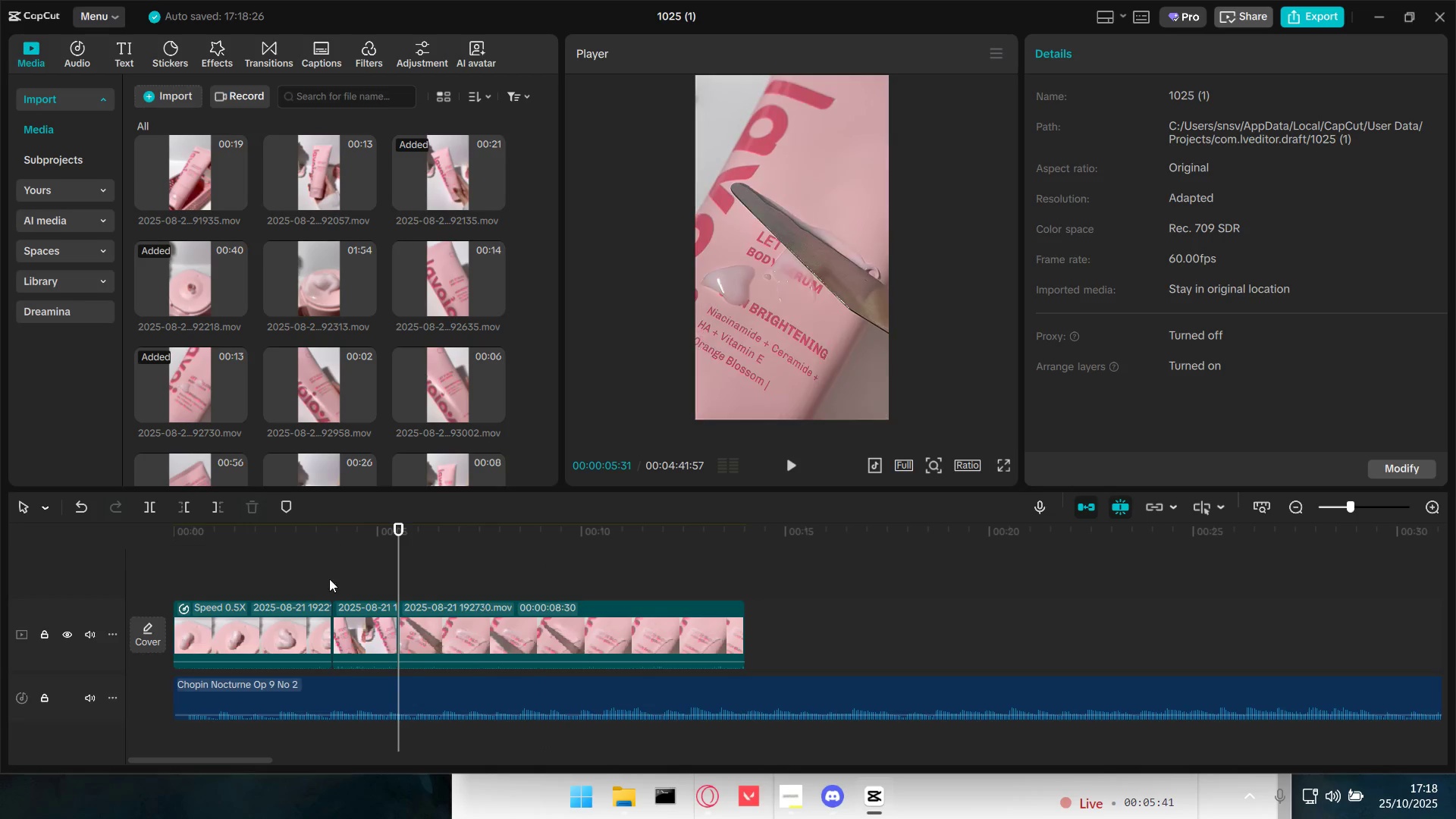 
key(Space)
 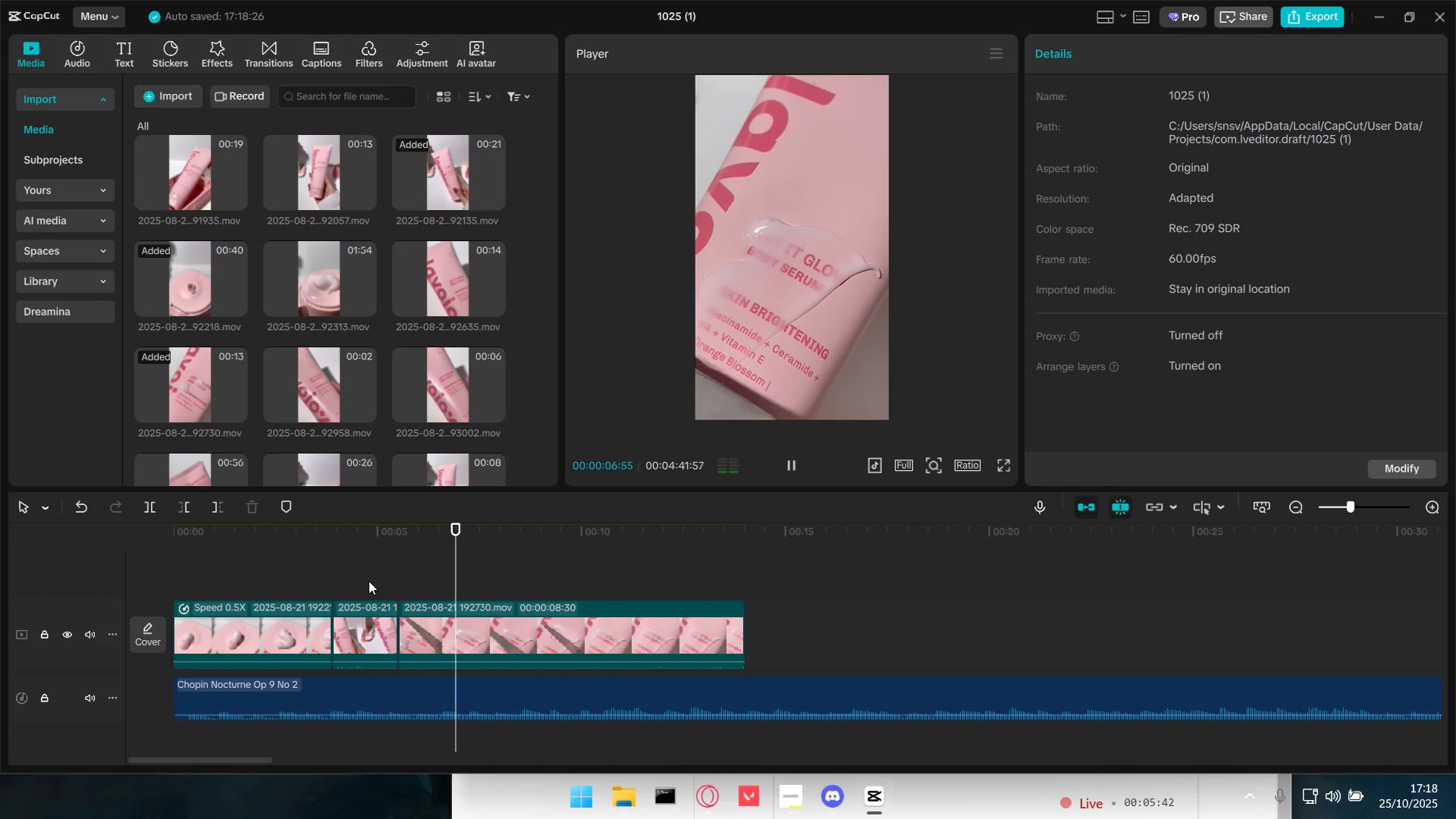 
key(Space)
 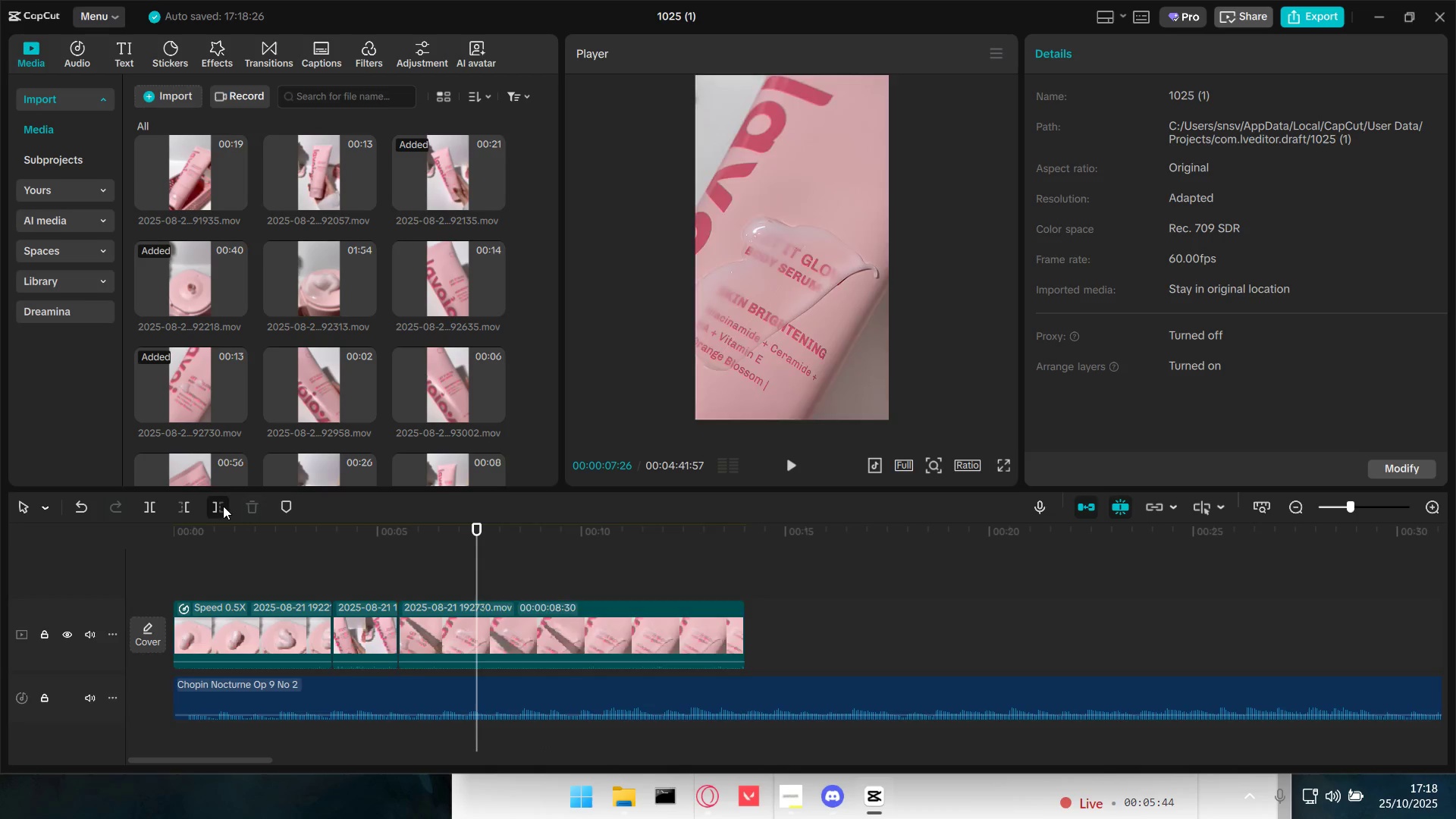 
double_click([230, 576])
 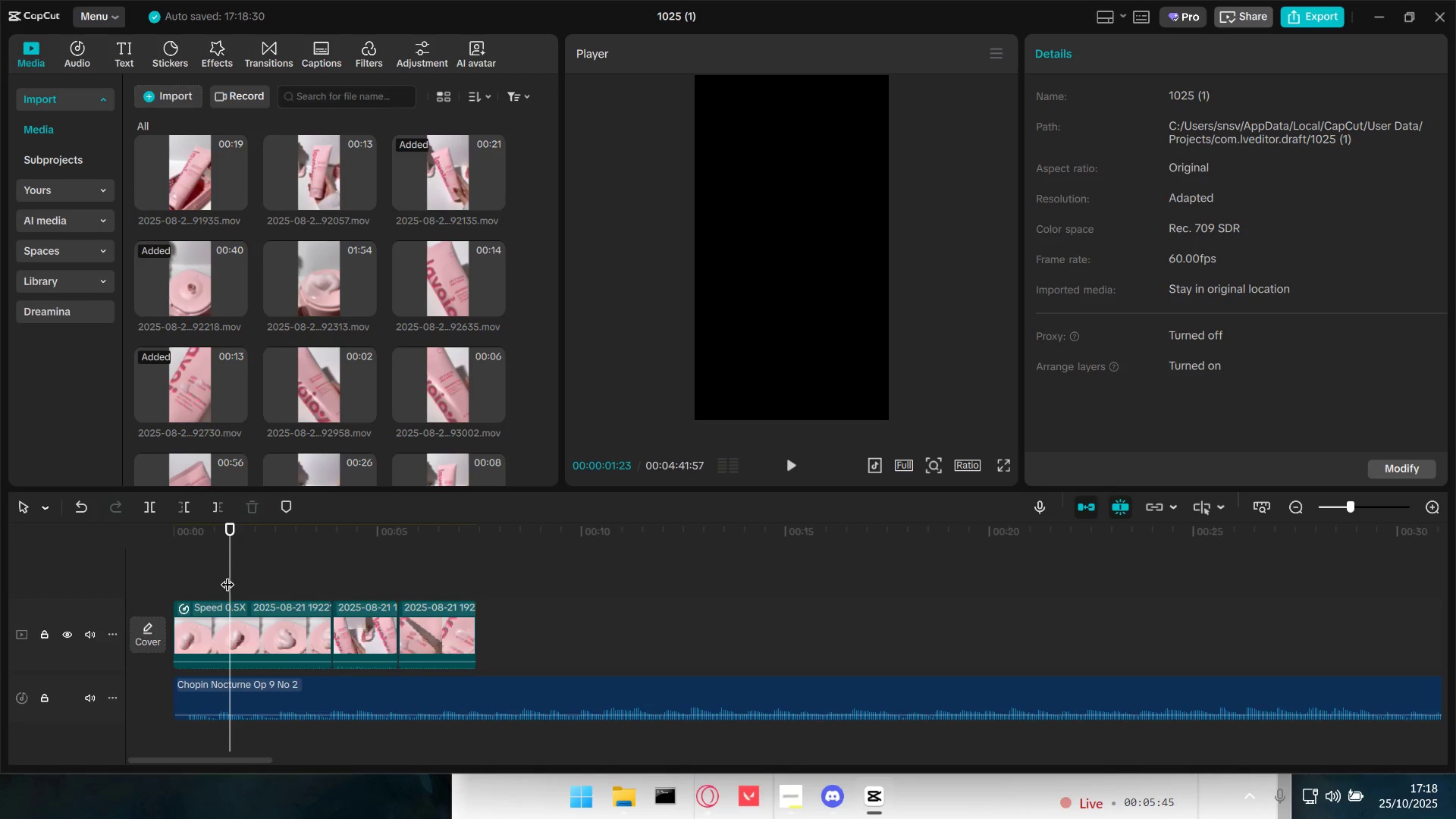 
left_click_drag(start_coordinate=[225, 574], to_coordinate=[84, 567])
 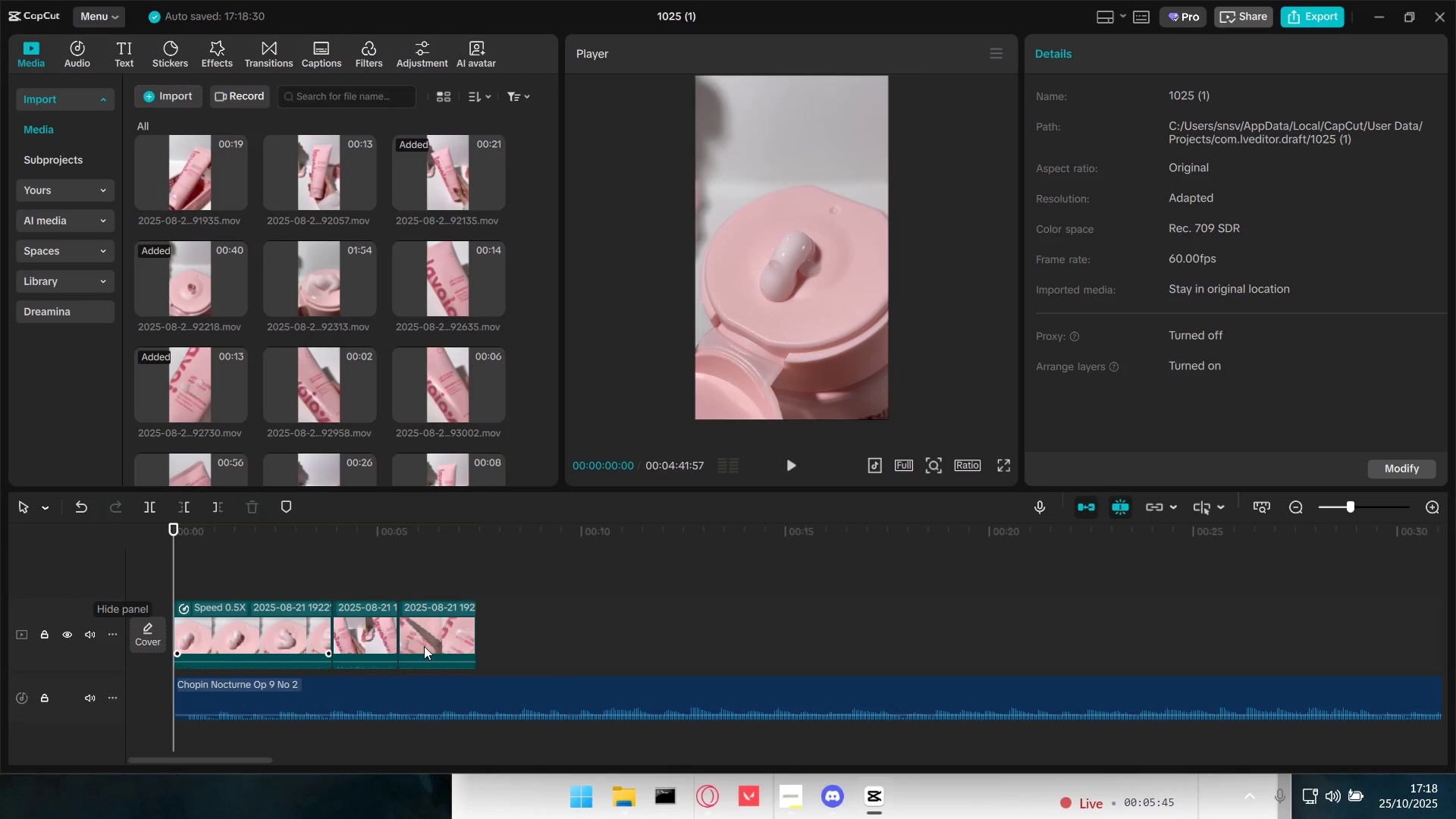 
key(Space)
 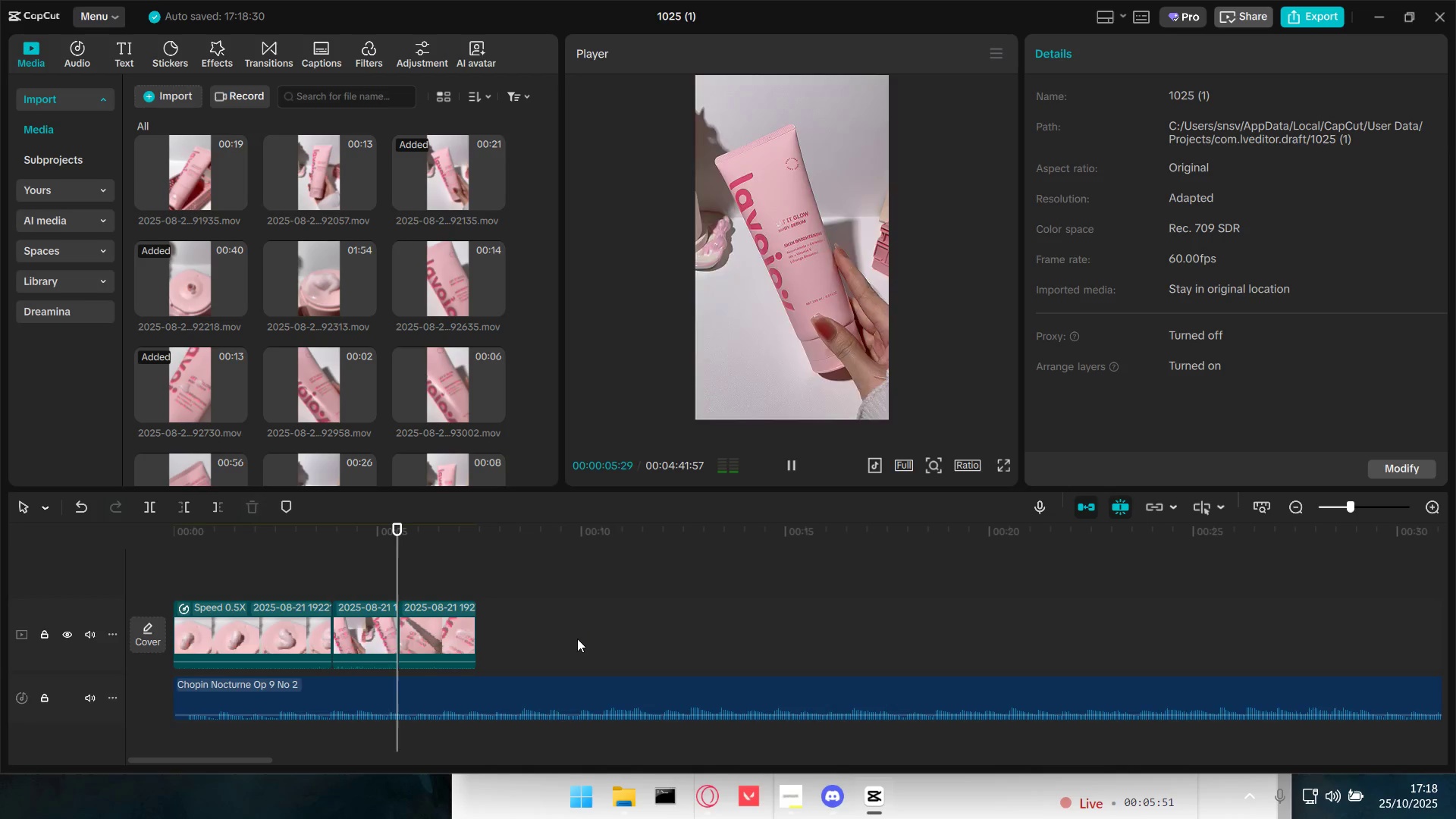 
wait(7.43)
 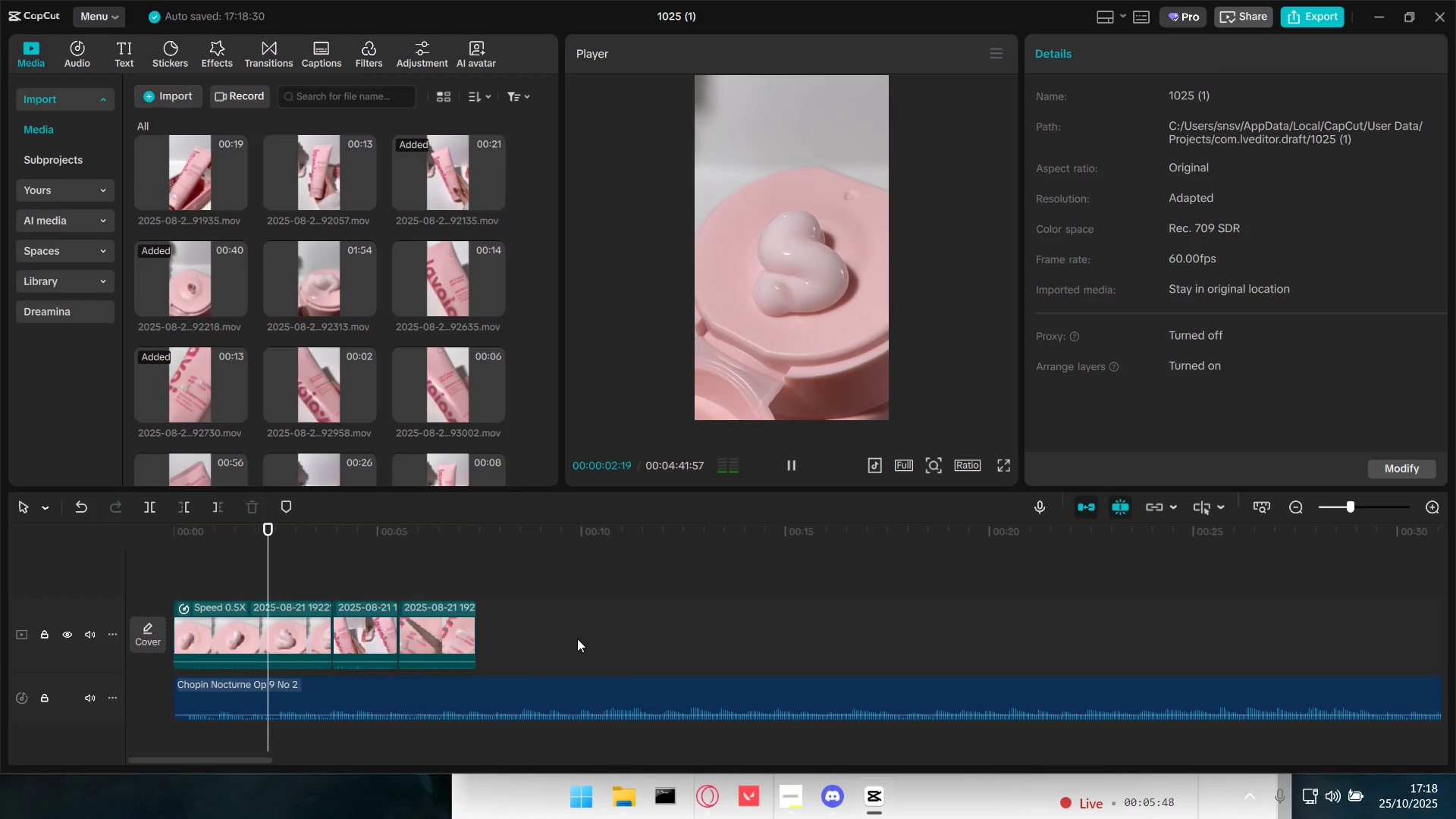 
key(Space)
 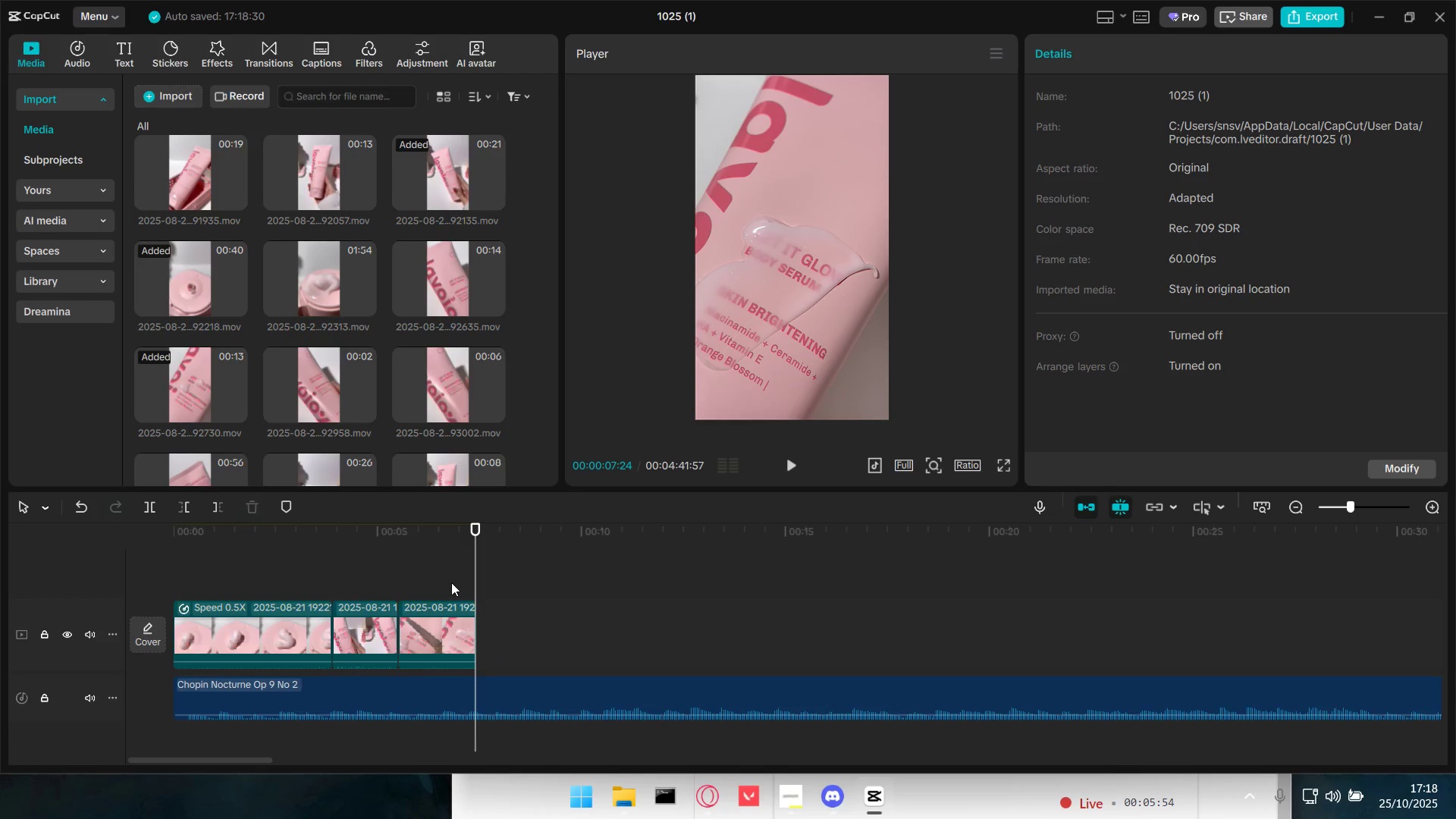 
left_click([449, 623])
 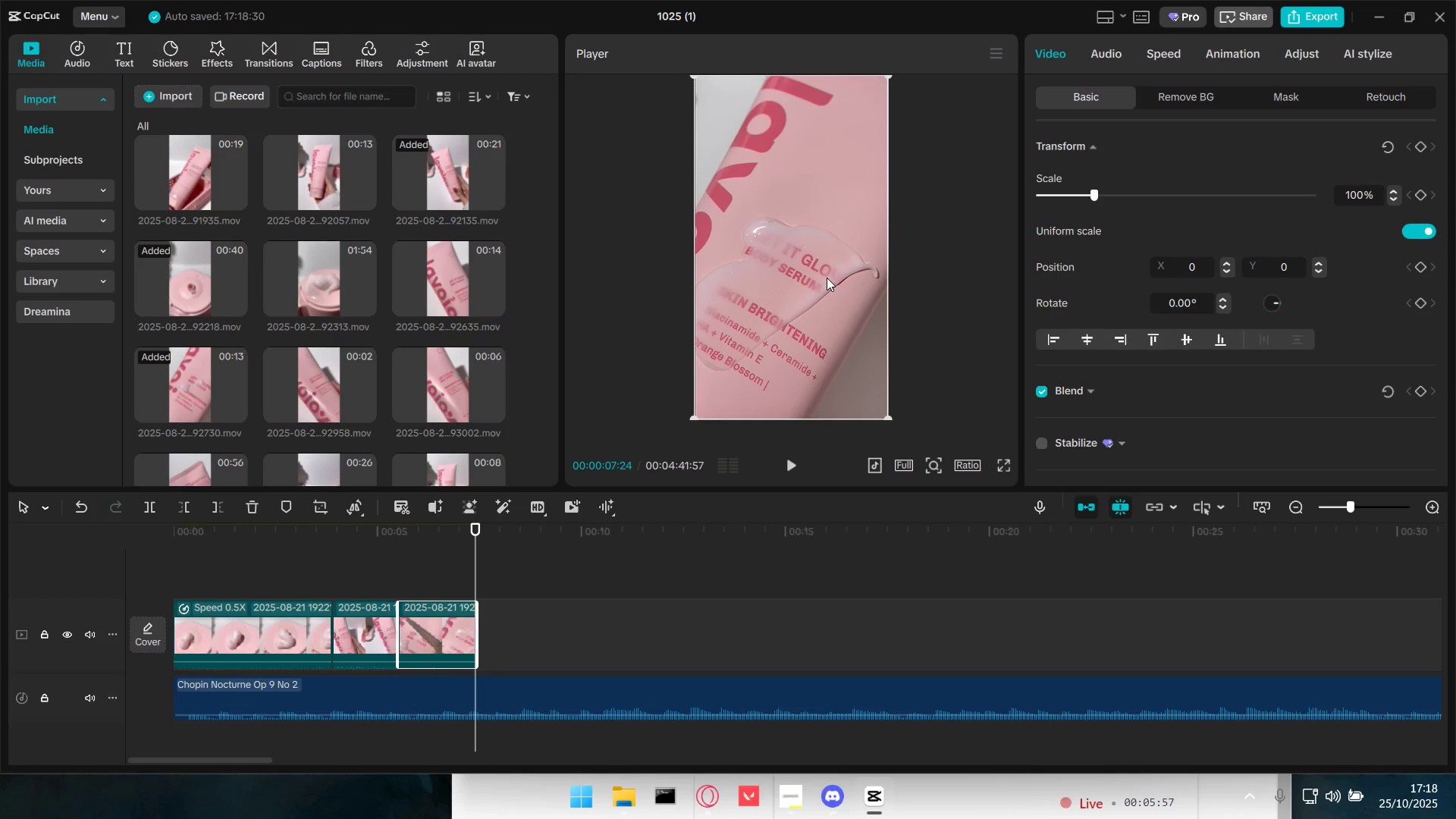 
left_click_drag(start_coordinate=[421, 565], to_coordinate=[396, 567])
 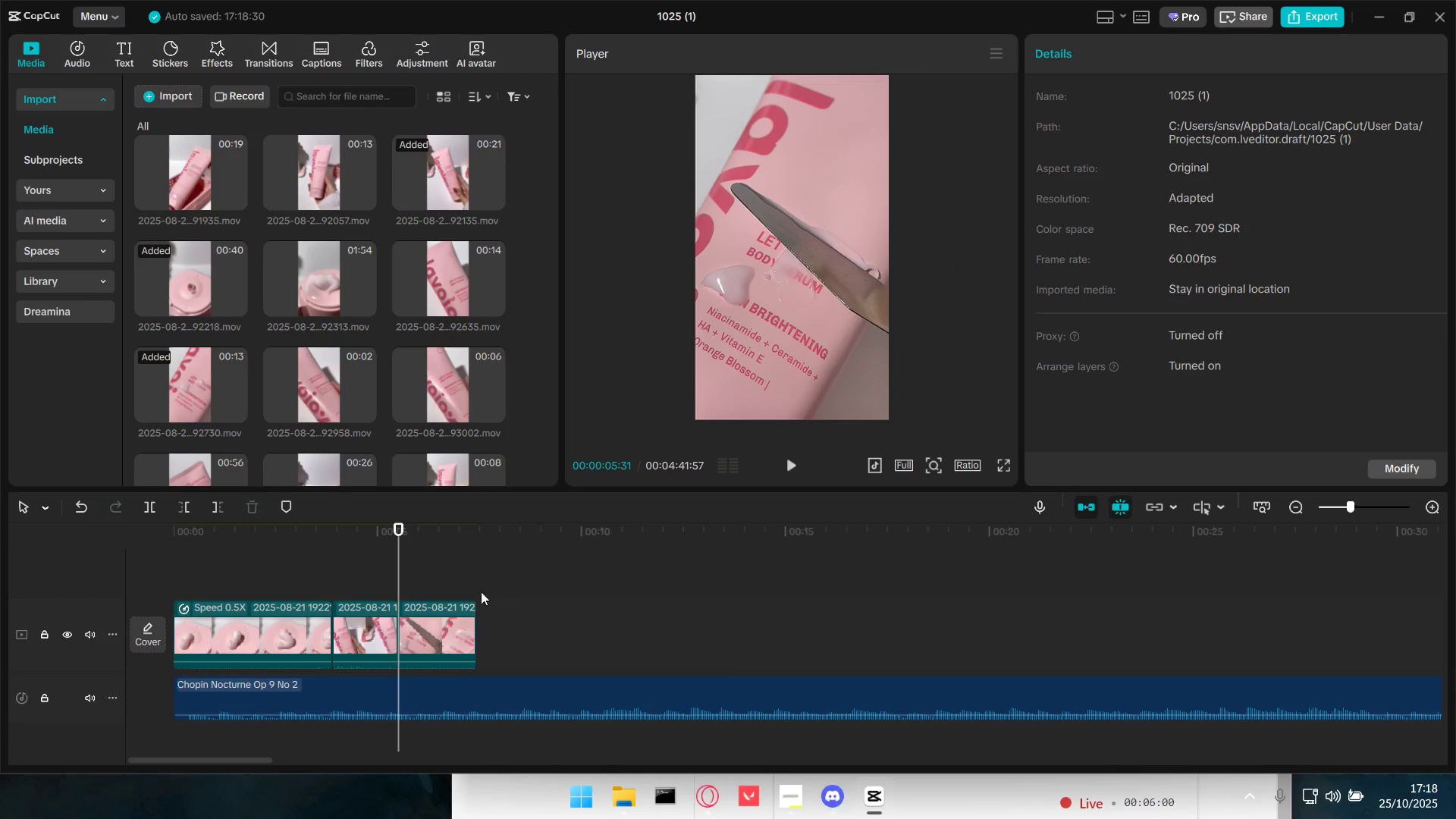 
left_click([432, 626])
 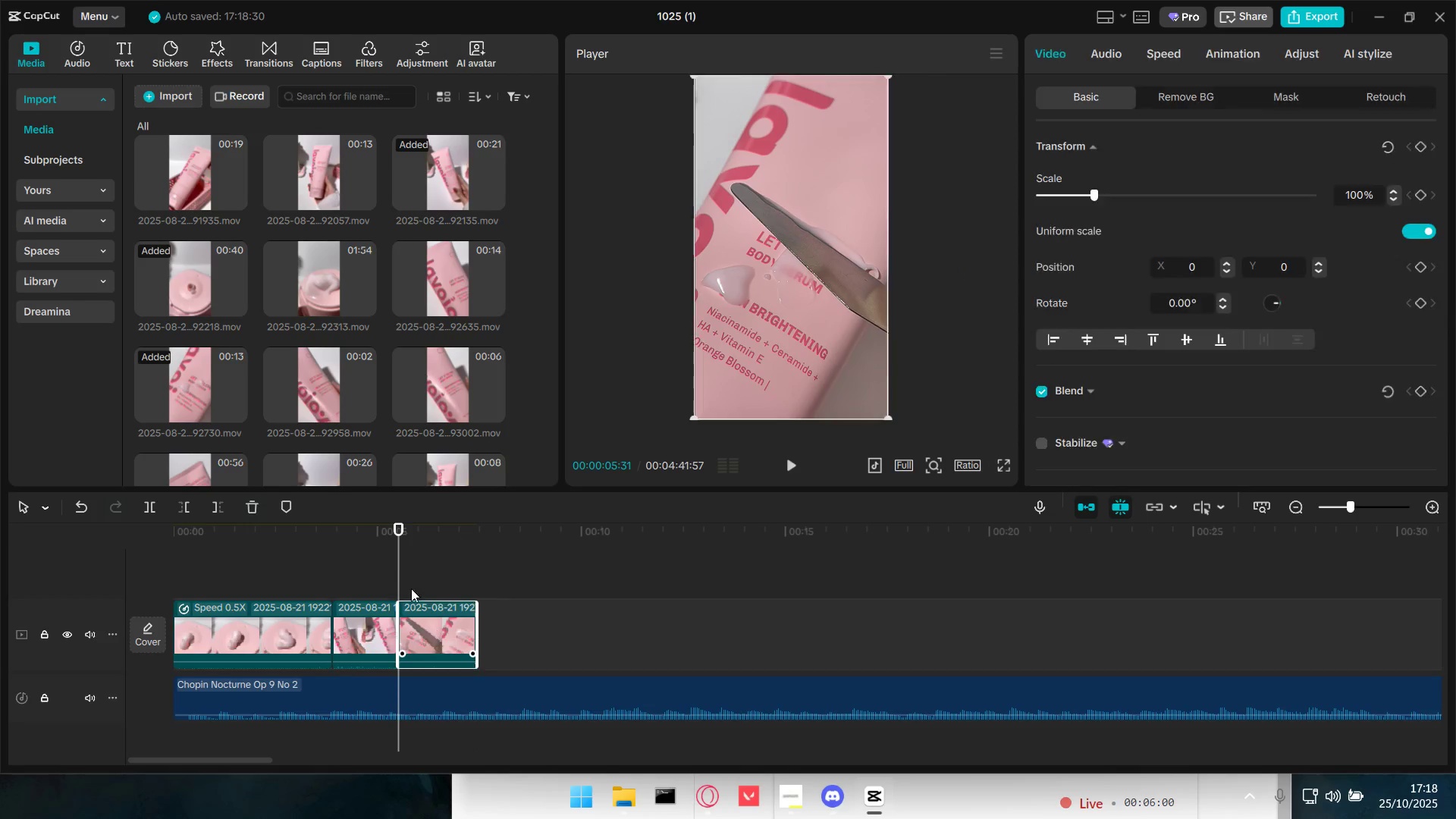 
mouse_move([413, 562])
 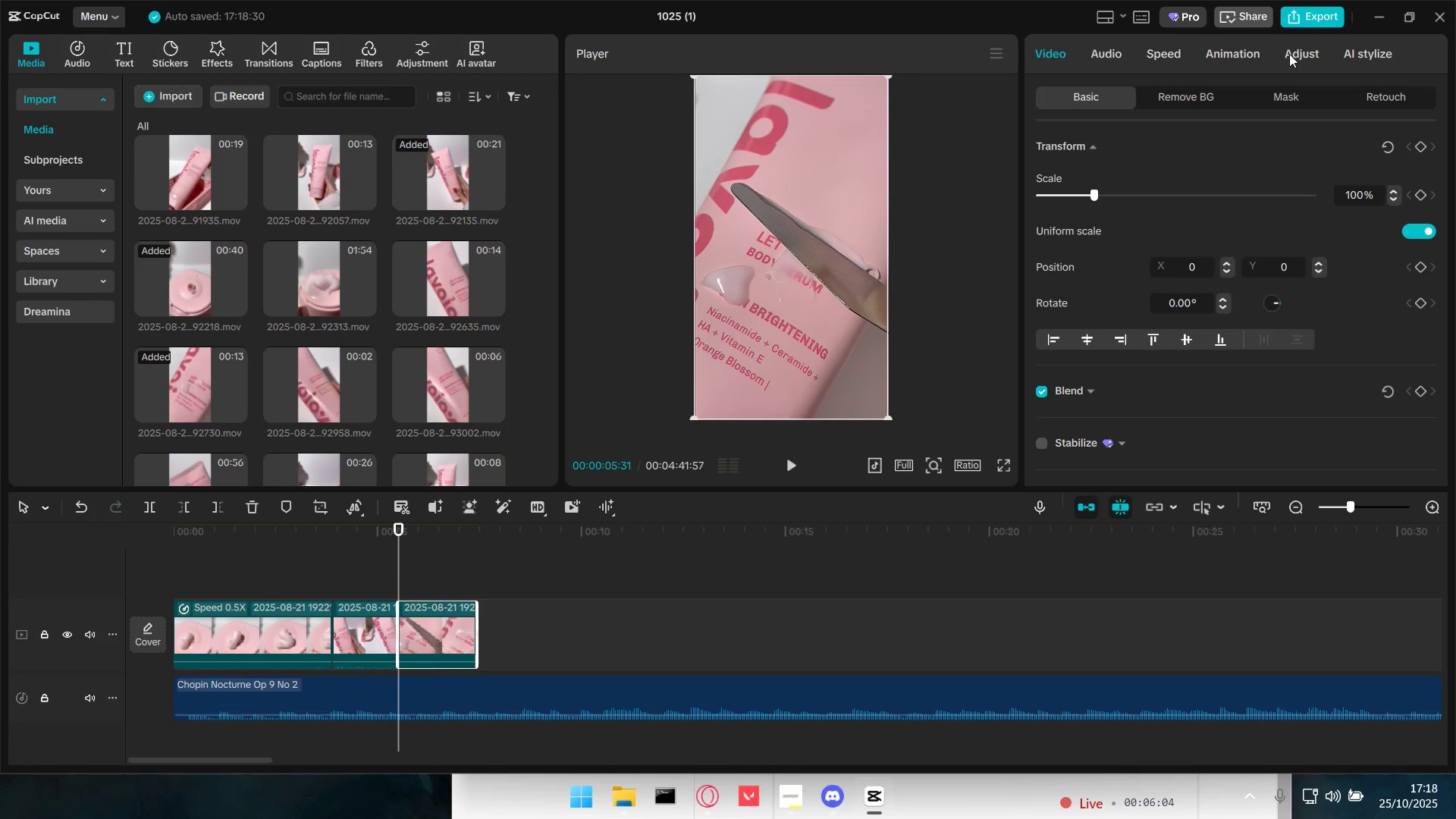 
double_click([1231, 58])
 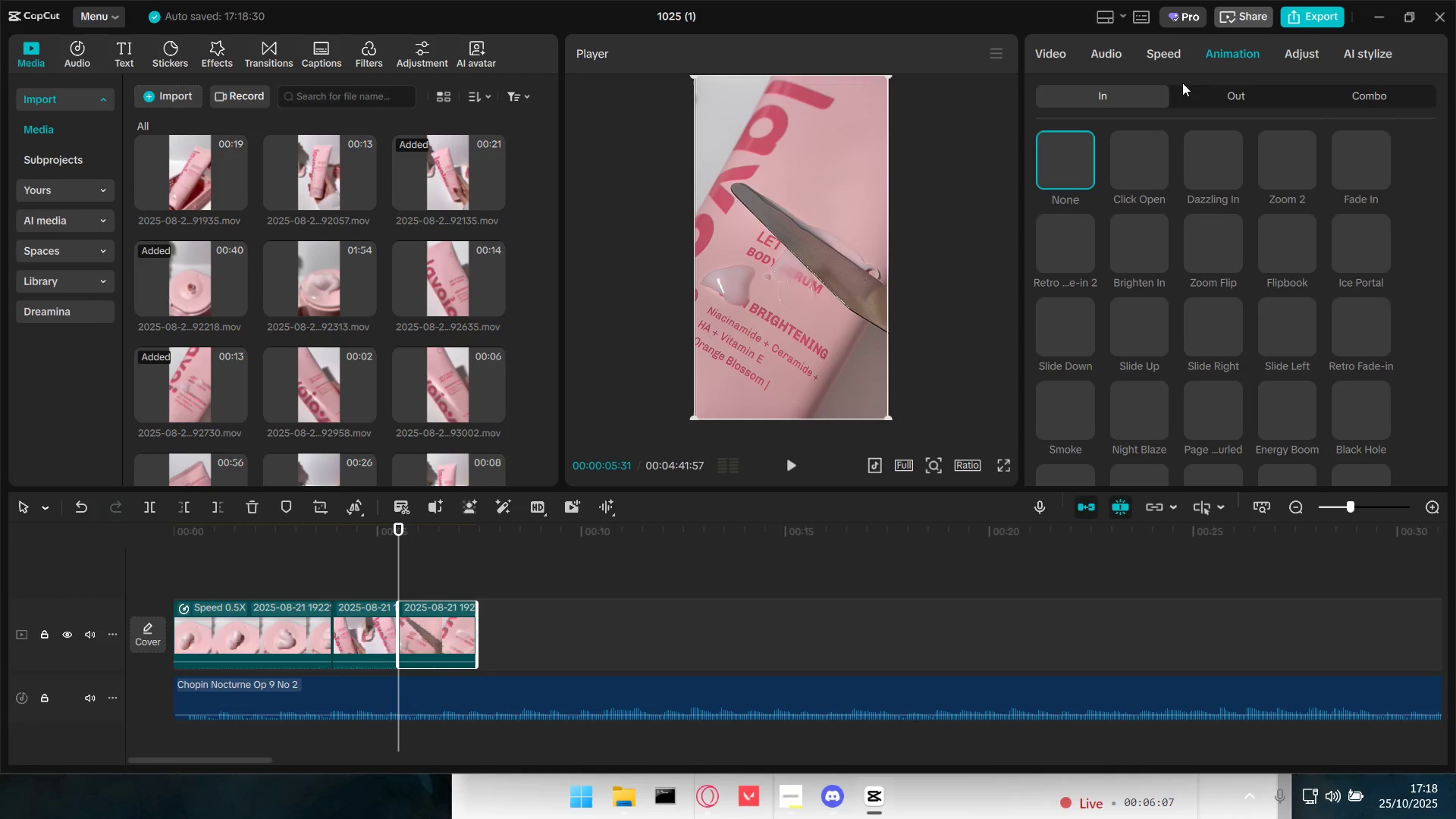 
left_click([1166, 52])
 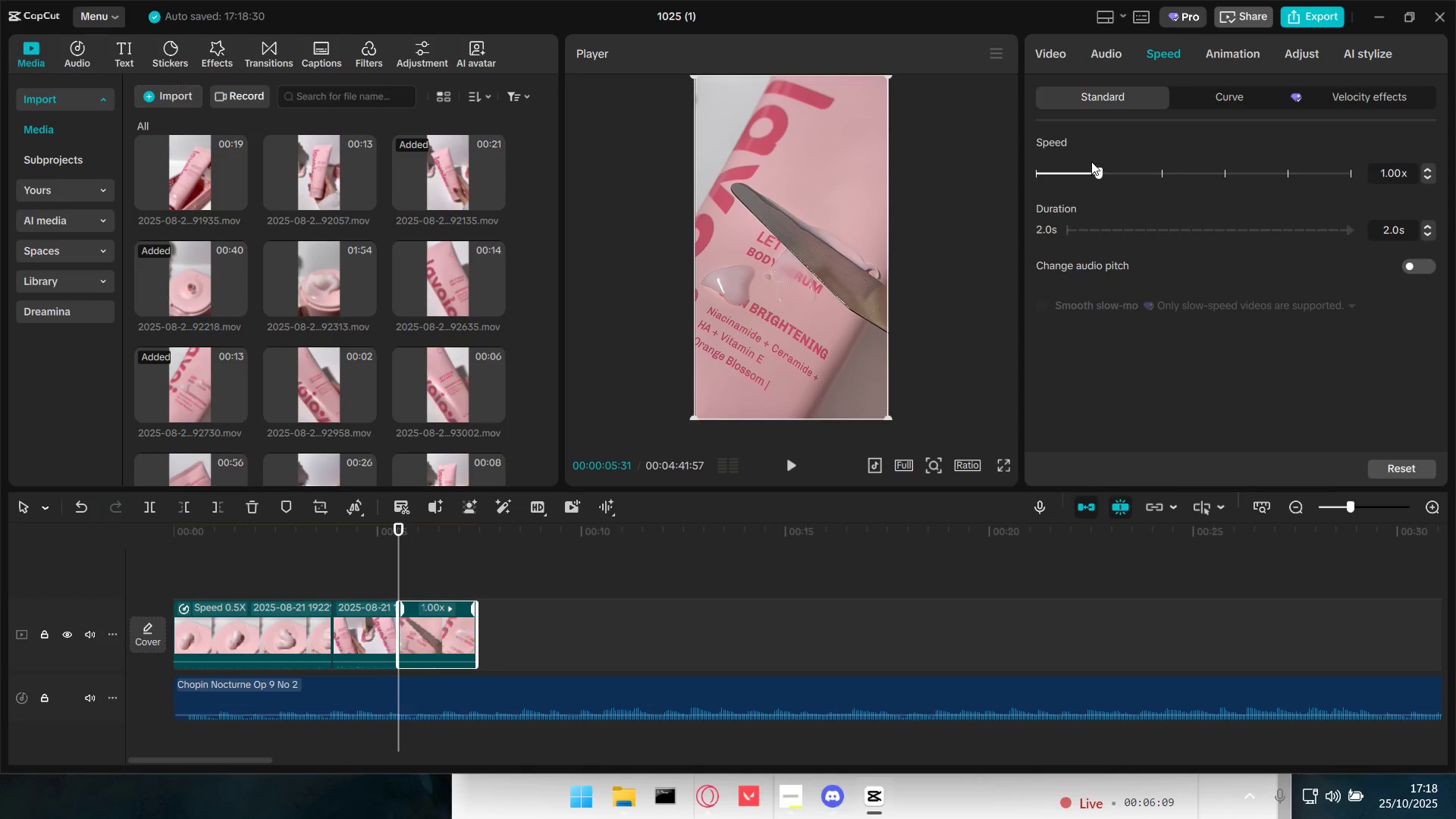 
left_click_drag(start_coordinate=[1097, 171], to_coordinate=[1074, 168])
 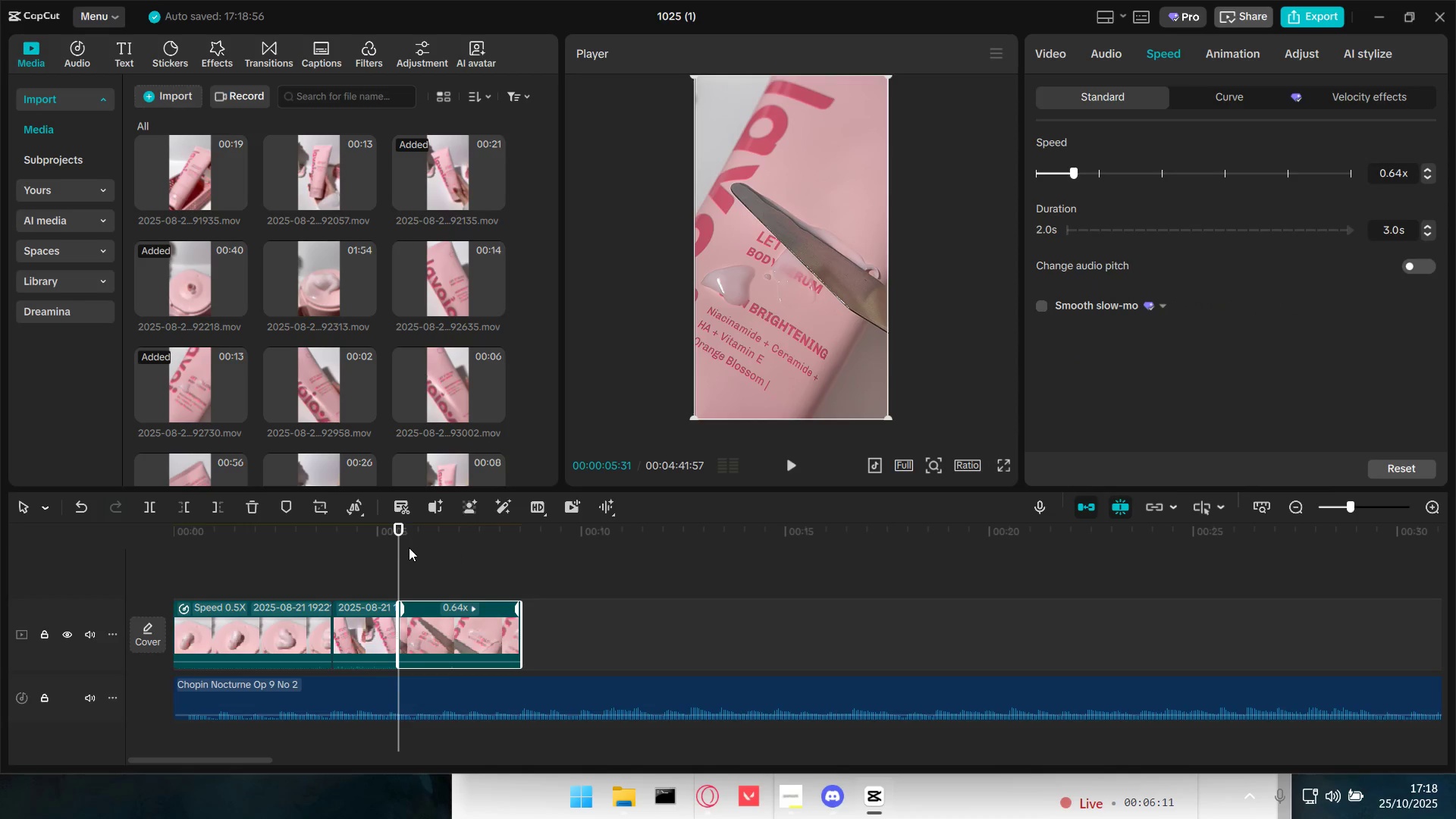 
key(Space)
 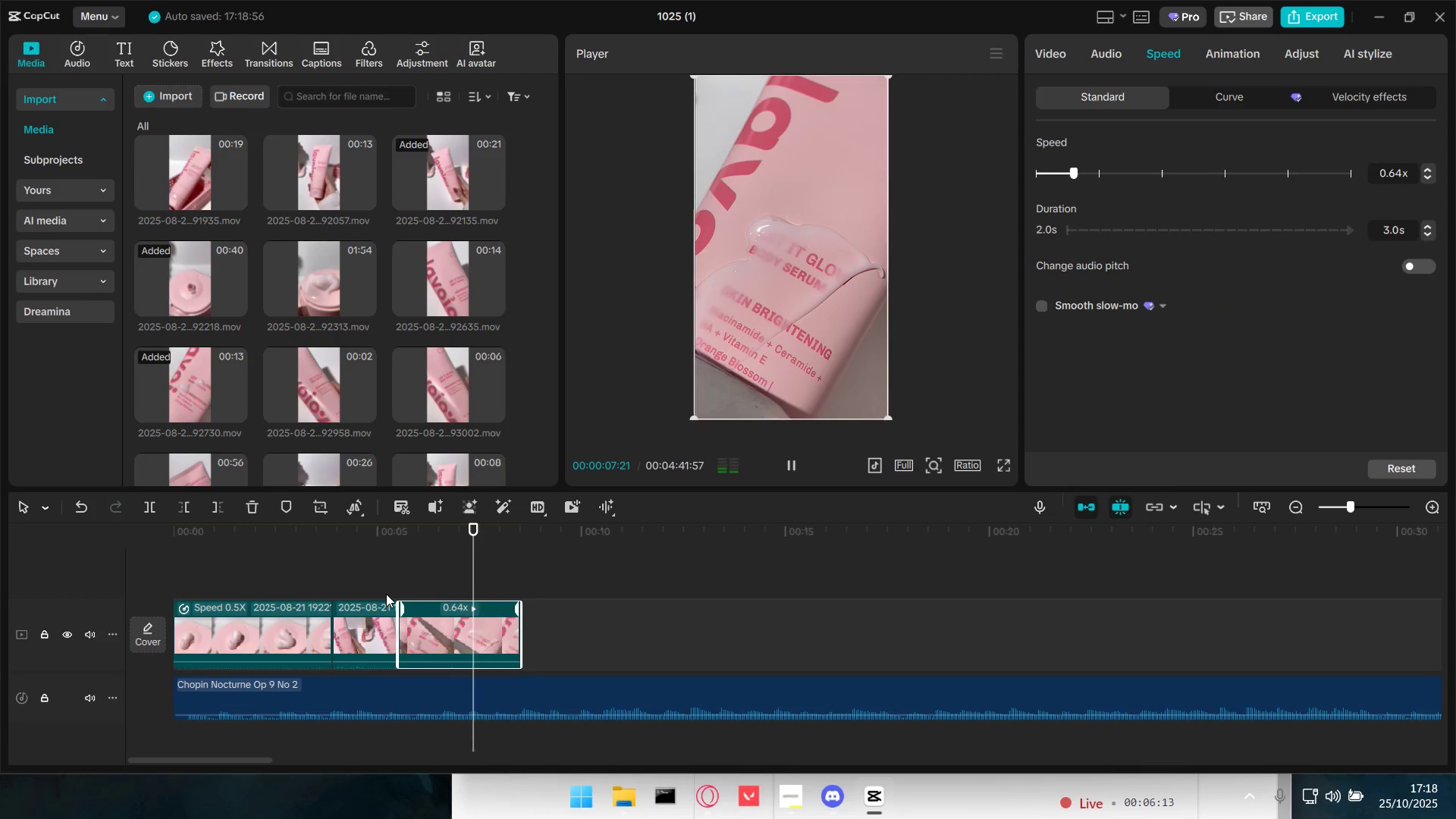 
key(Space)
 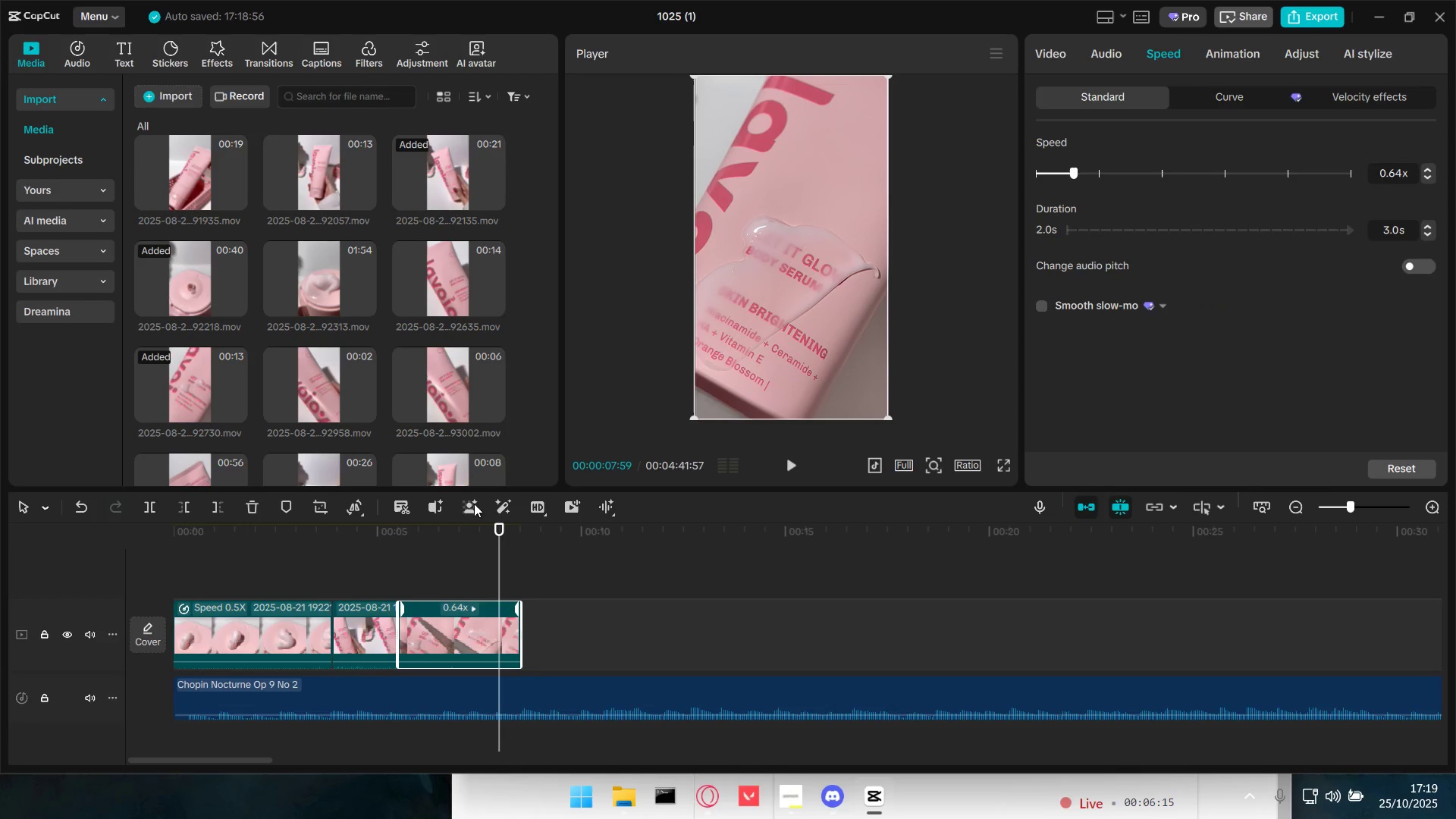 
left_click([393, 567])
 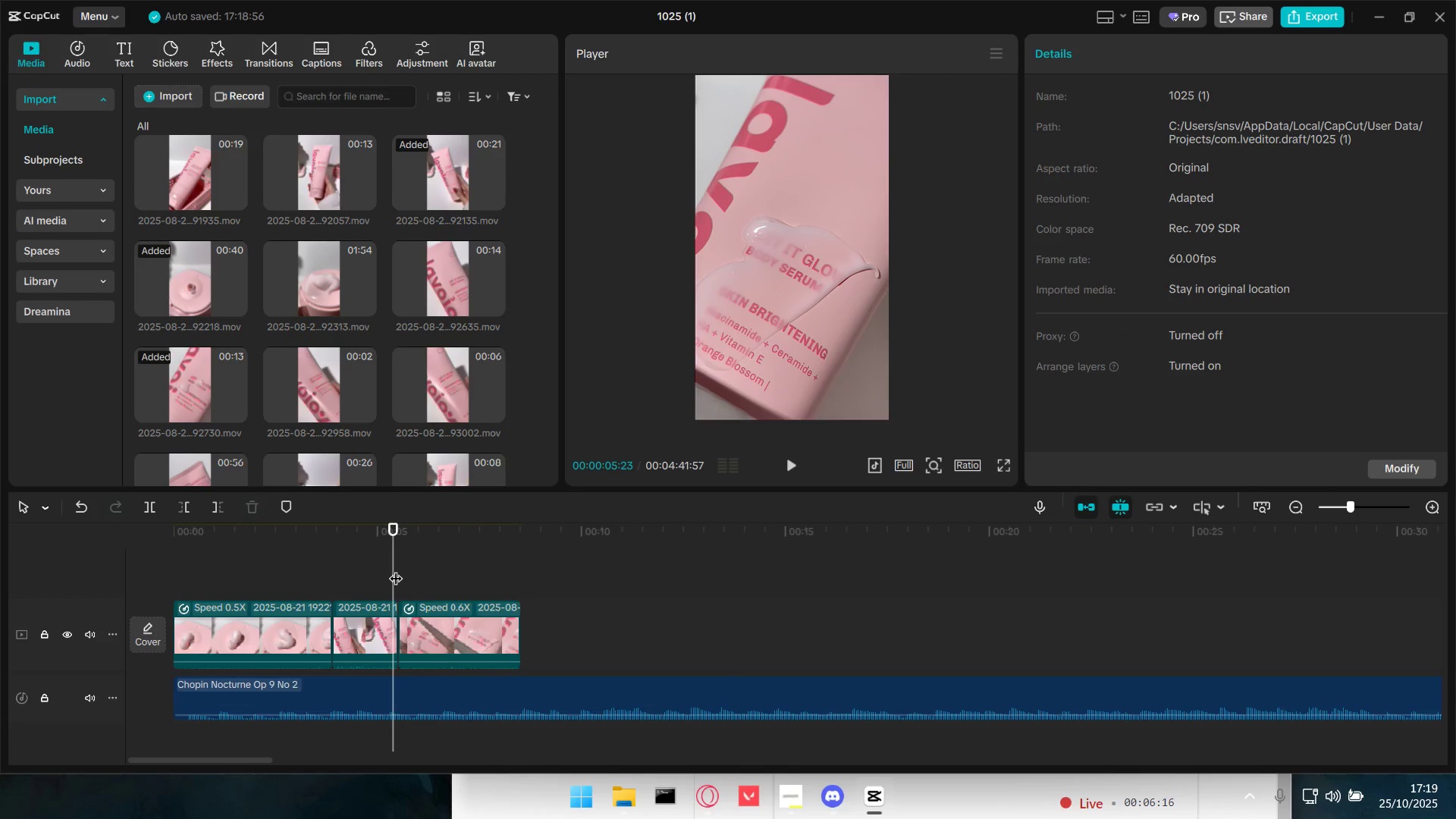 
left_click_drag(start_coordinate=[396, 570], to_coordinate=[401, 572])
 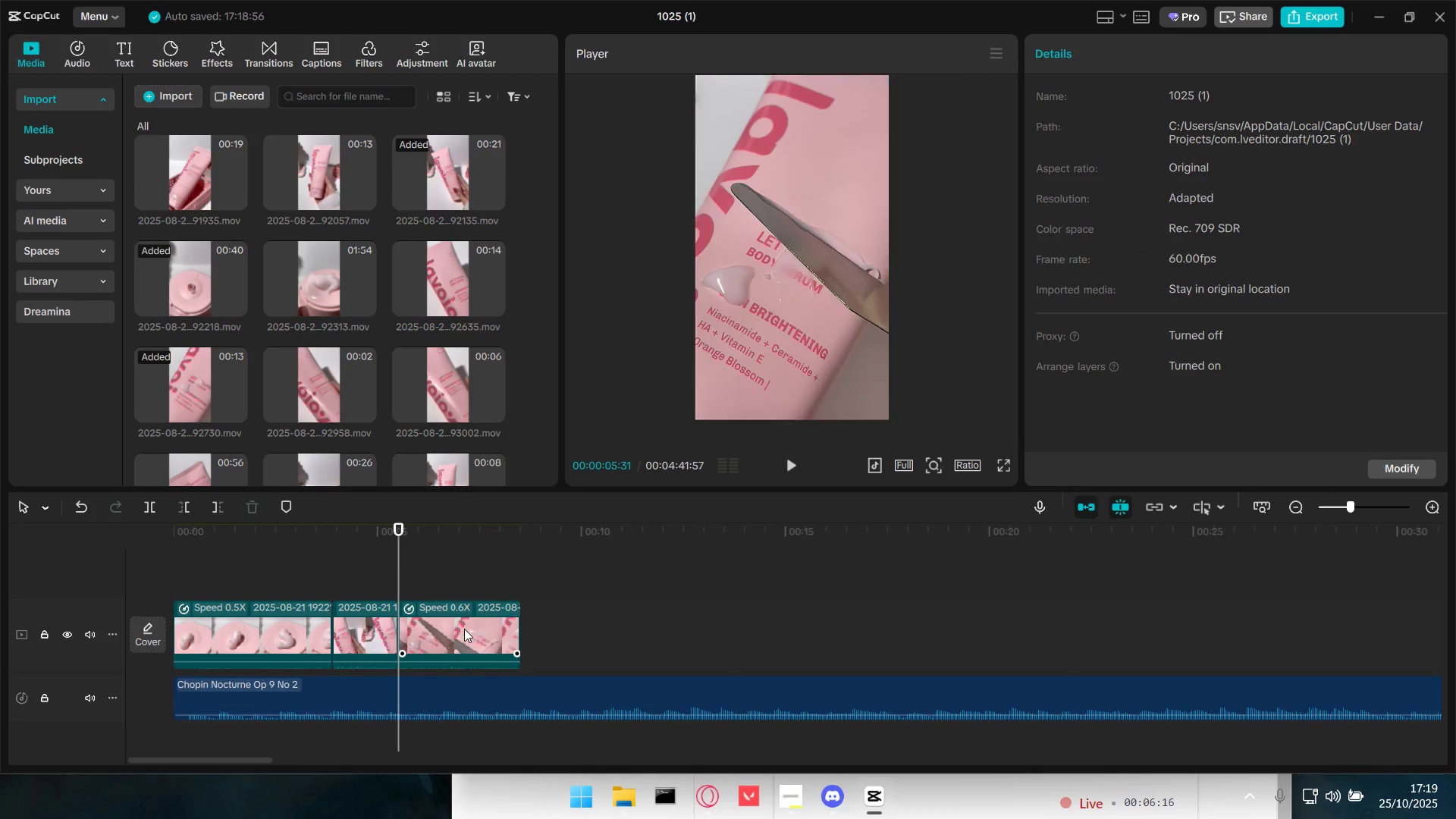 
triple_click([464, 629])
 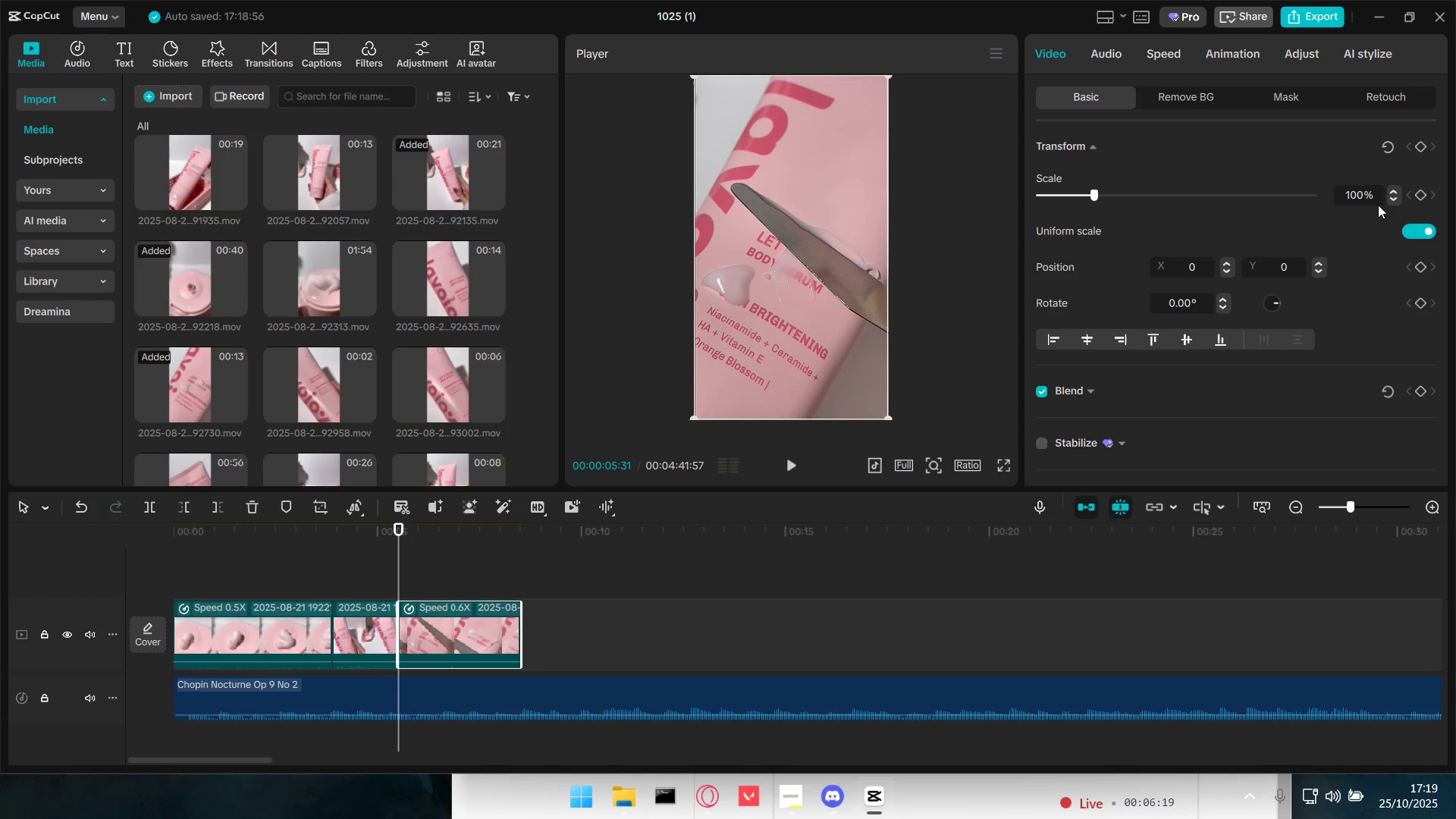 
scroll: coordinate [1266, 384], scroll_direction: down, amount: 12.0
 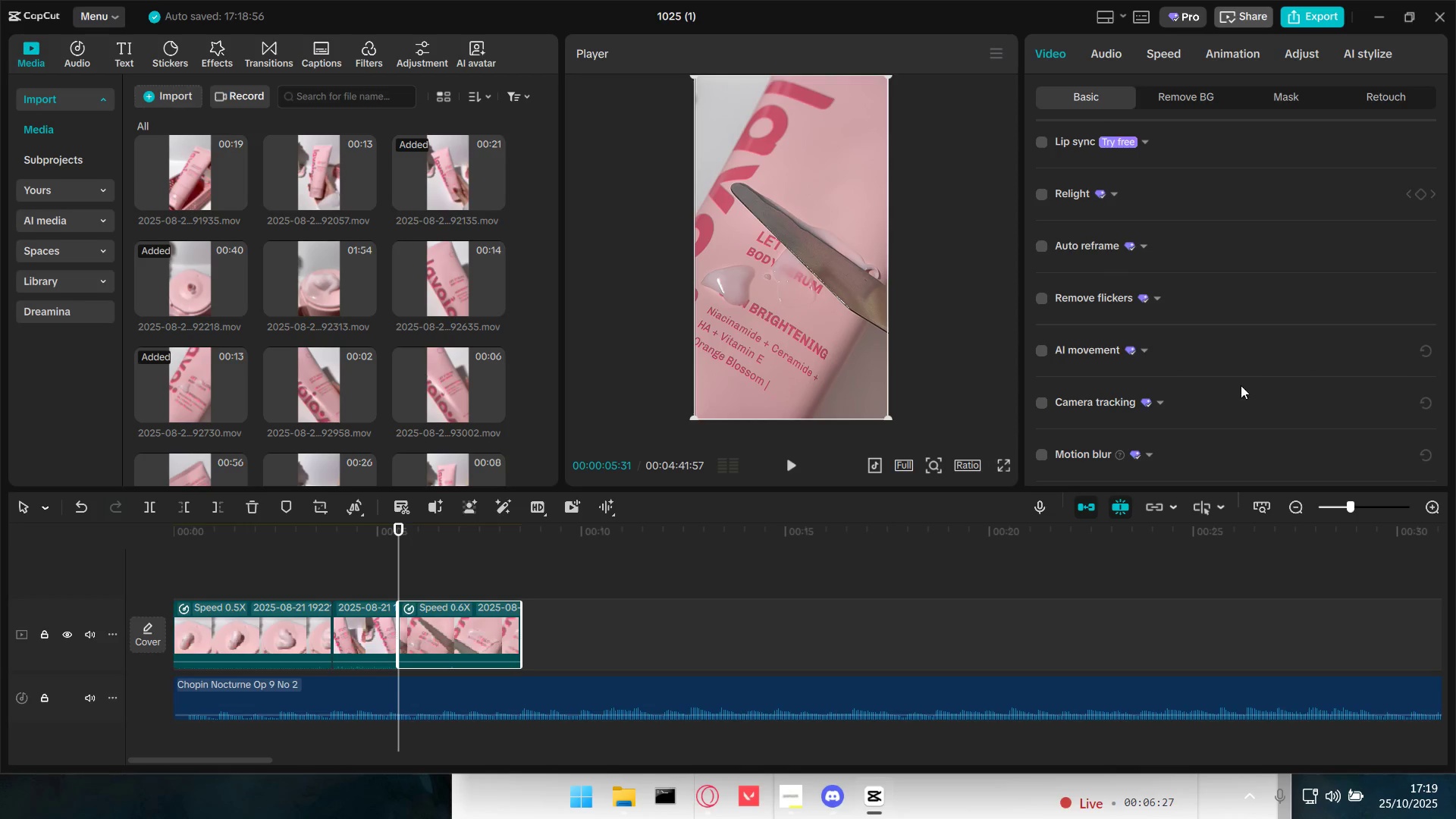 
left_click([1035, 402])
 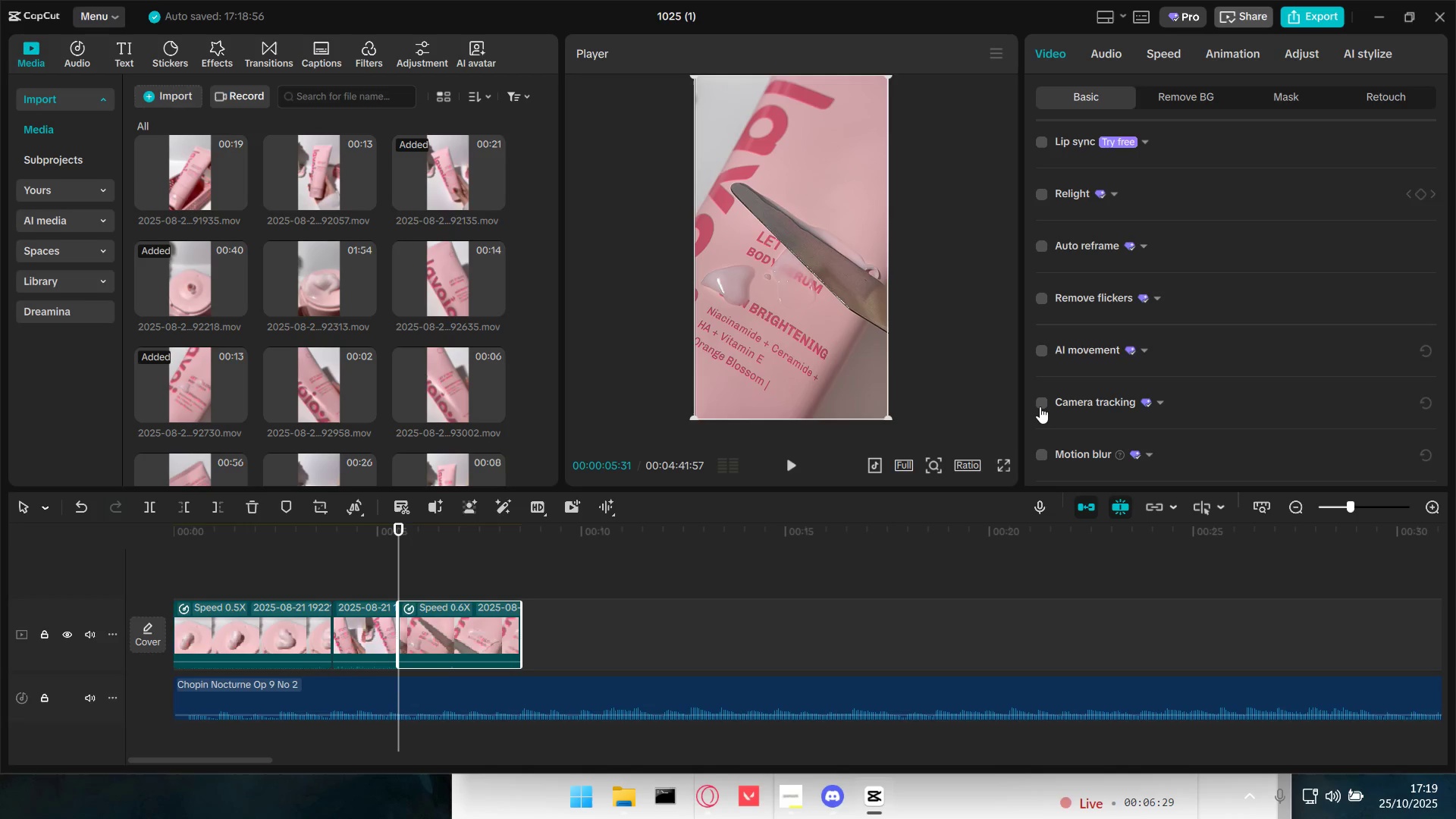 
double_click([1040, 406])
 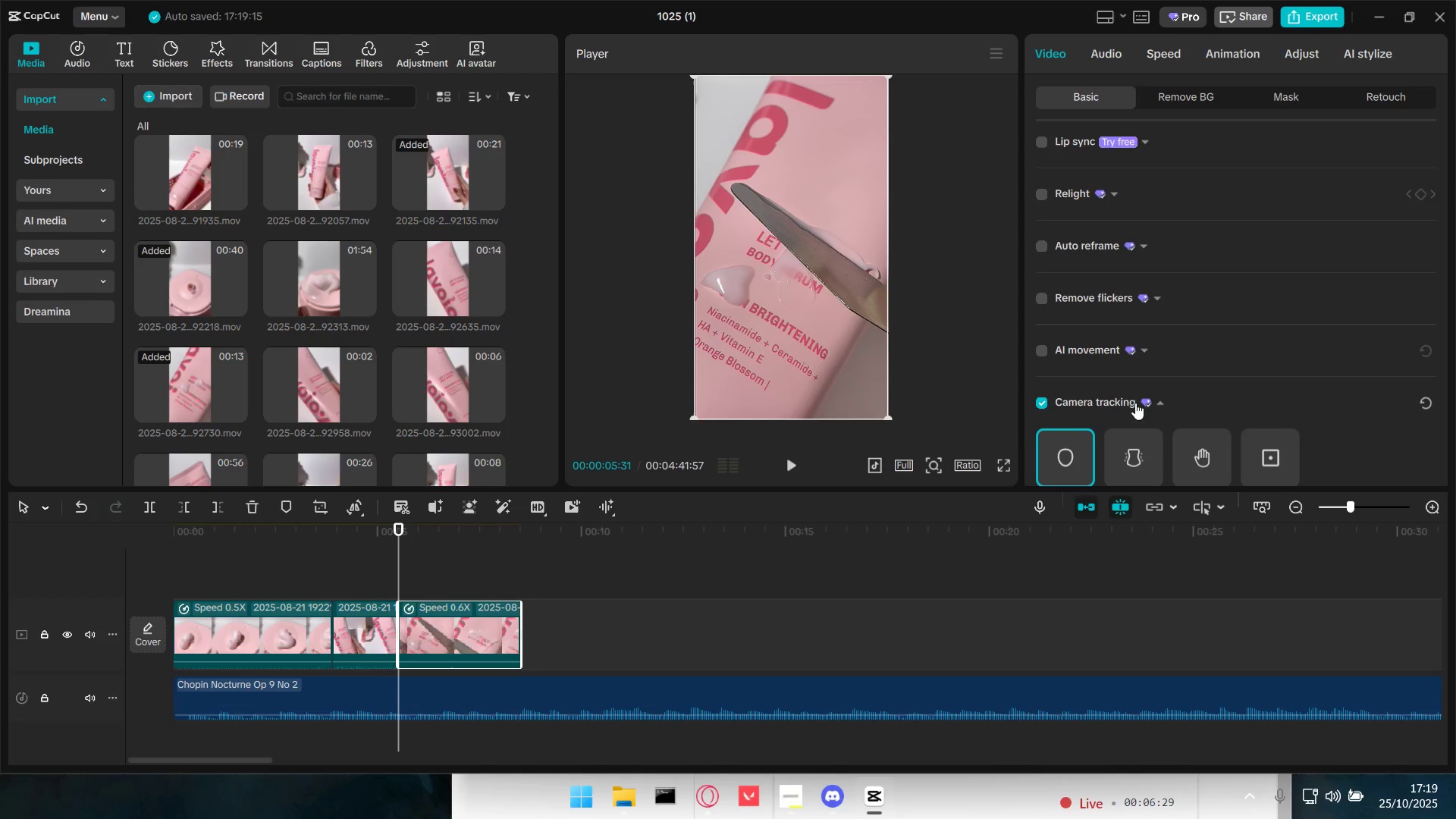 
scroll: coordinate [1163, 403], scroll_direction: down, amount: 2.0
 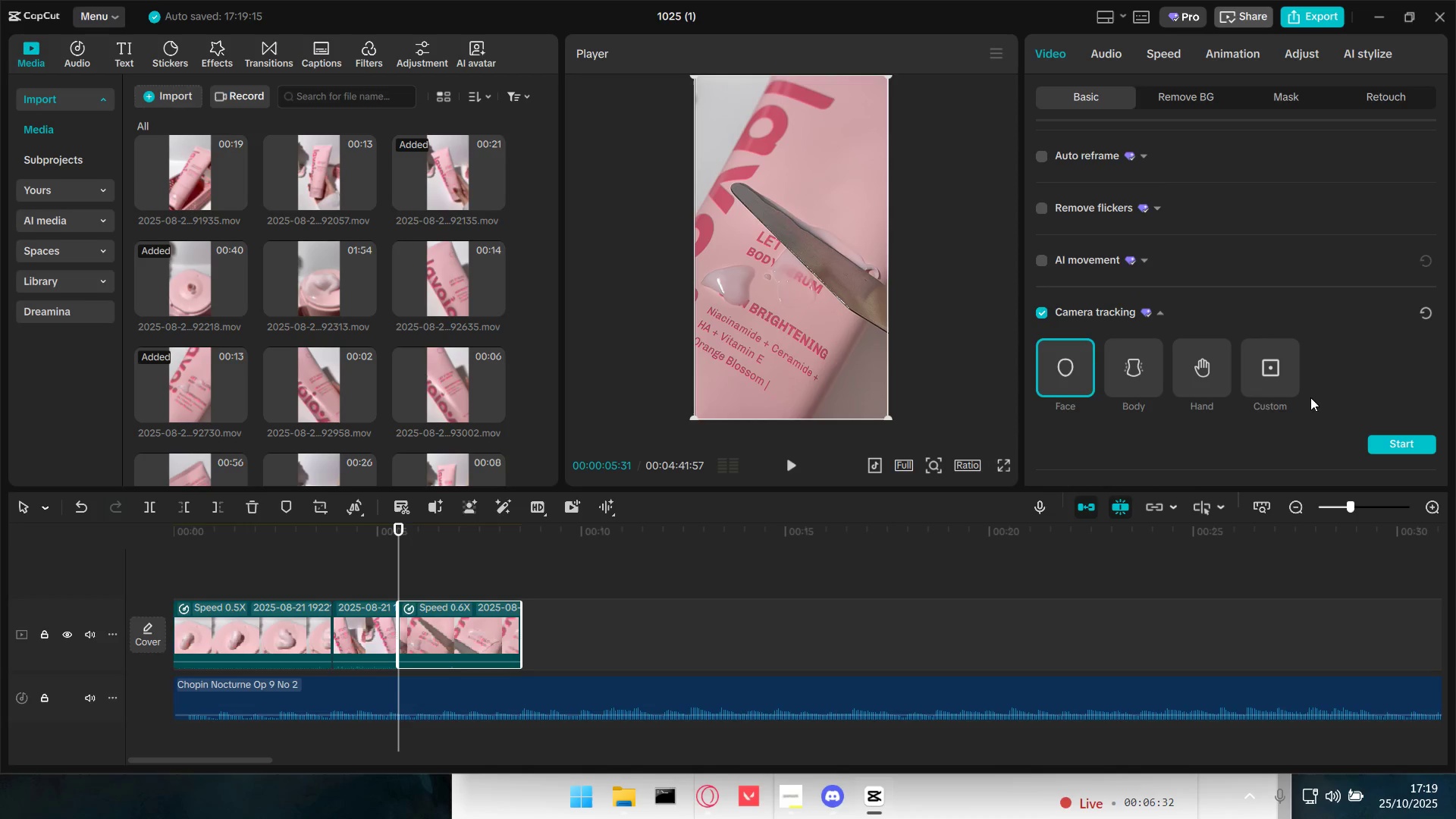 
left_click([1269, 363])
 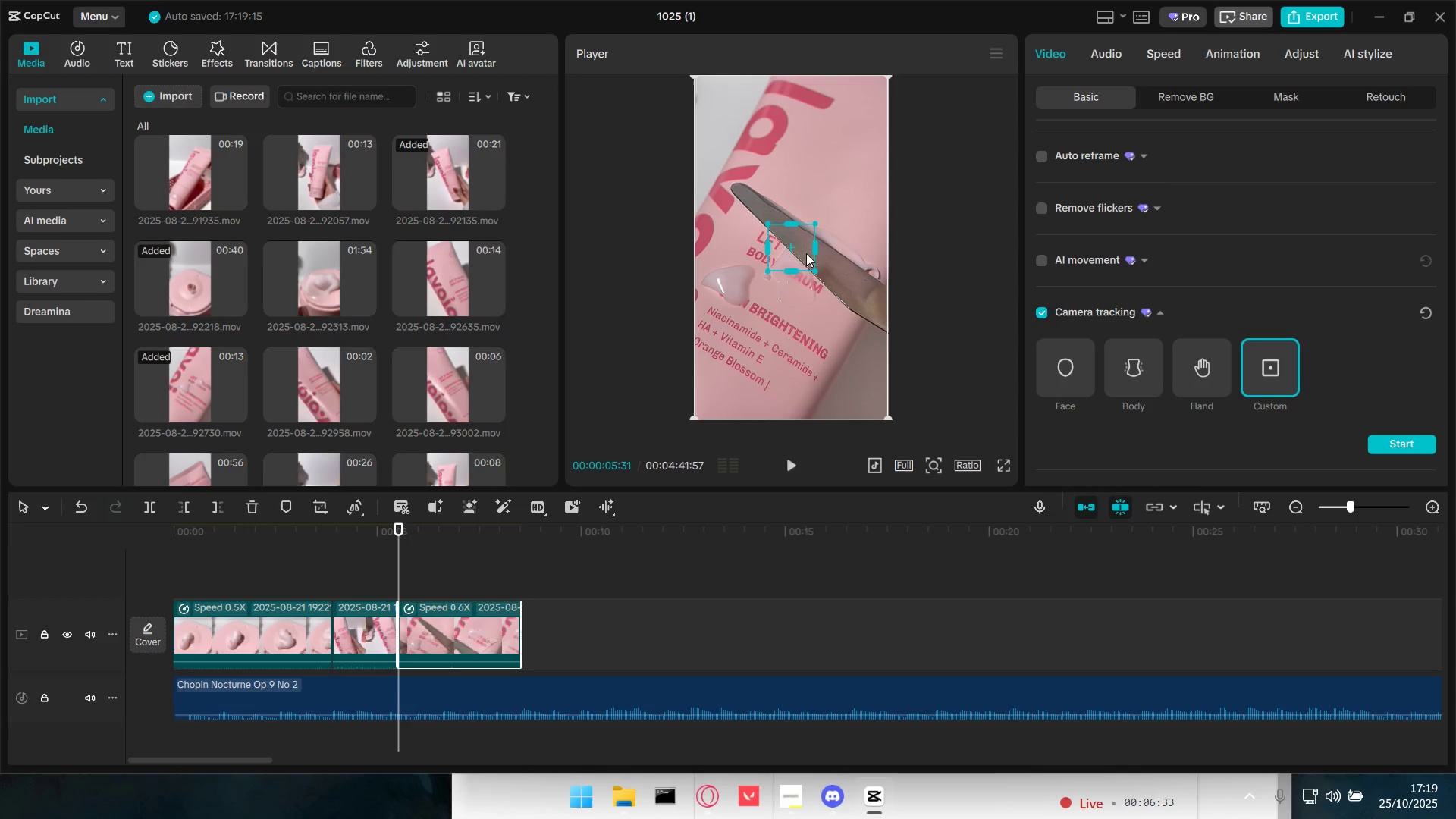 
left_click_drag(start_coordinate=[795, 246], to_coordinate=[800, 246])
 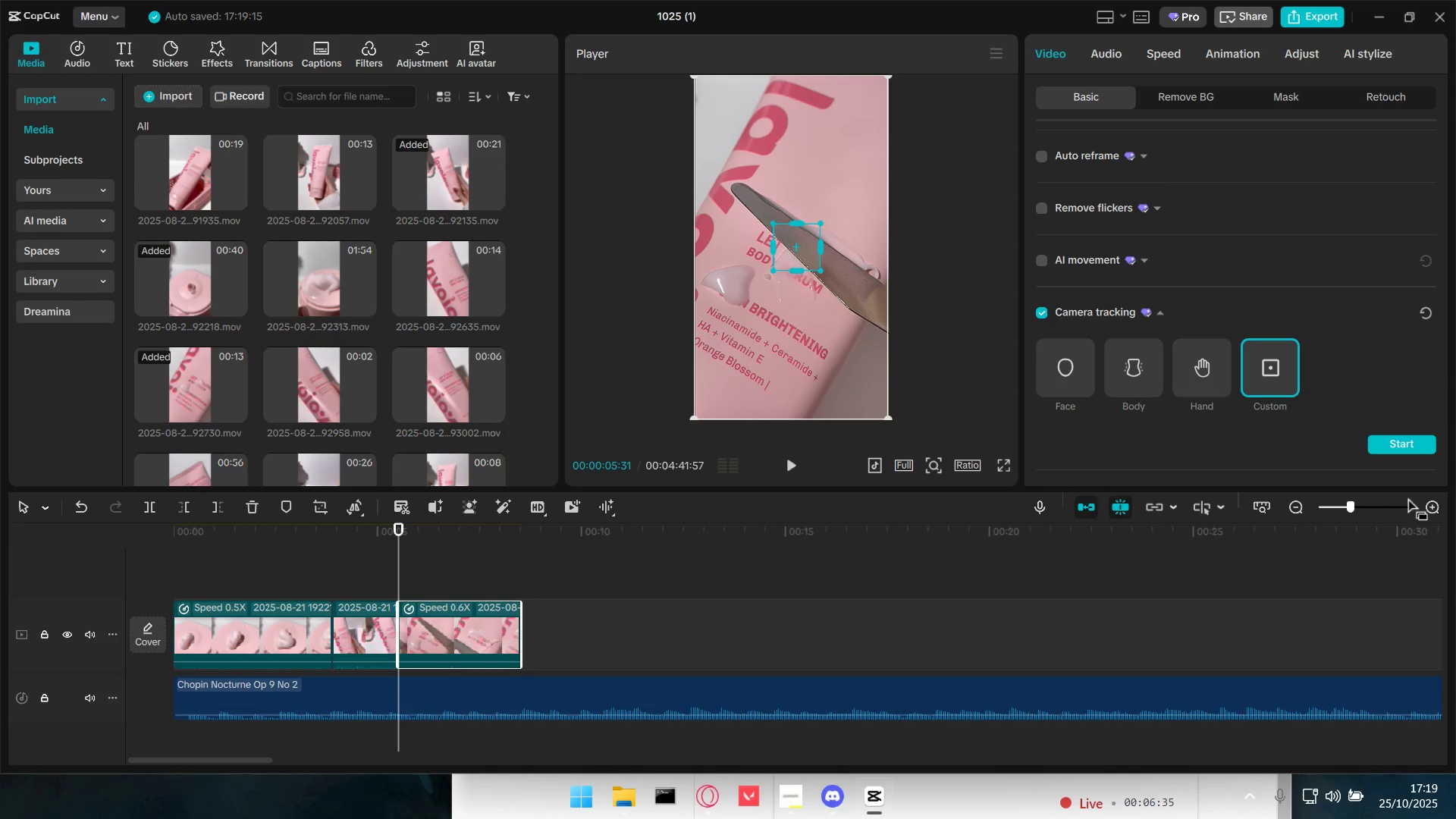 
left_click([1399, 441])
 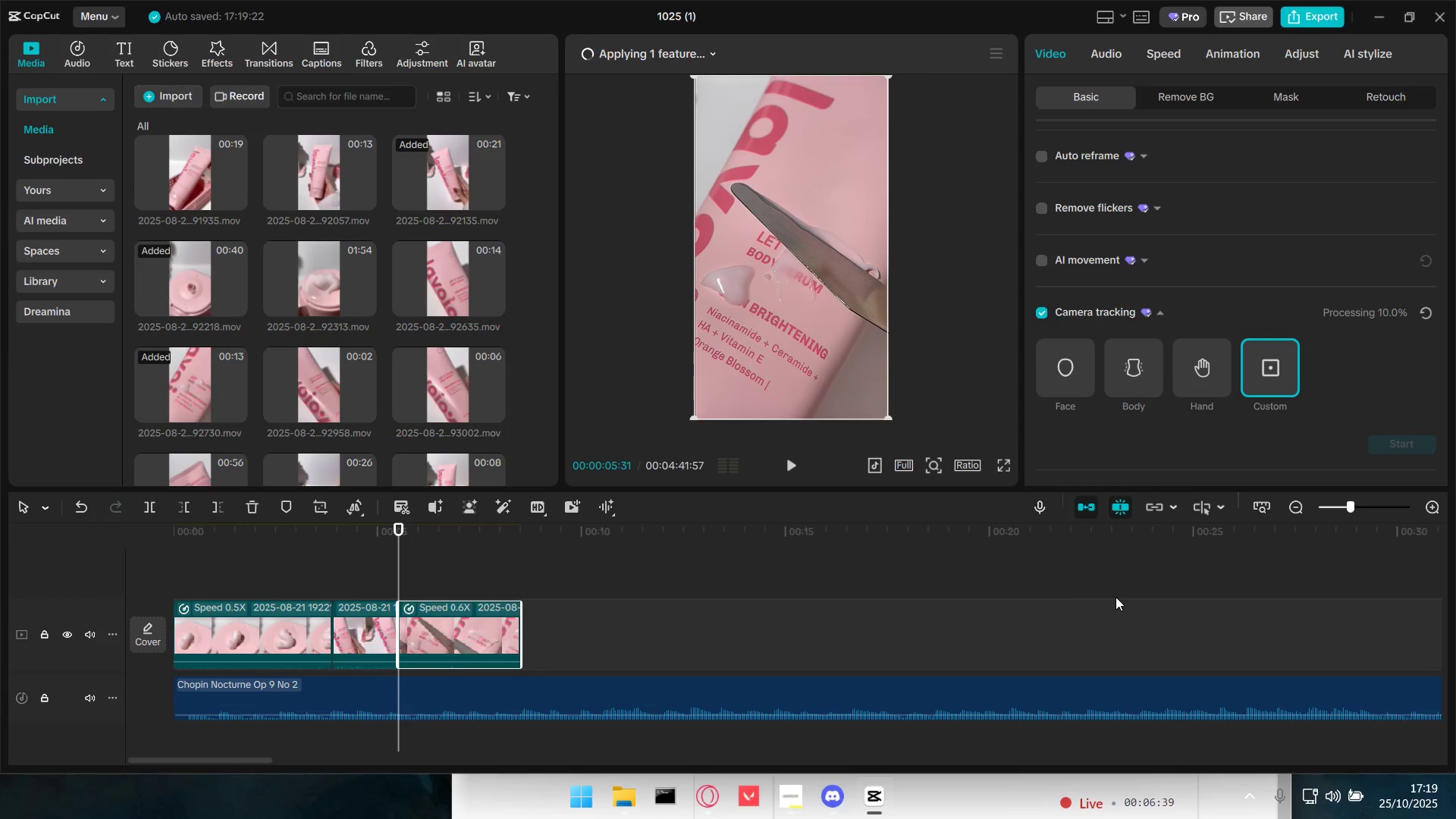 
mouse_move([1394, 486])
 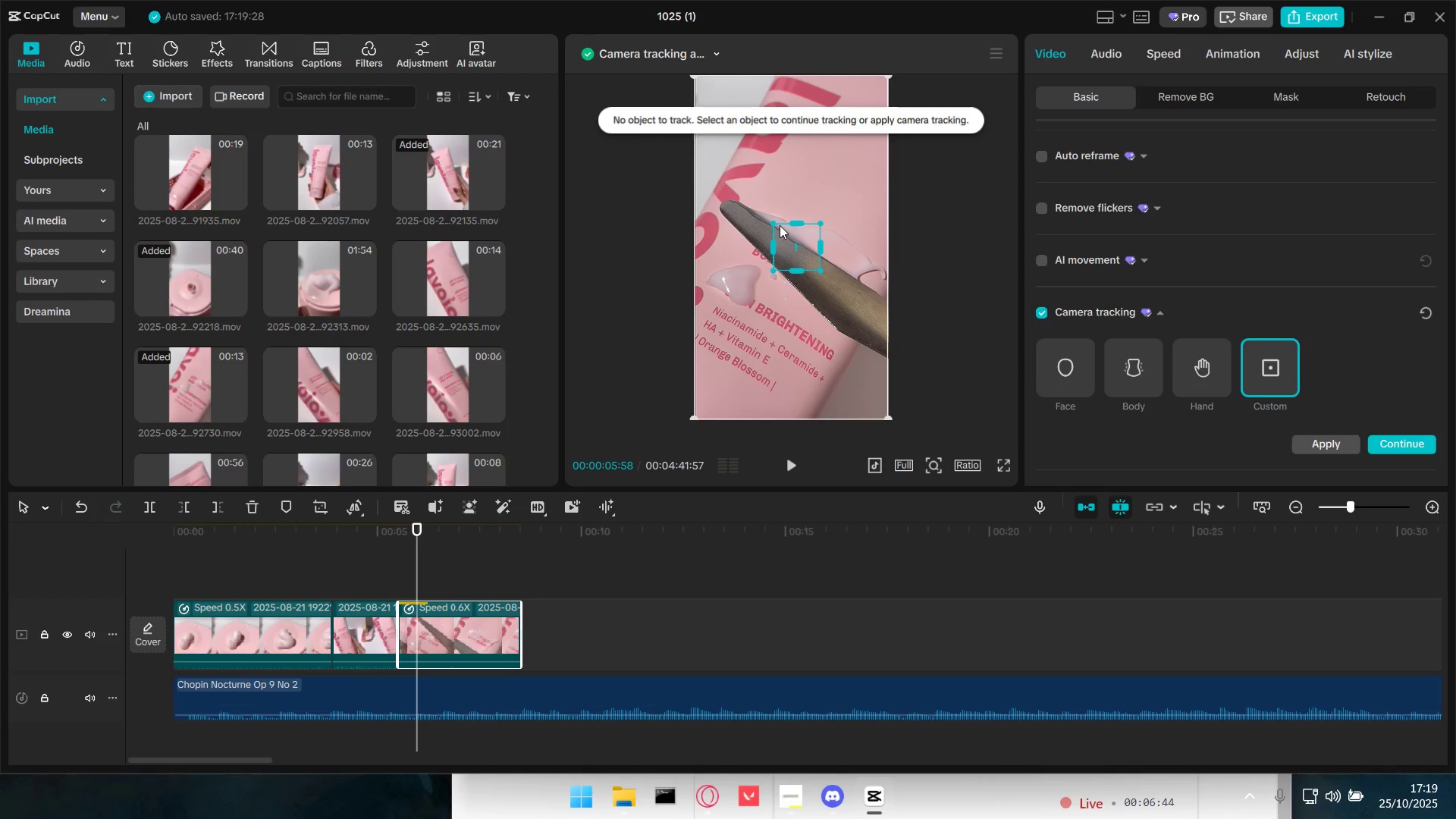 
left_click_drag(start_coordinate=[777, 221], to_coordinate=[729, 195])
 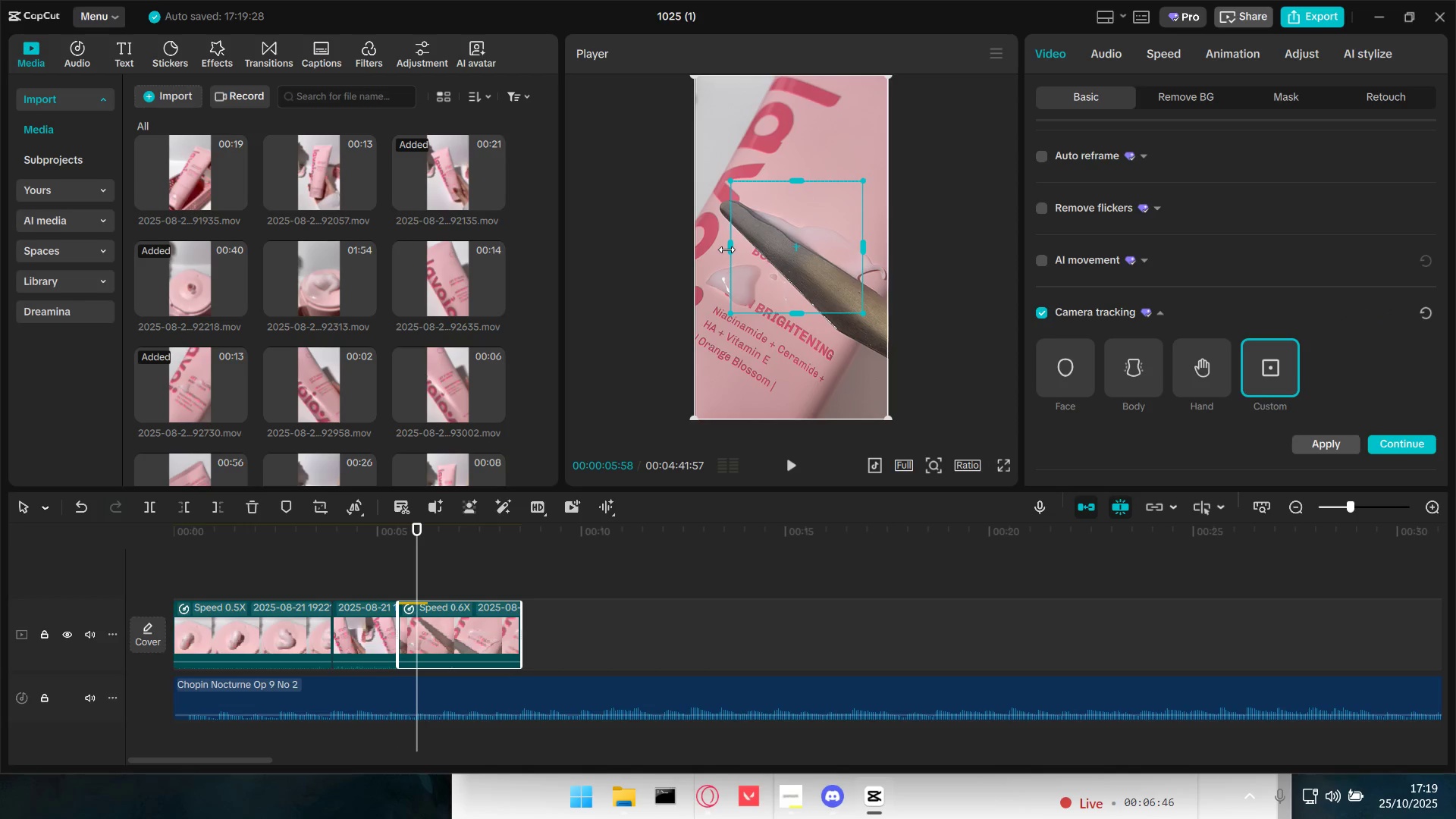 
left_click_drag(start_coordinate=[727, 249], to_coordinate=[701, 244])
 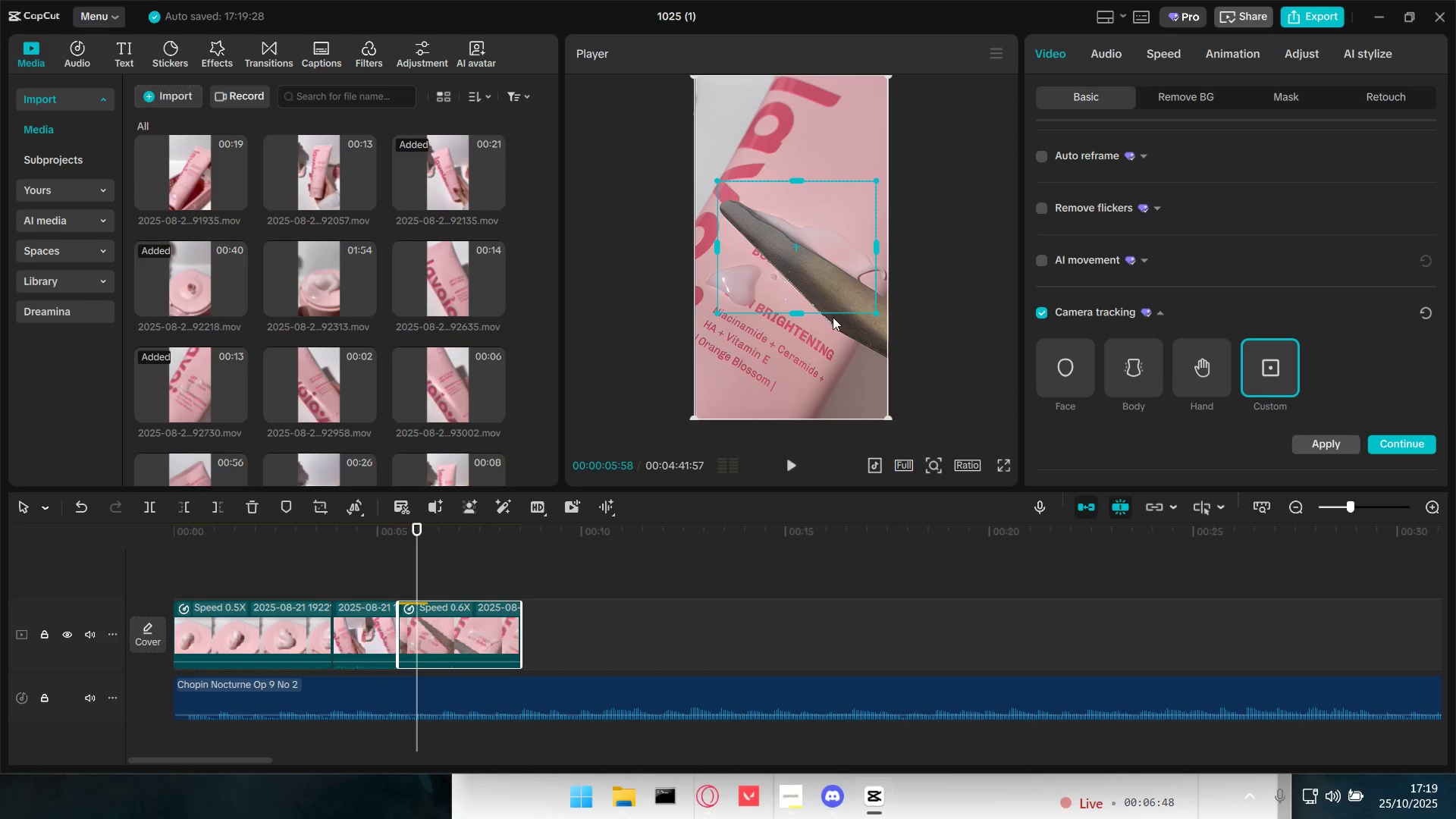 
left_click_drag(start_coordinate=[799, 314], to_coordinate=[808, 342])
 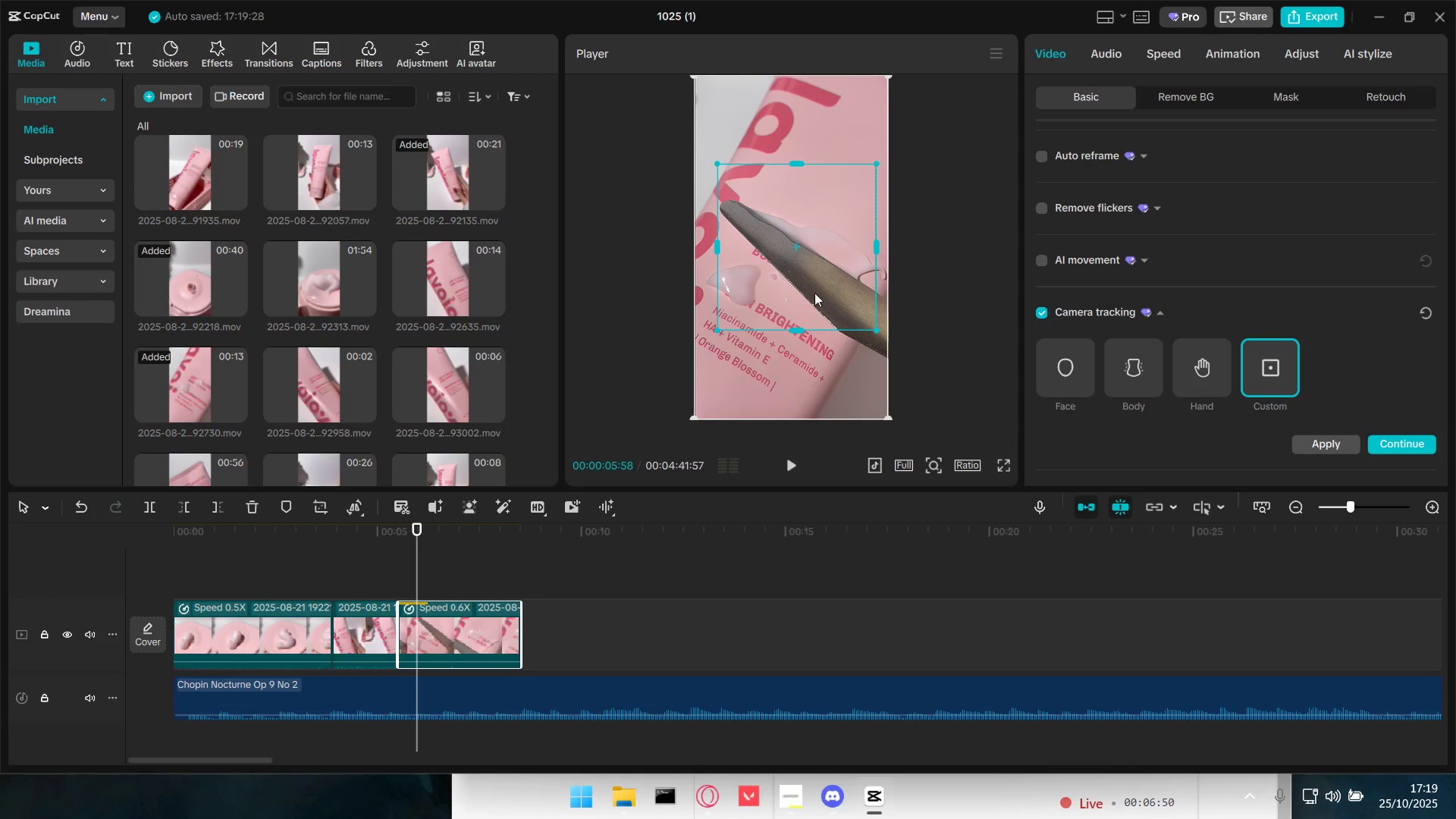 
left_click_drag(start_coordinate=[814, 281], to_coordinate=[829, 309])
 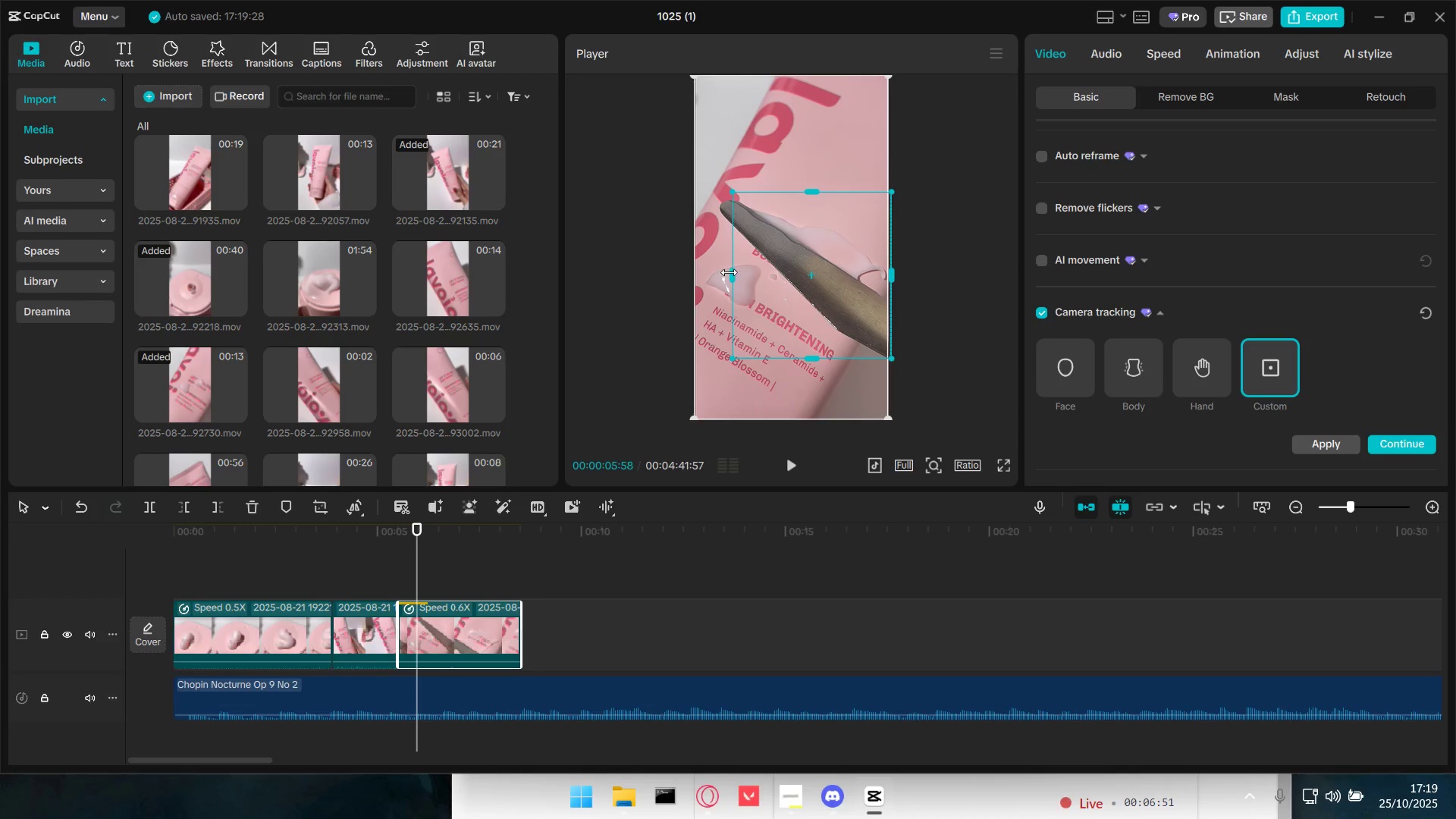 
left_click_drag(start_coordinate=[730, 275], to_coordinate=[702, 275])
 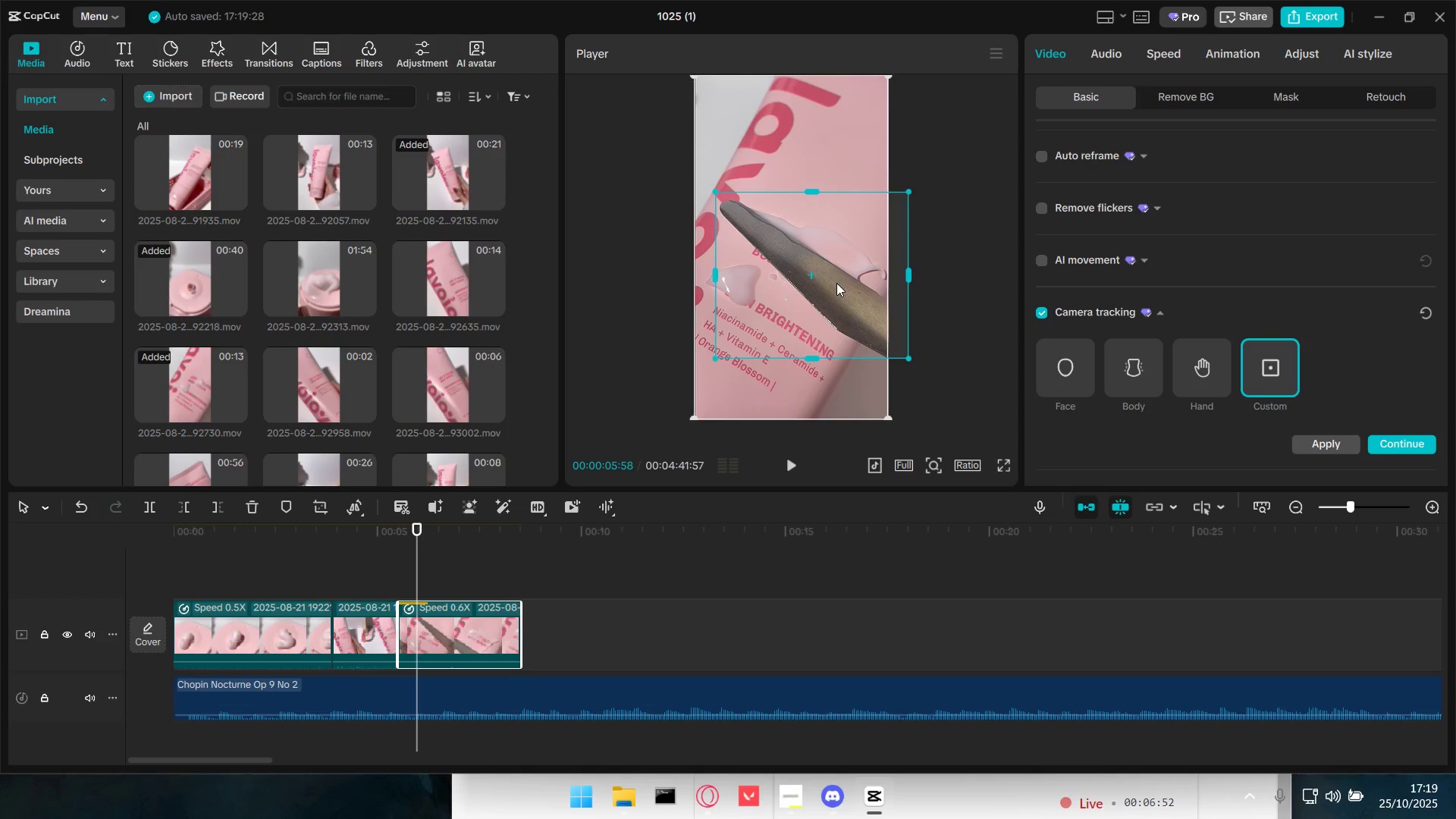 
left_click_drag(start_coordinate=[831, 283], to_coordinate=[818, 281])
 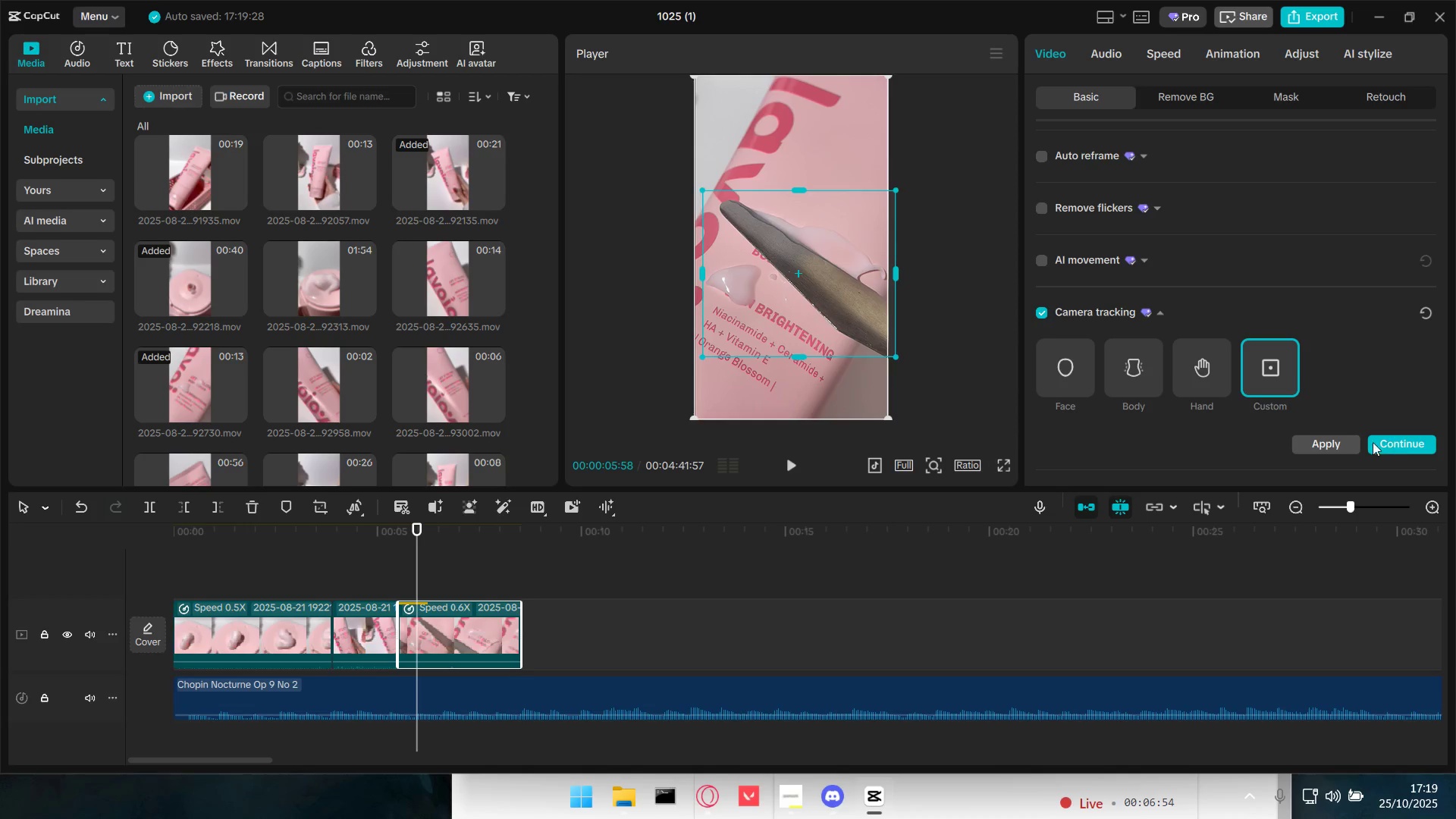 
left_click([1334, 443])
 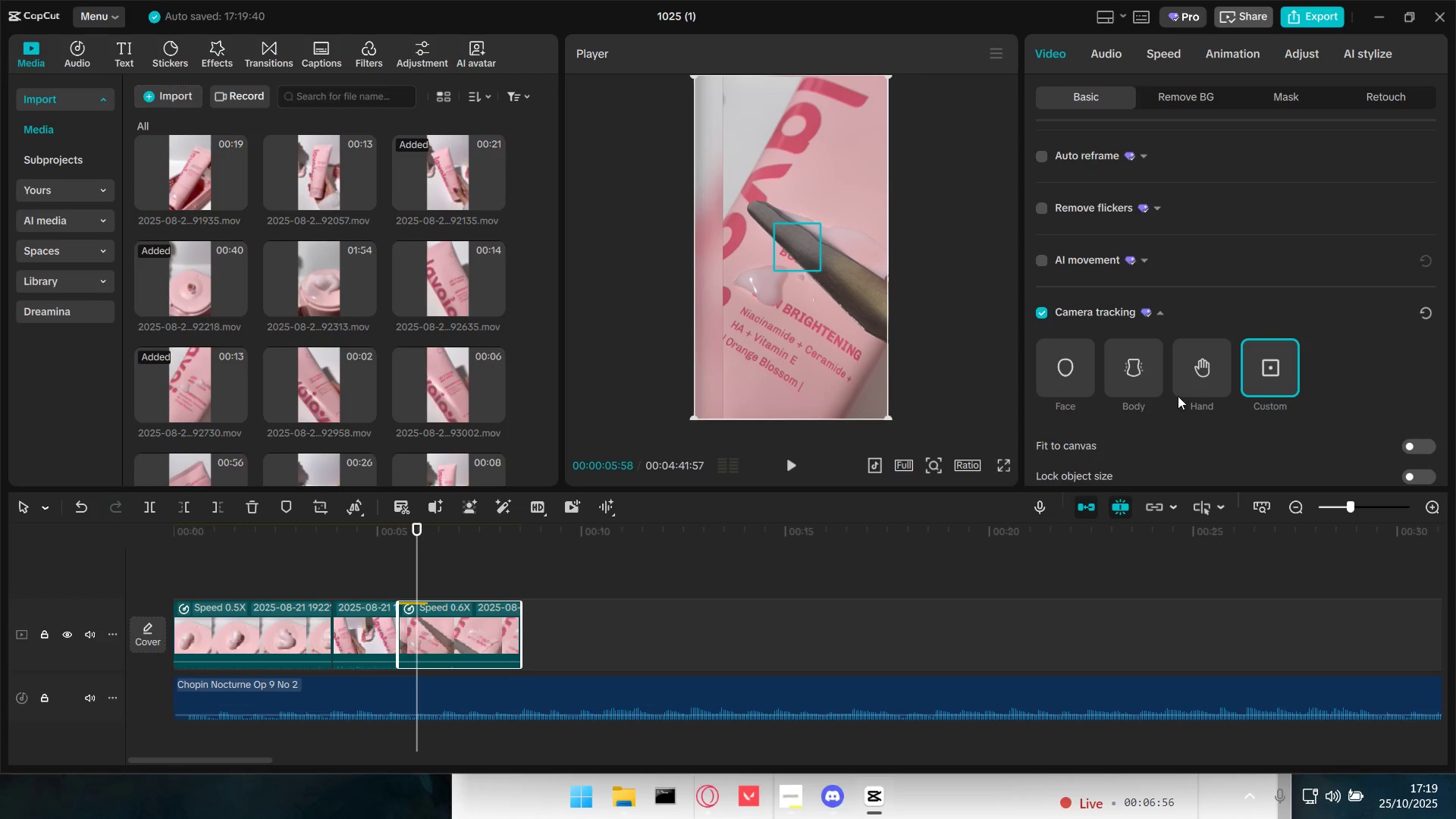 
left_click([792, 466])
 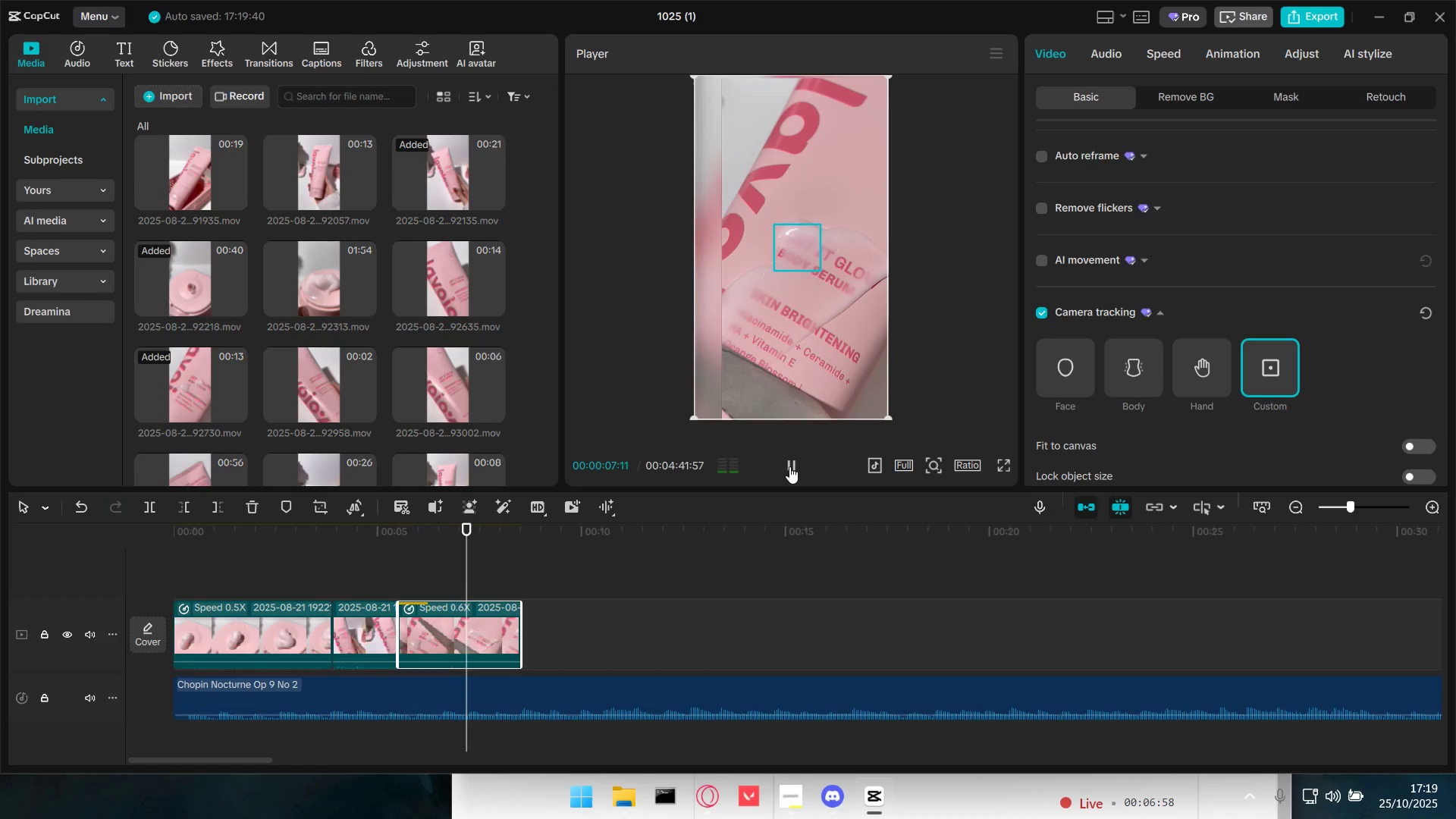 
left_click([789, 466])
 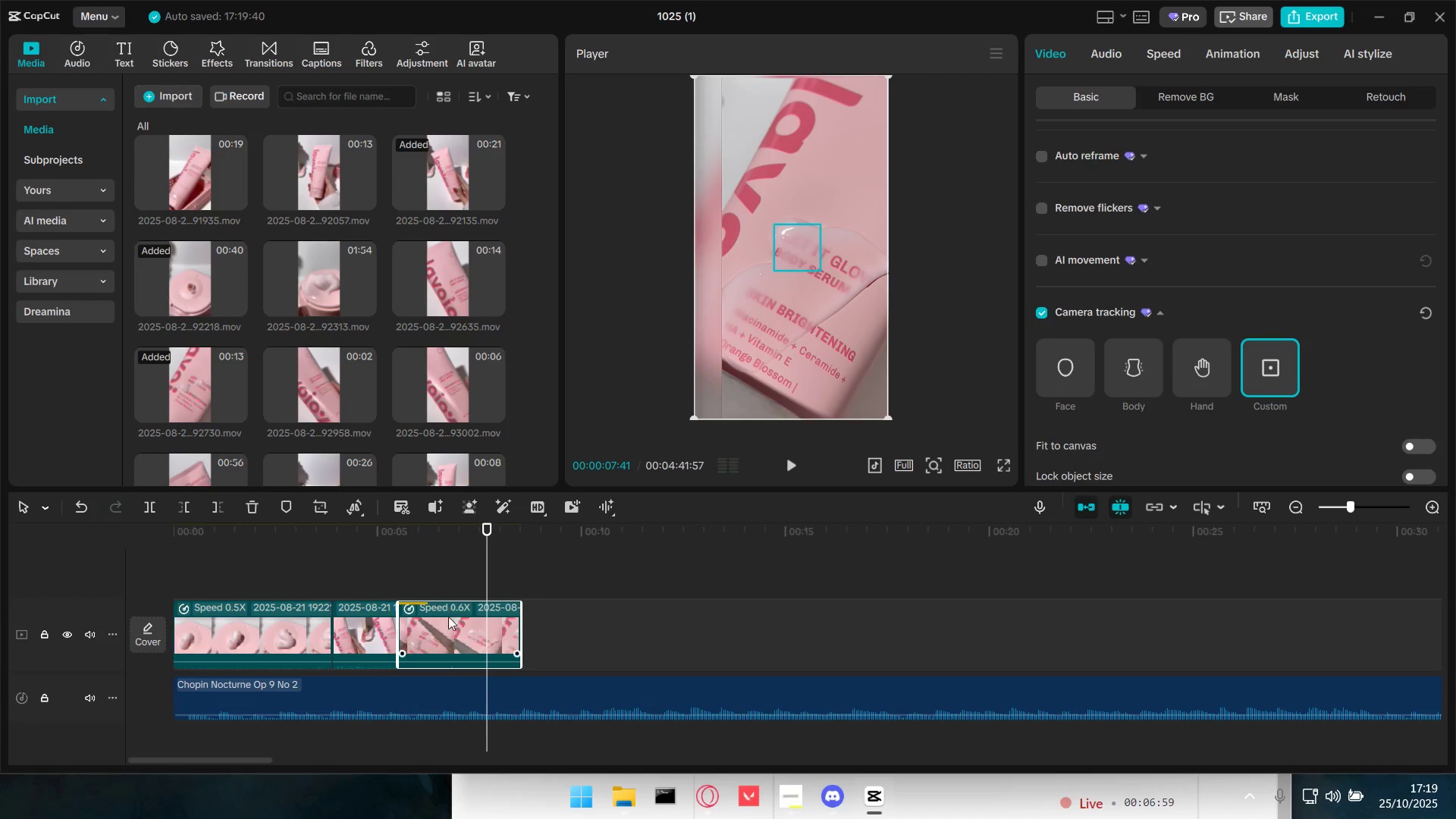 
double_click([449, 625])
 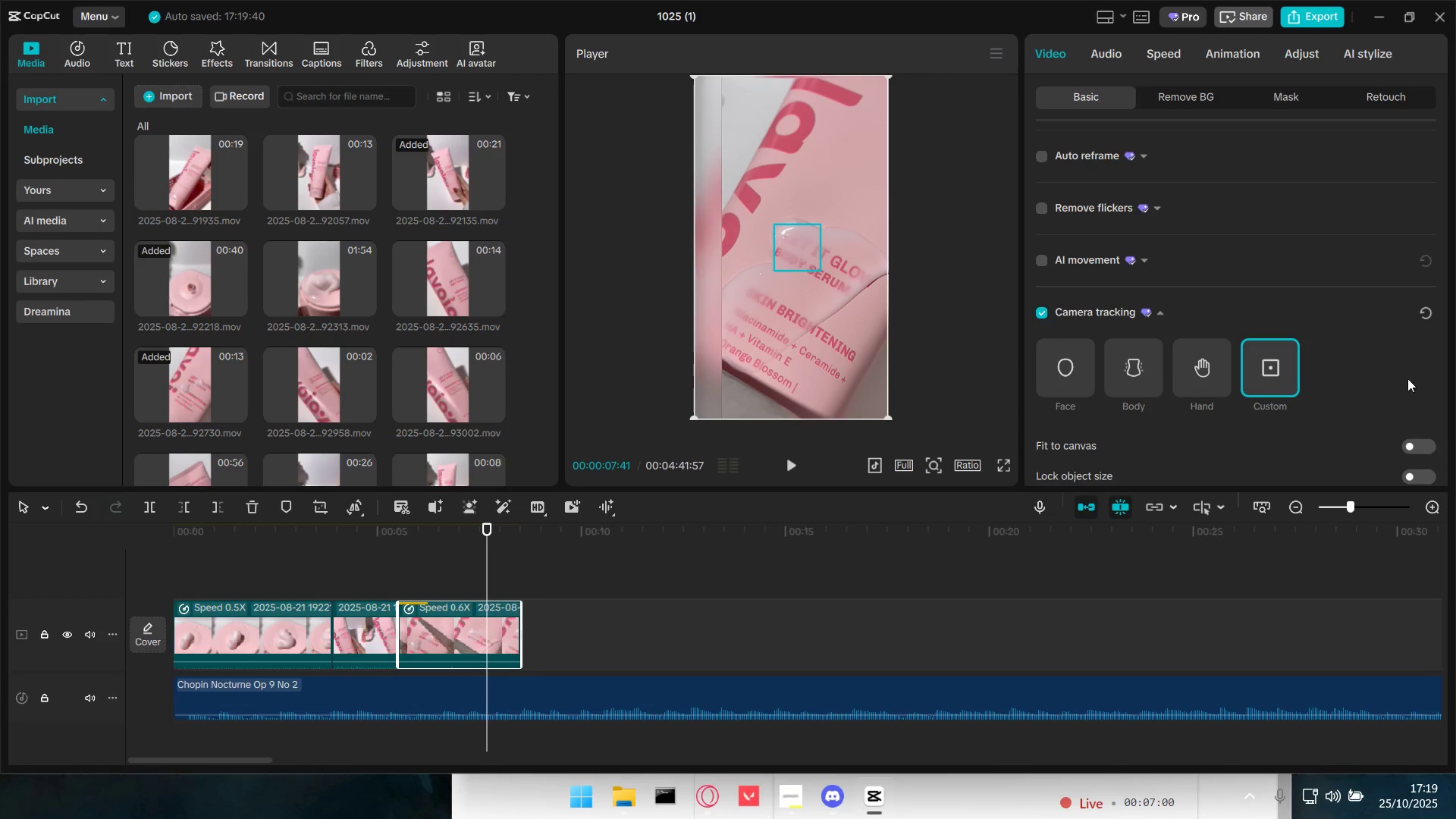 
left_click([1425, 312])
 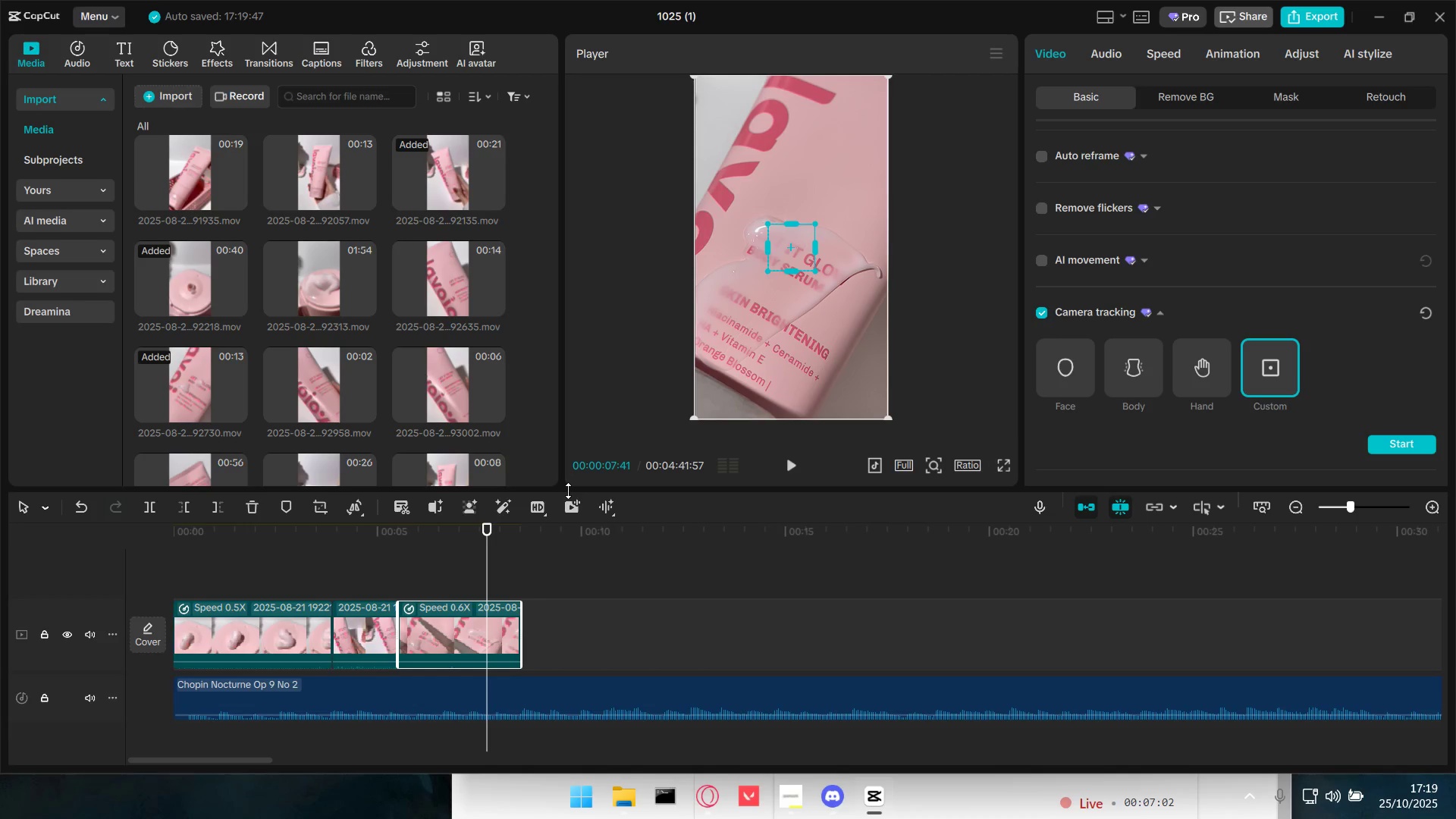 
left_click_drag(start_coordinate=[484, 576], to_coordinate=[403, 579])
 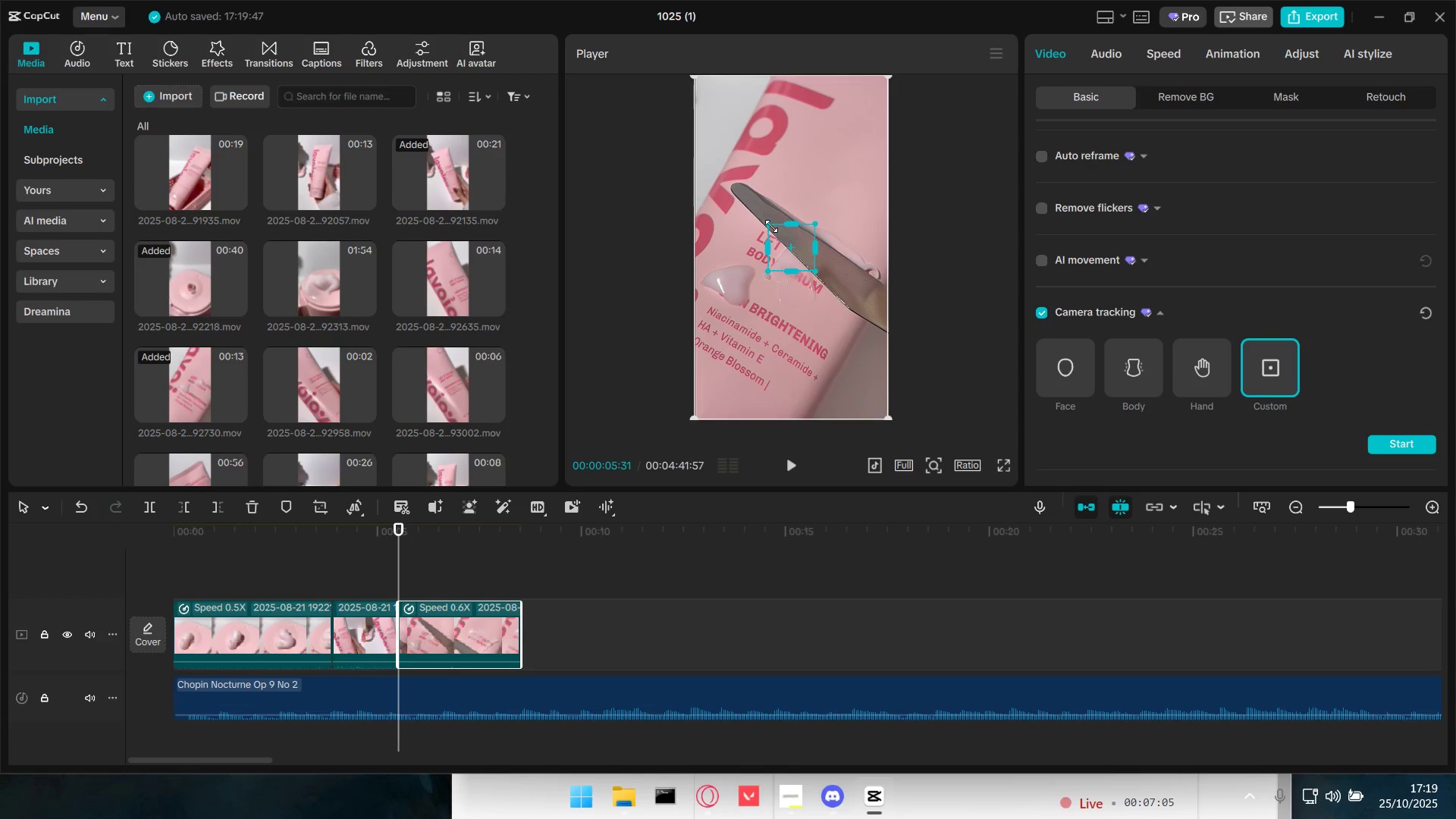 
left_click_drag(start_coordinate=[770, 226], to_coordinate=[714, 160])
 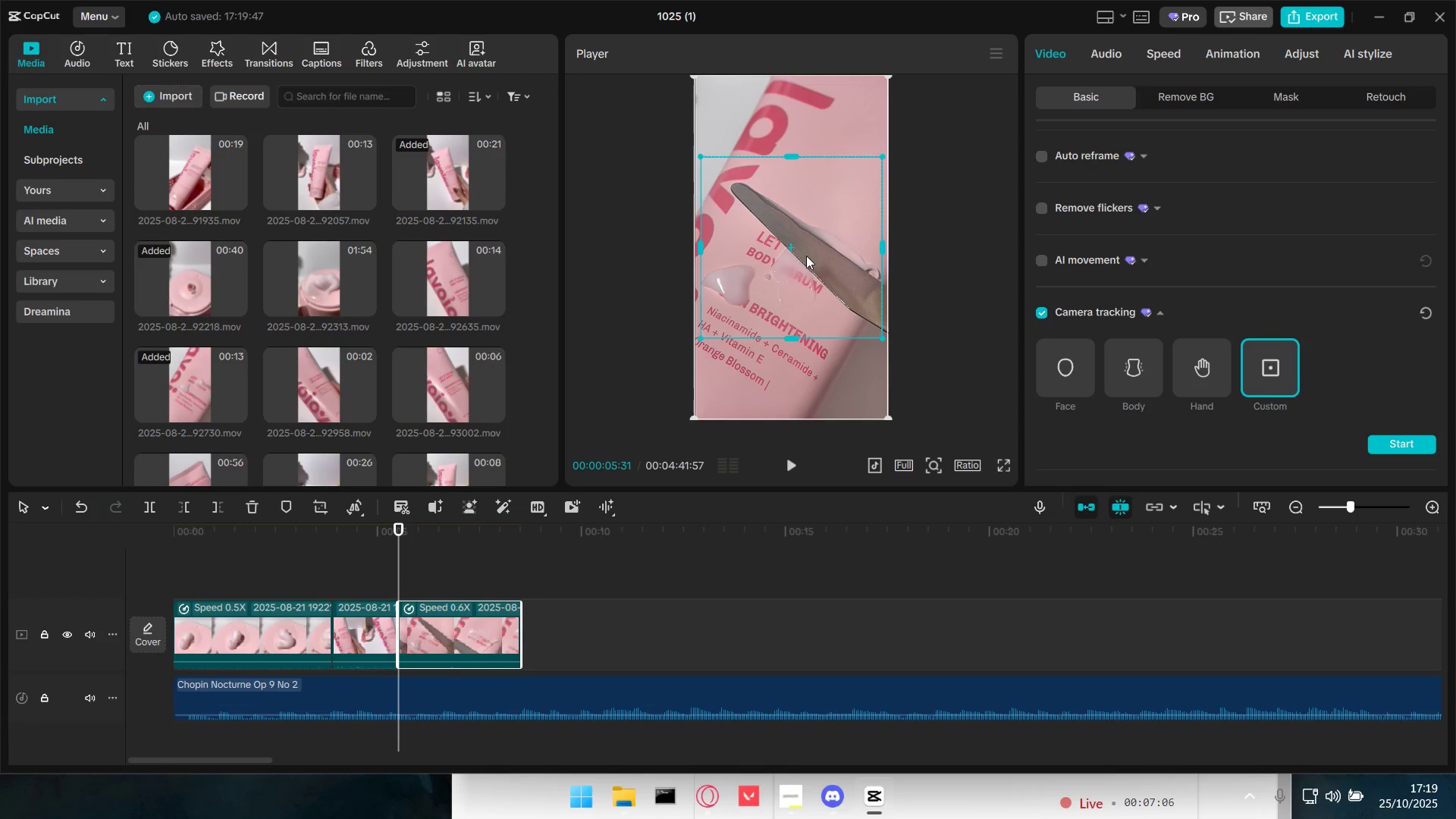 
left_click_drag(start_coordinate=[807, 256], to_coordinate=[821, 265])
 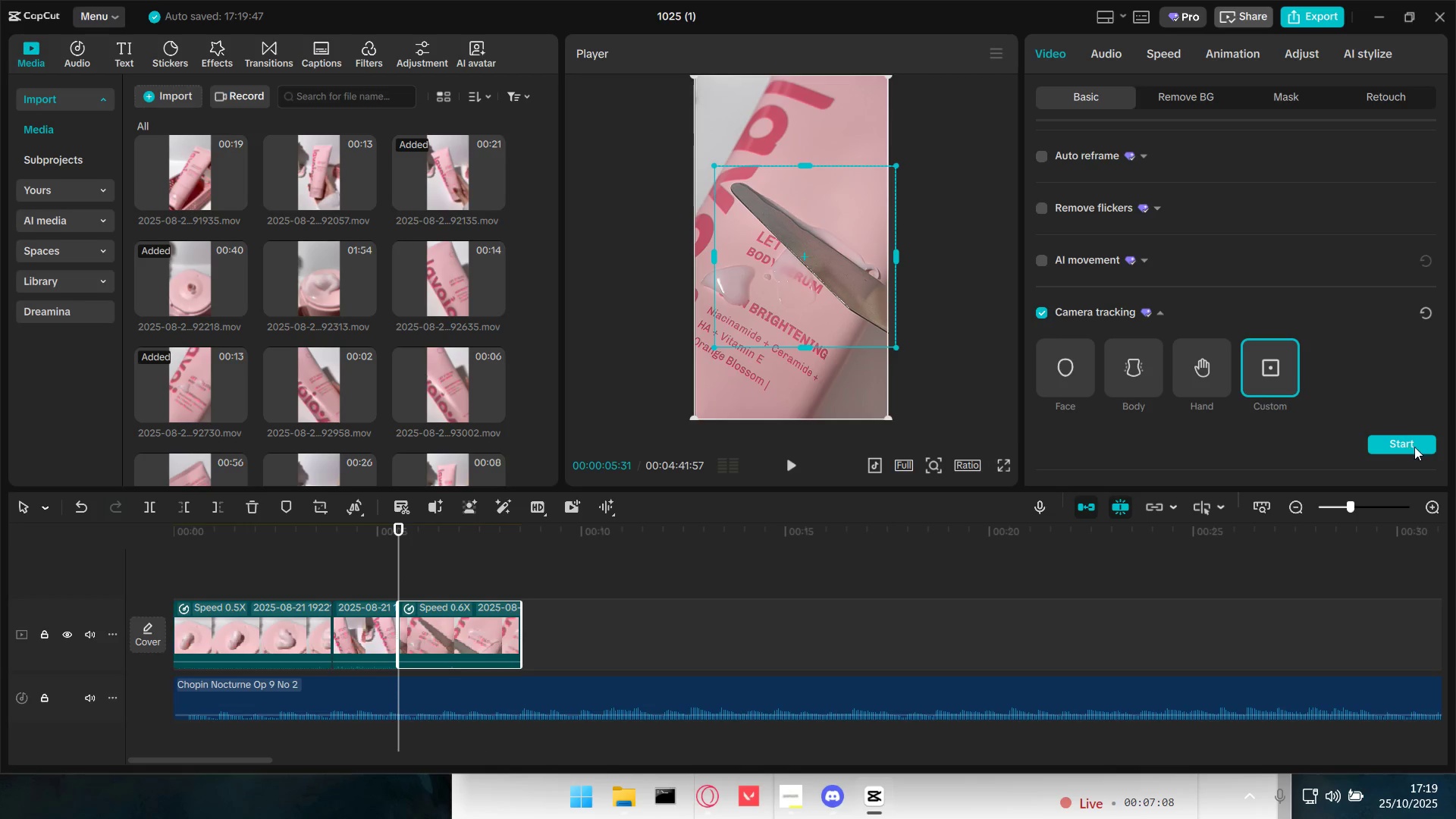 
left_click([1415, 447])
 